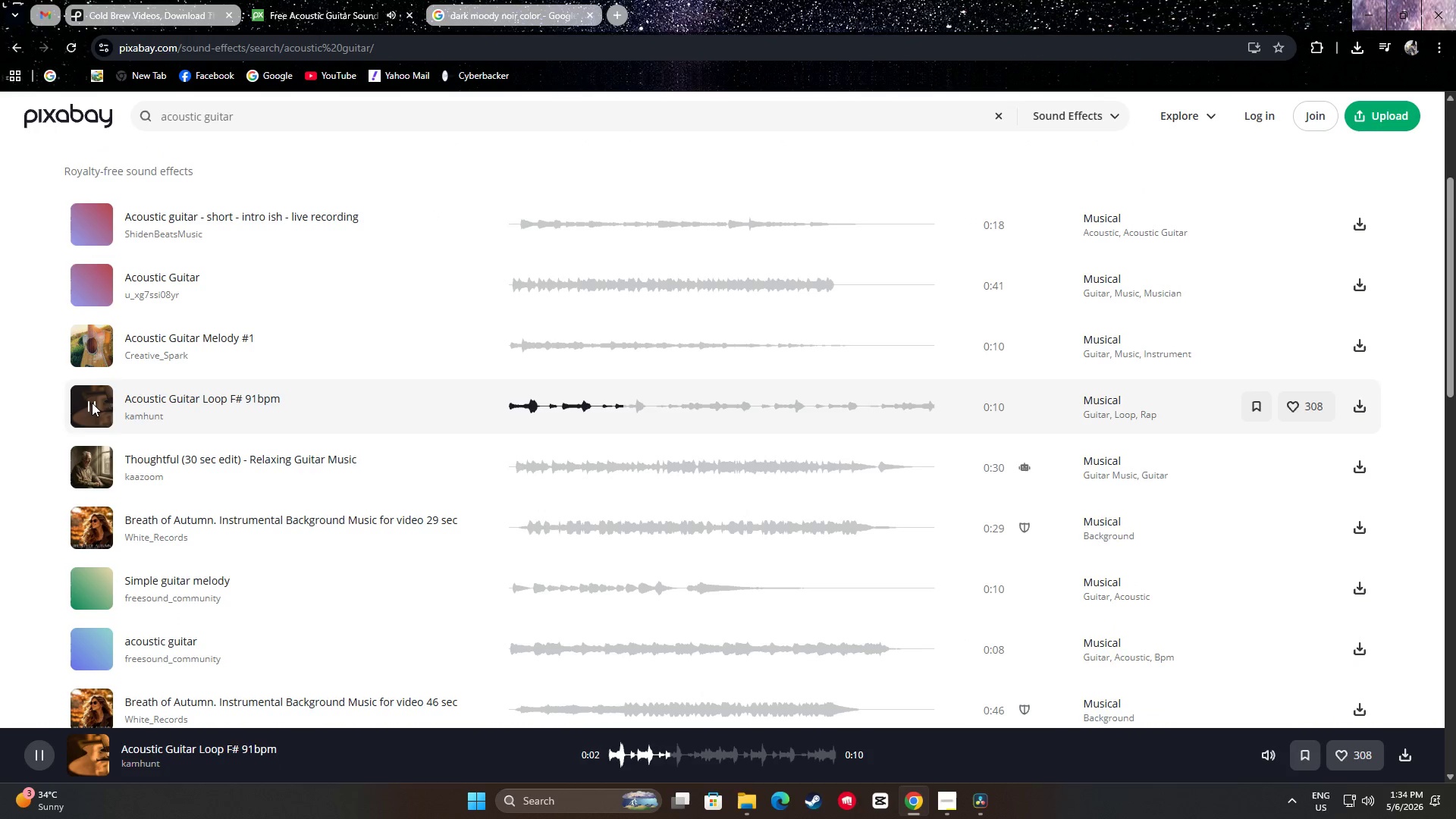 
wait(8.19)
 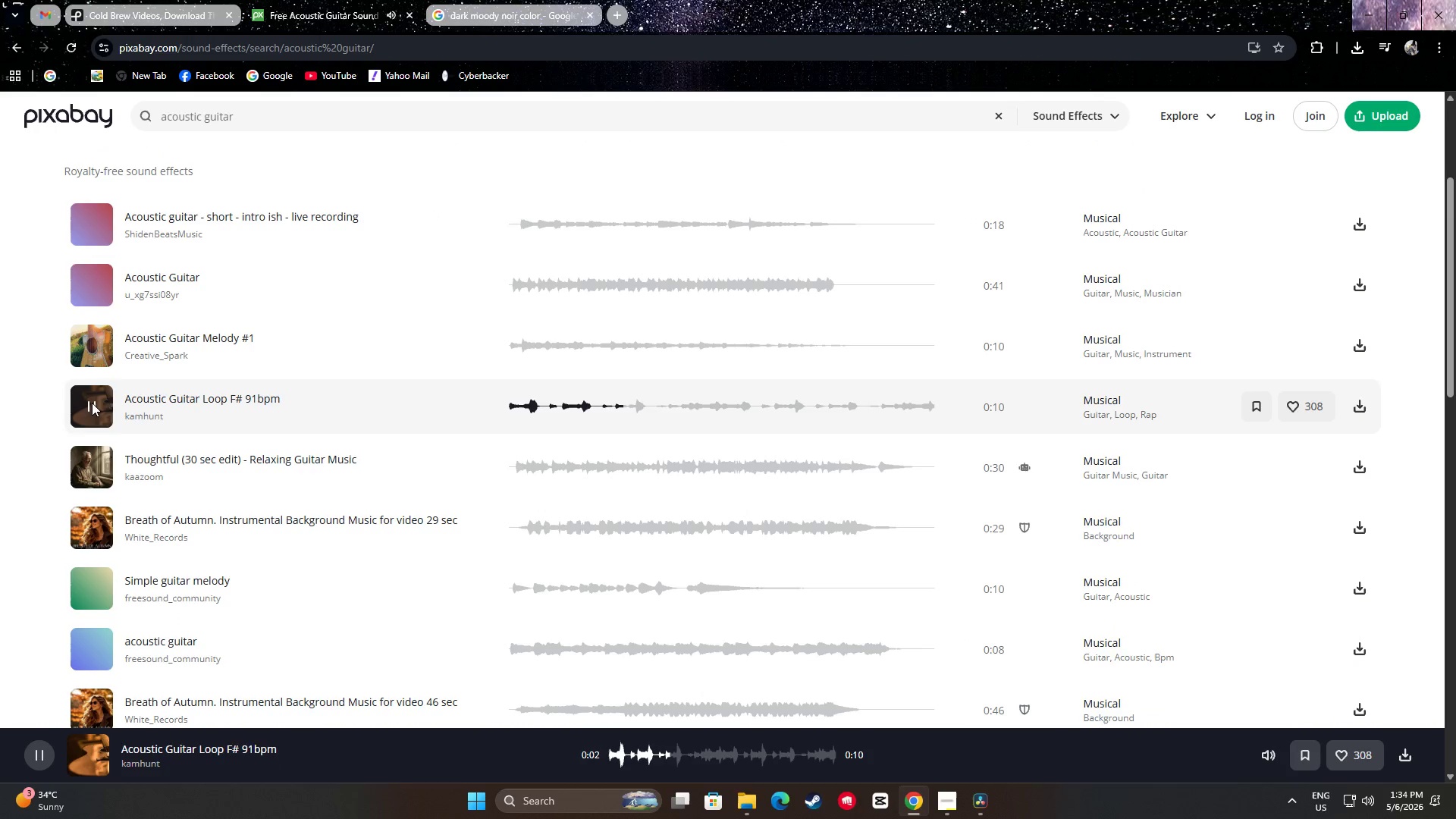 
left_click([88, 403])
 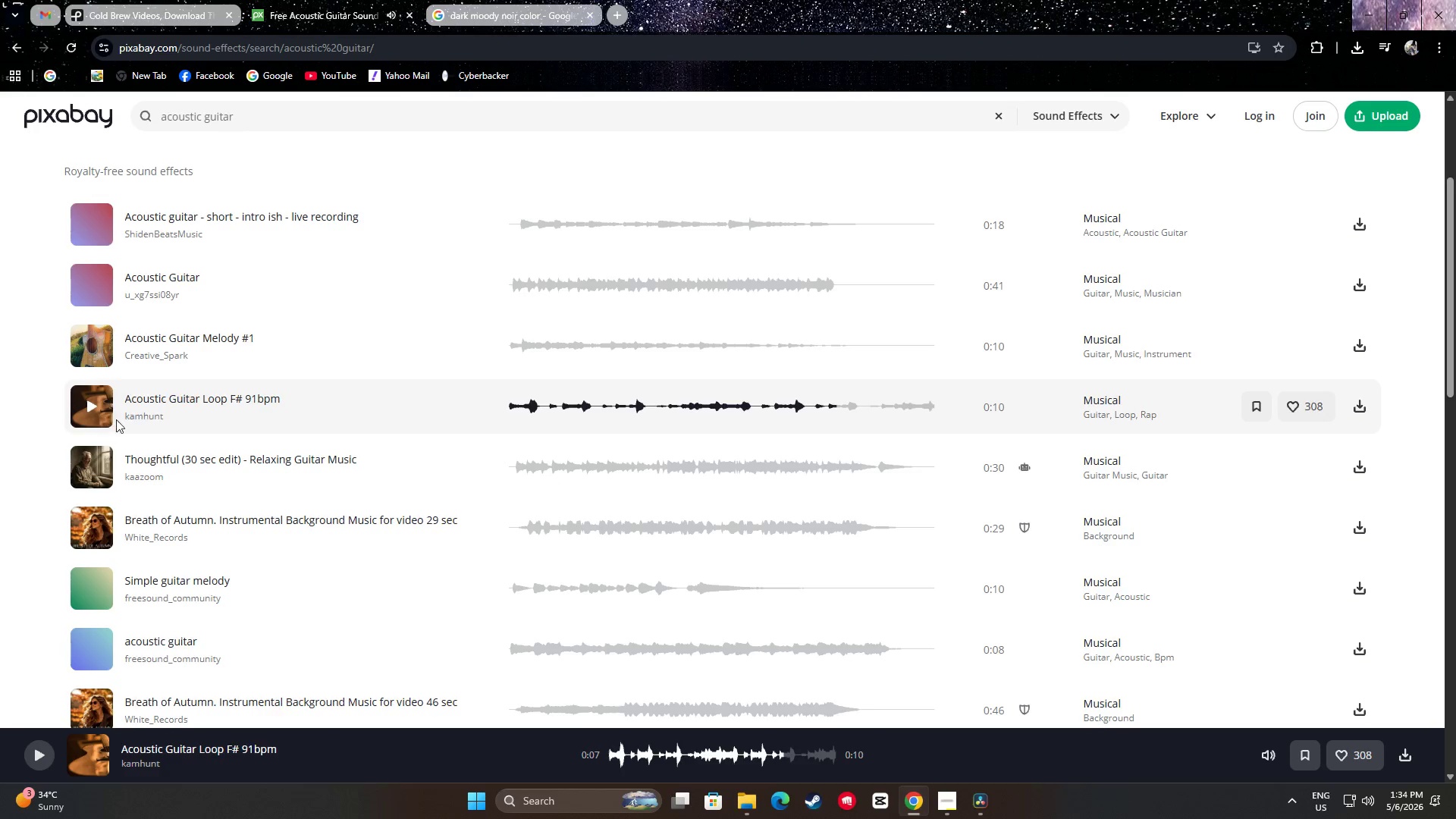 
scroll: coordinate [117, 418], scroll_direction: up, amount: 1.0
 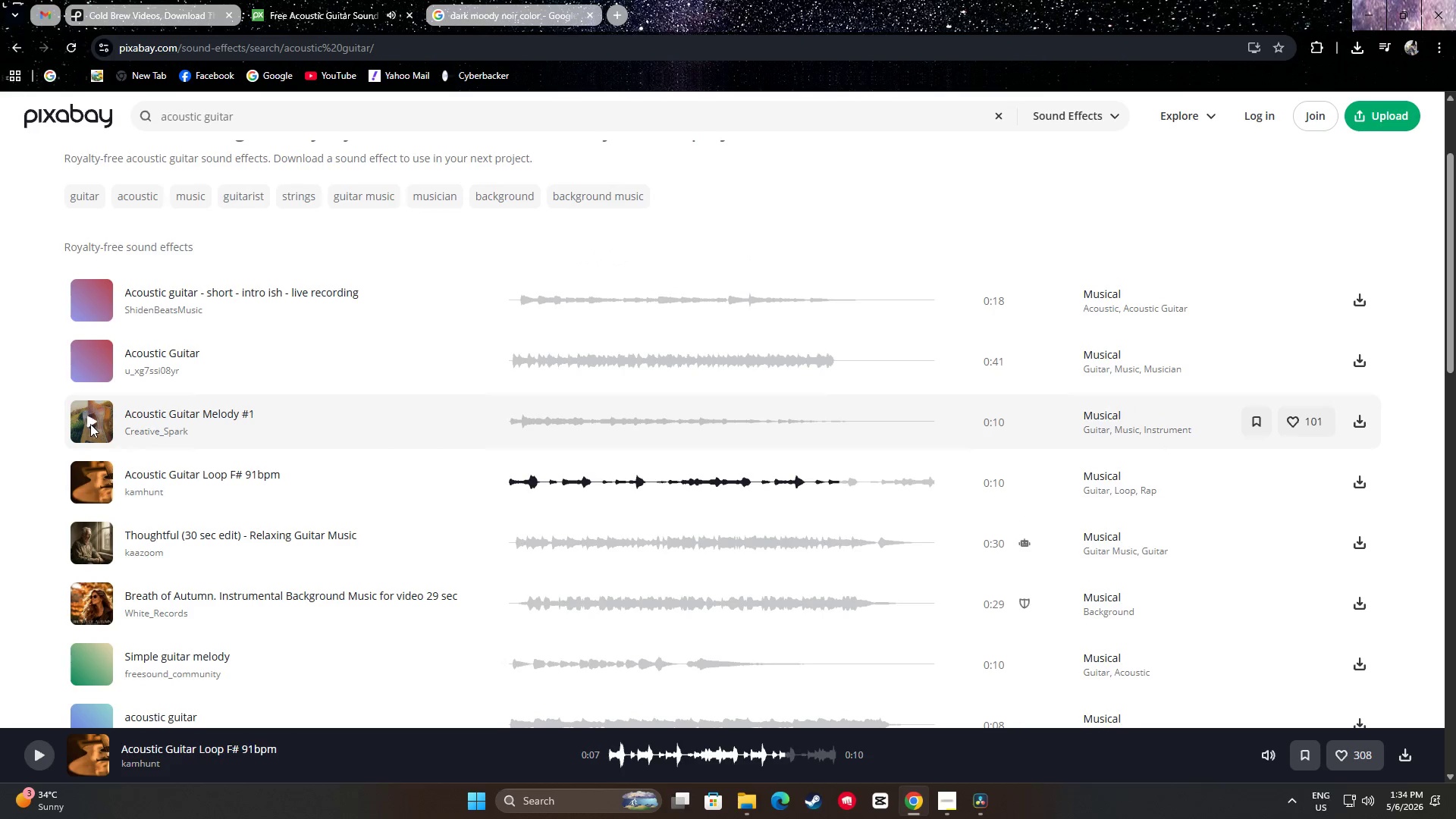 
left_click([89, 419])
 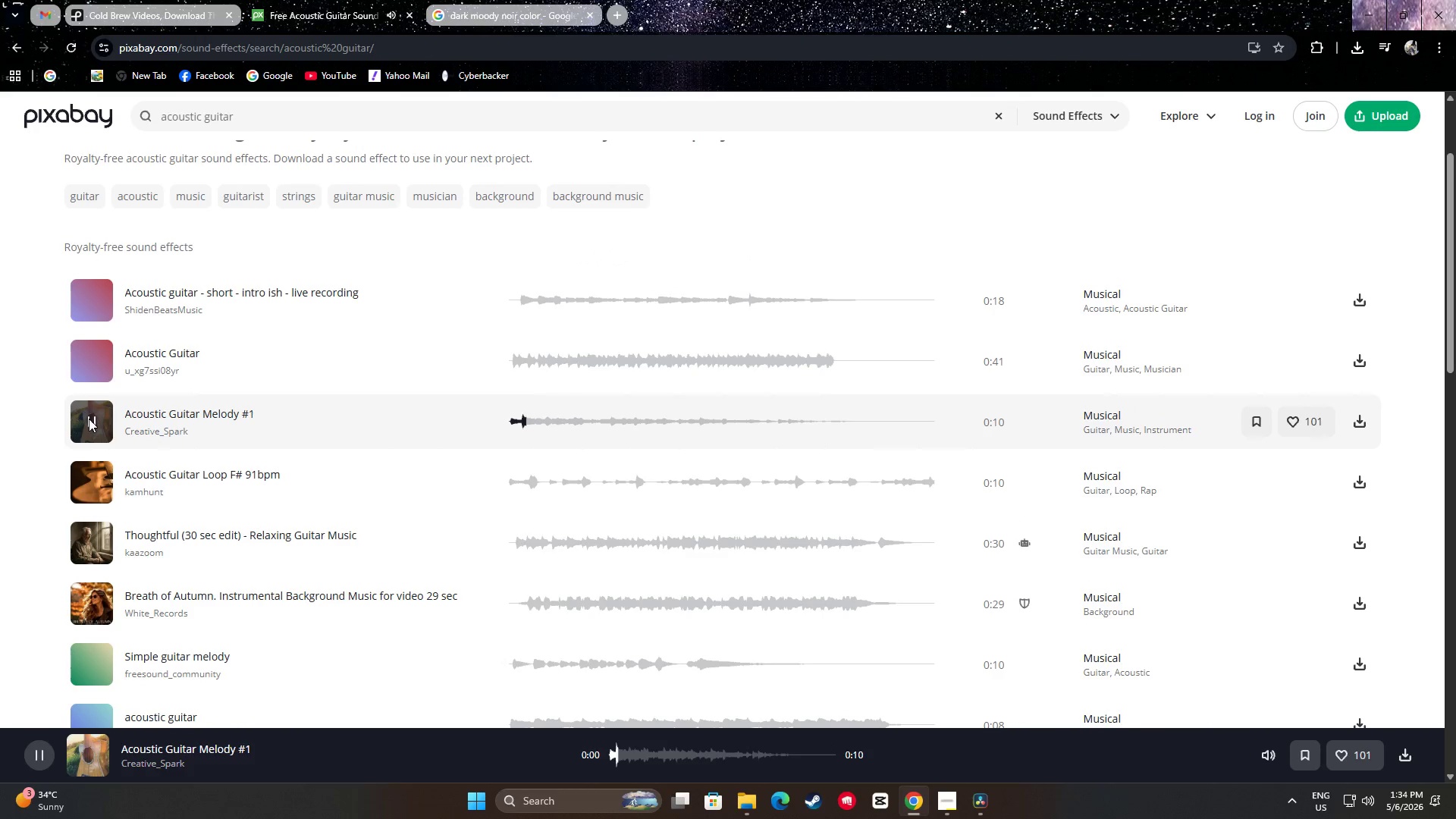 
left_click([89, 419])
 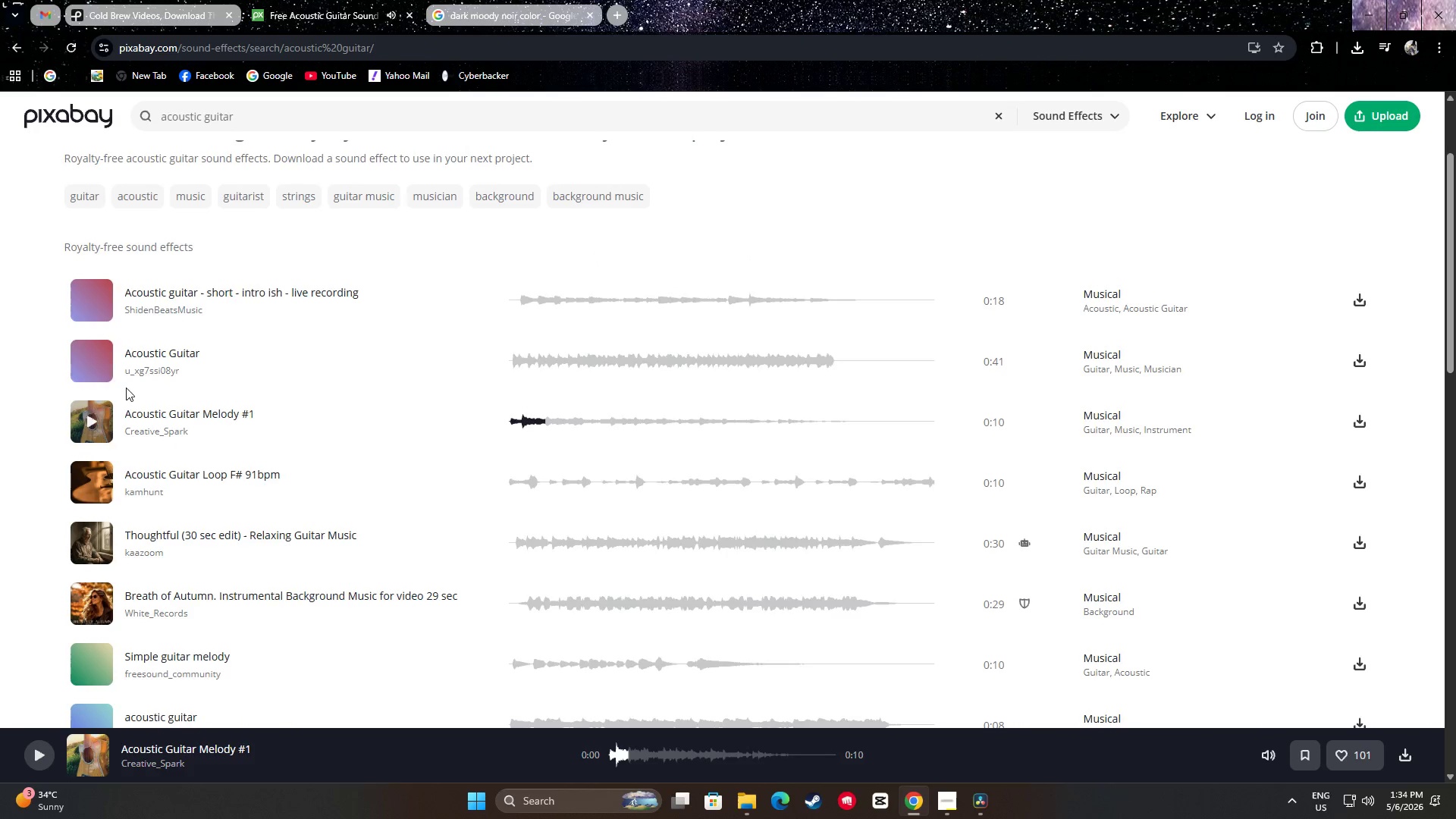 
scroll: coordinate [123, 384], scroll_direction: up, amount: 1.0
 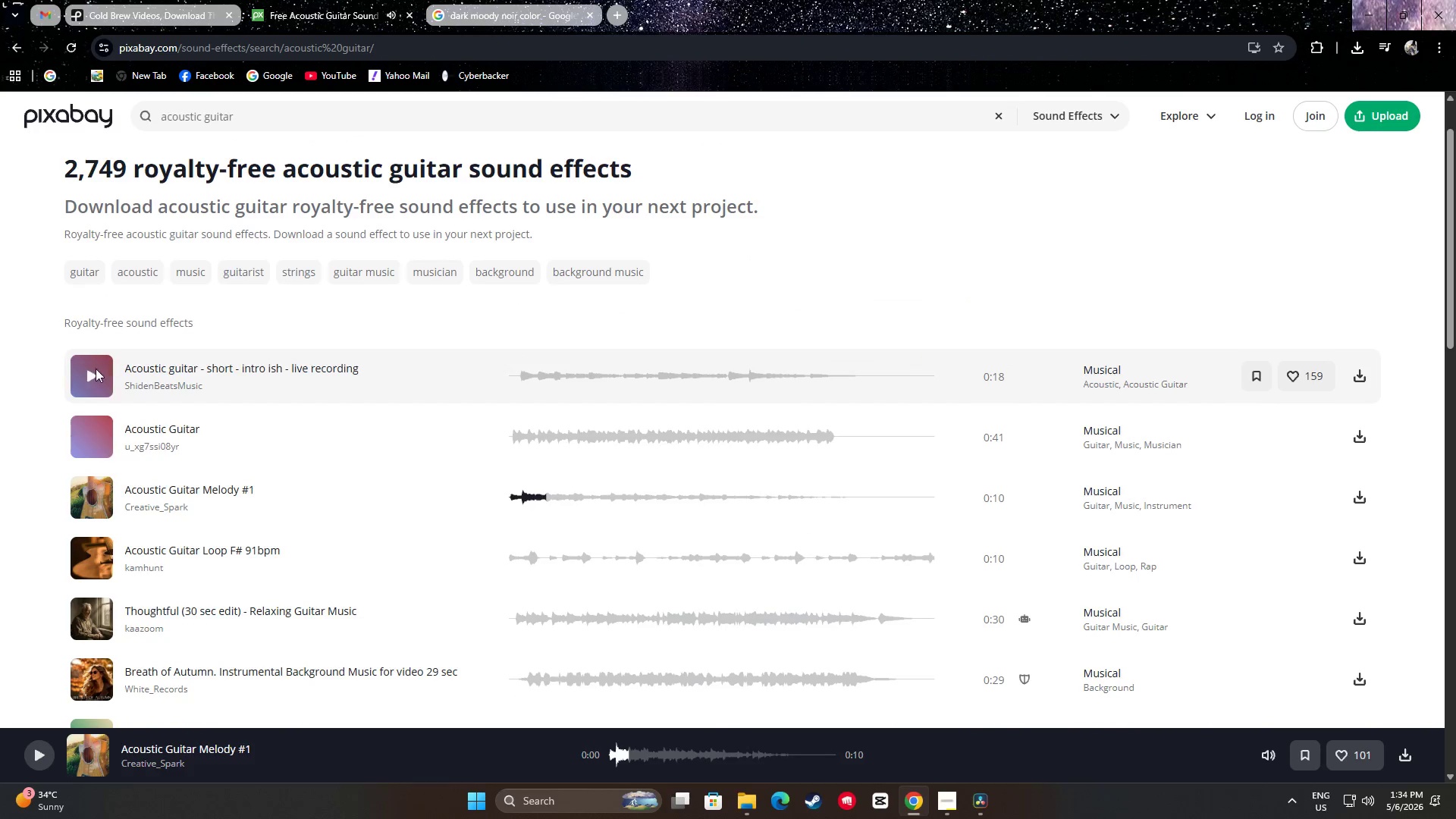 
left_click([95, 375])
 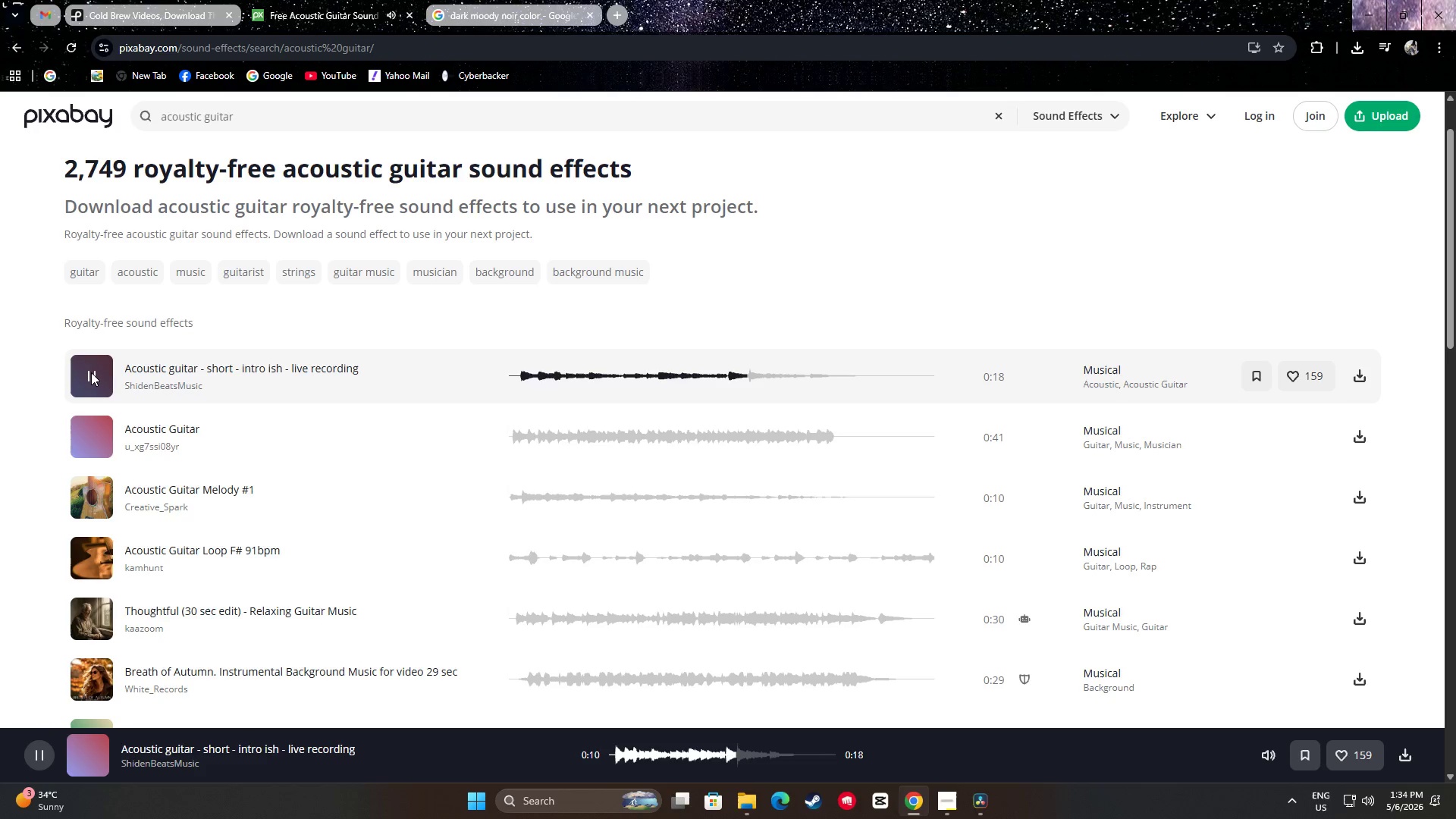 
wait(15.92)
 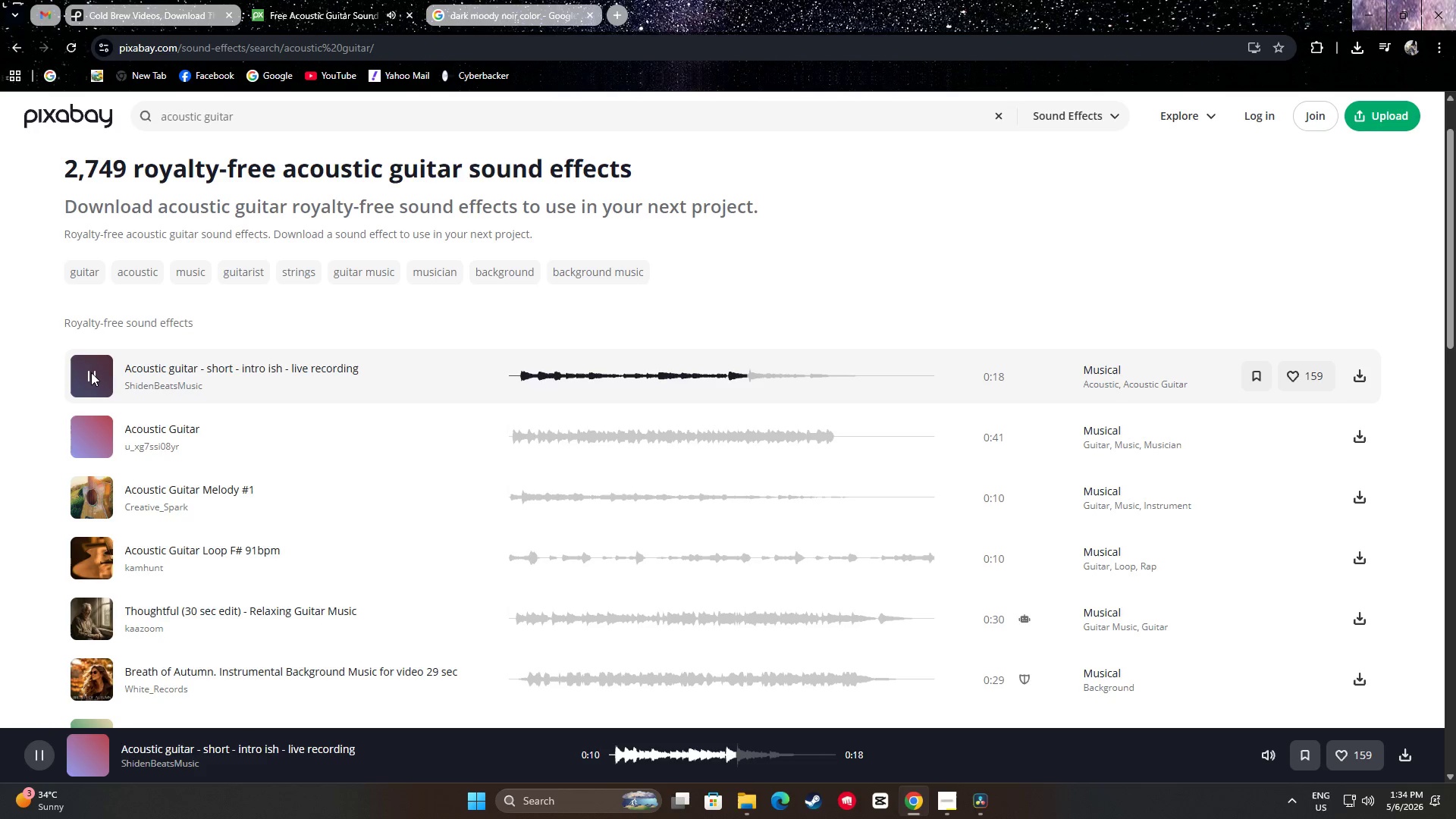 
right_click([96, 376])
 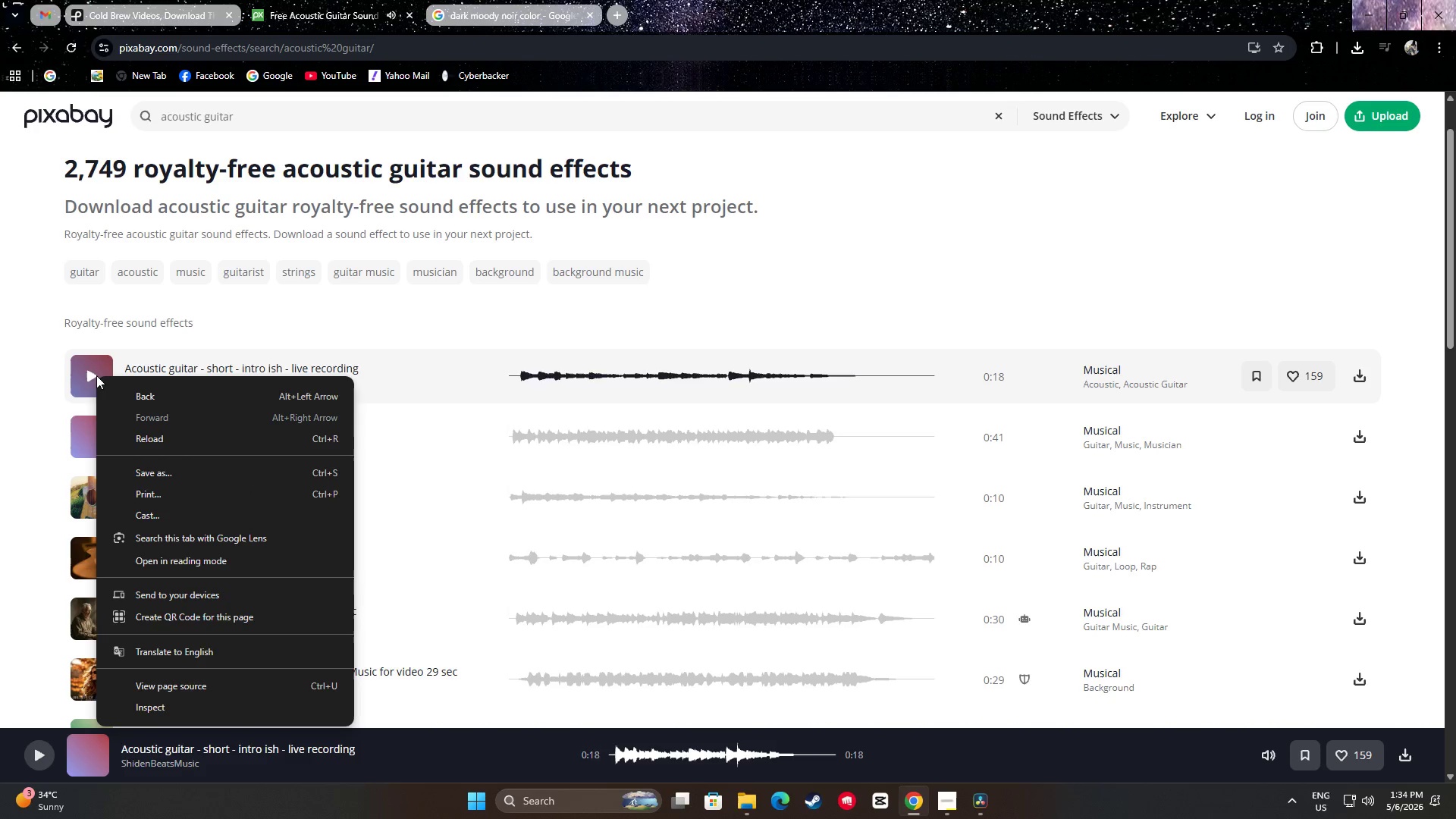 
wait(6.44)
 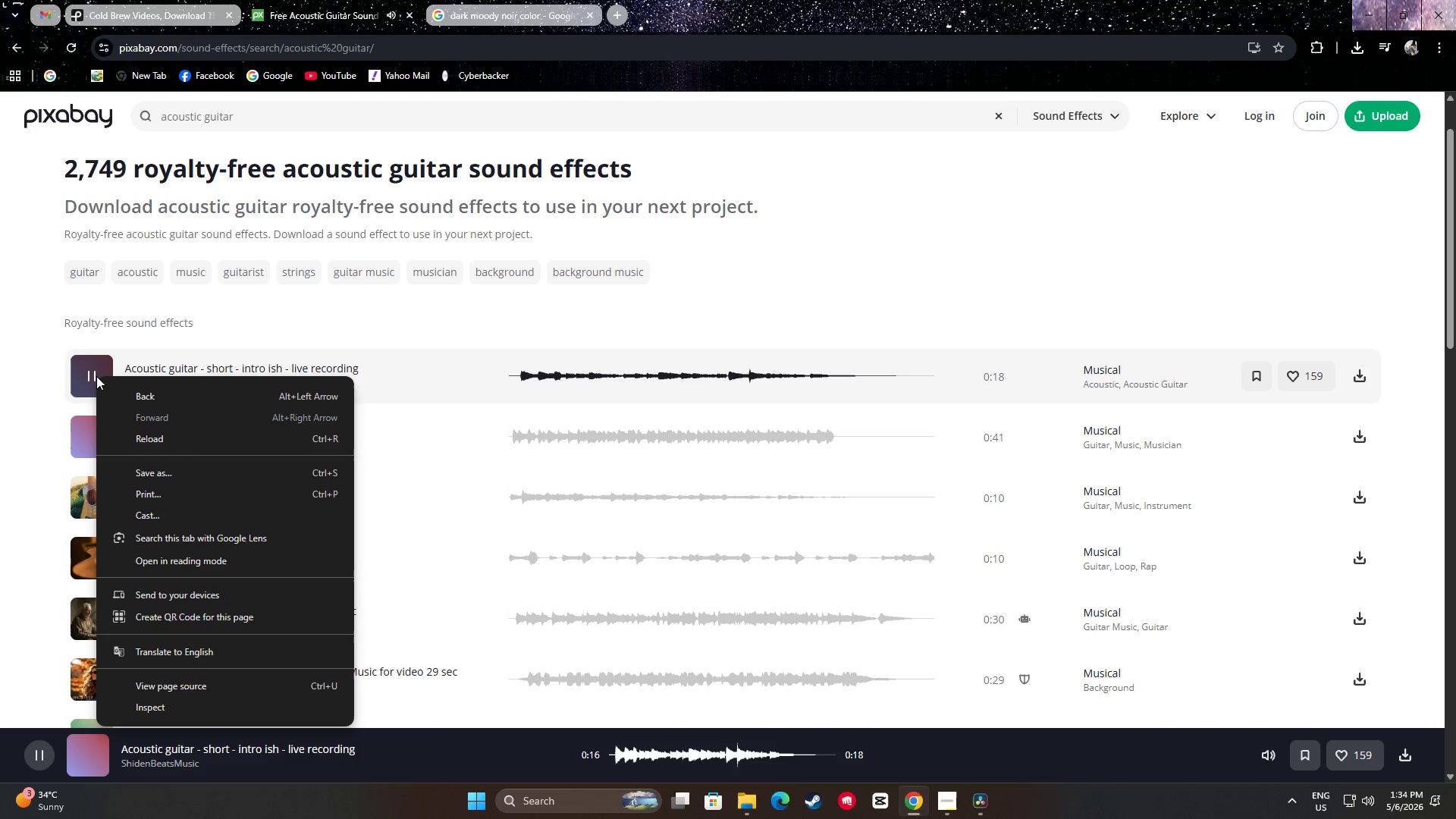 
left_click([375, 320])
 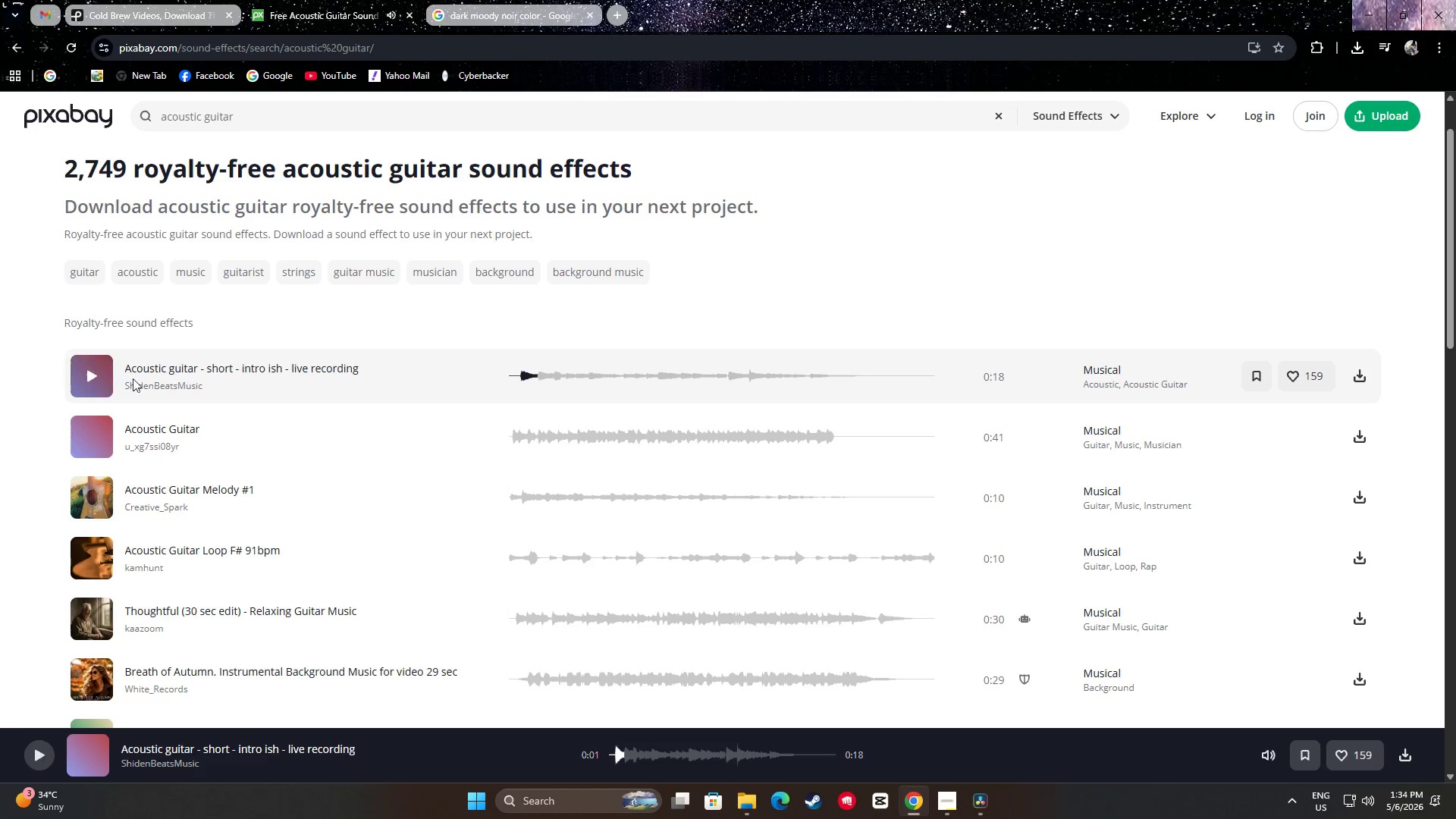 
left_click([1361, 378])
 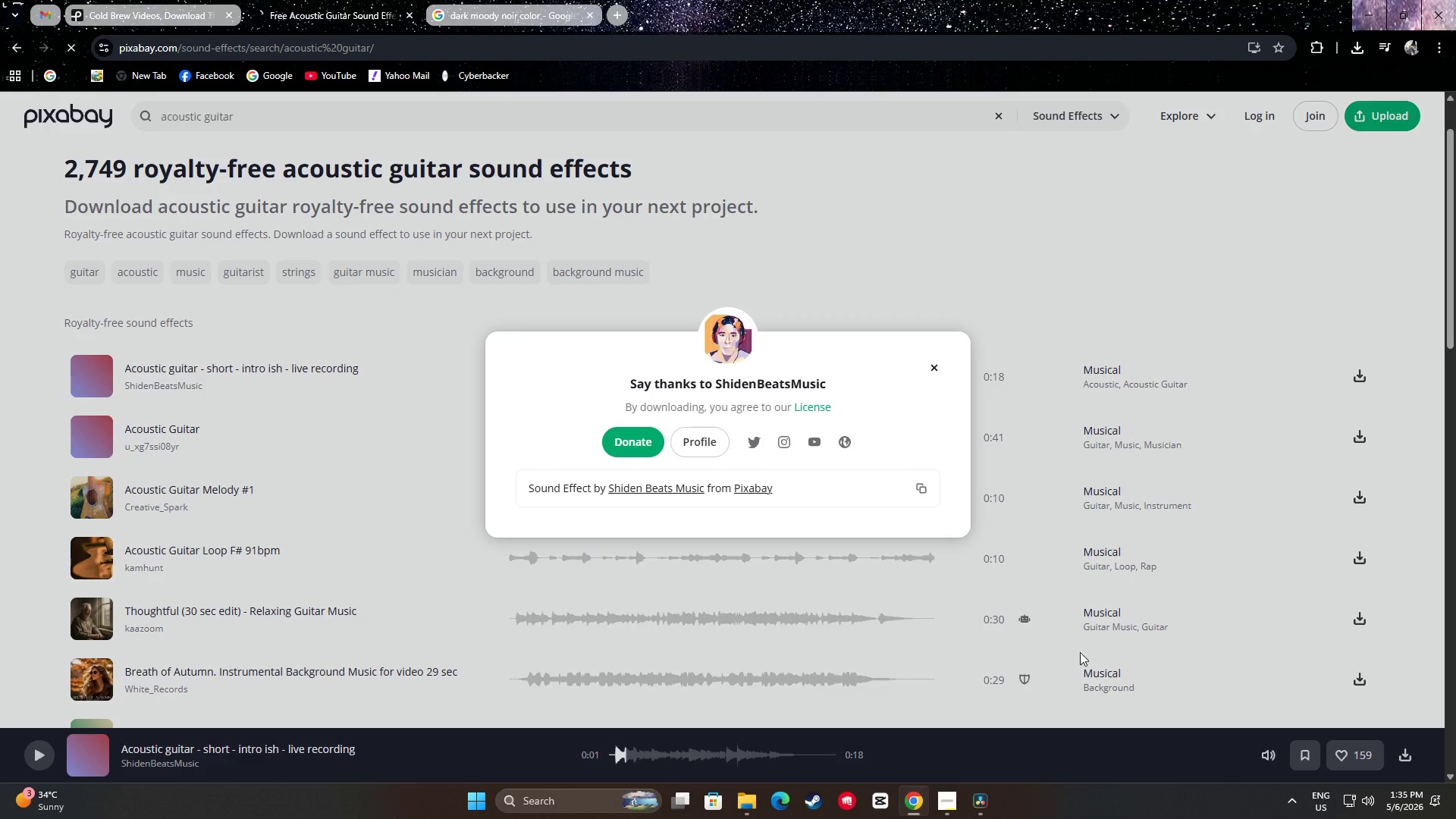 
double_click([874, 268])
 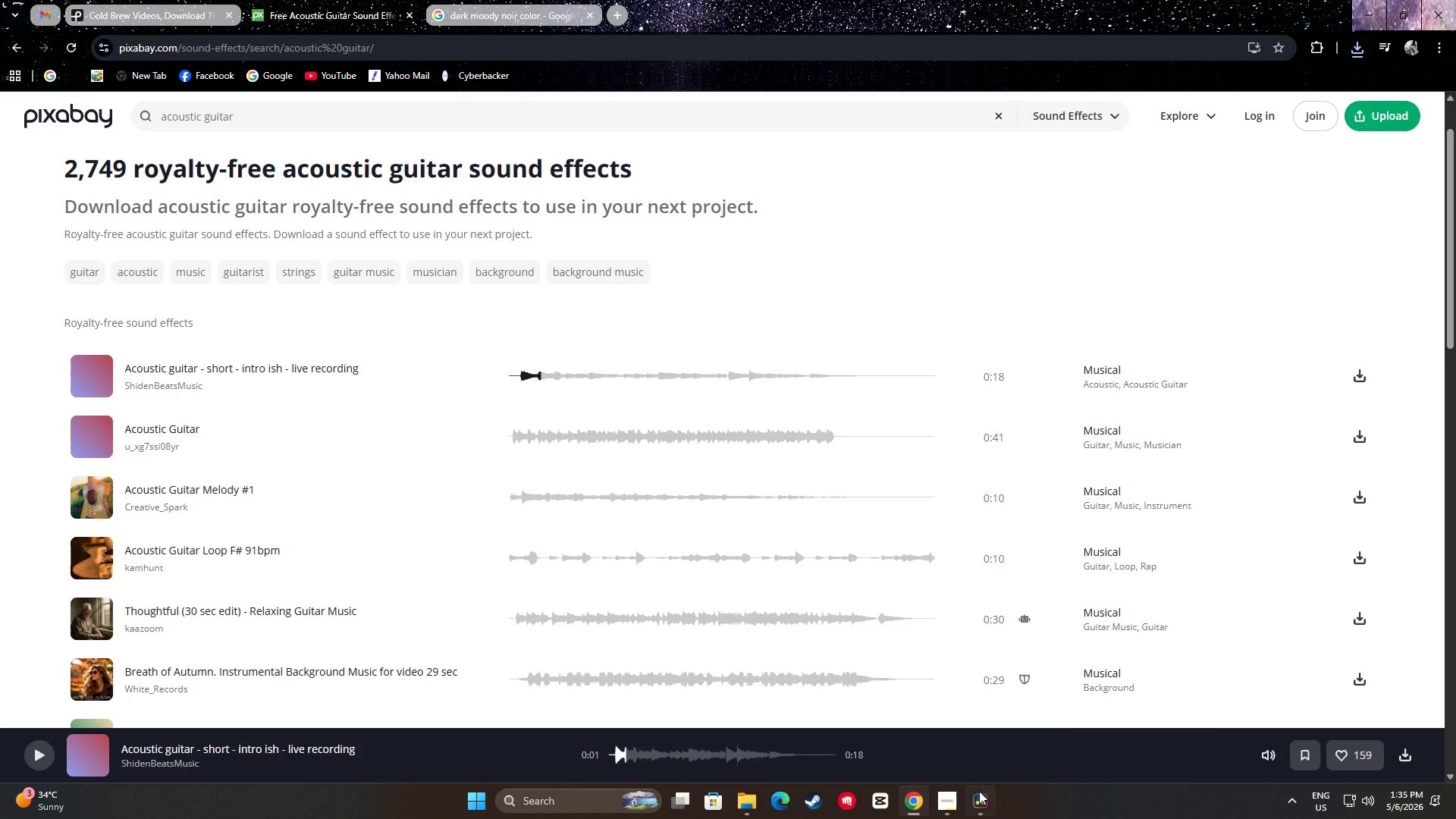 
left_click([980, 805])
 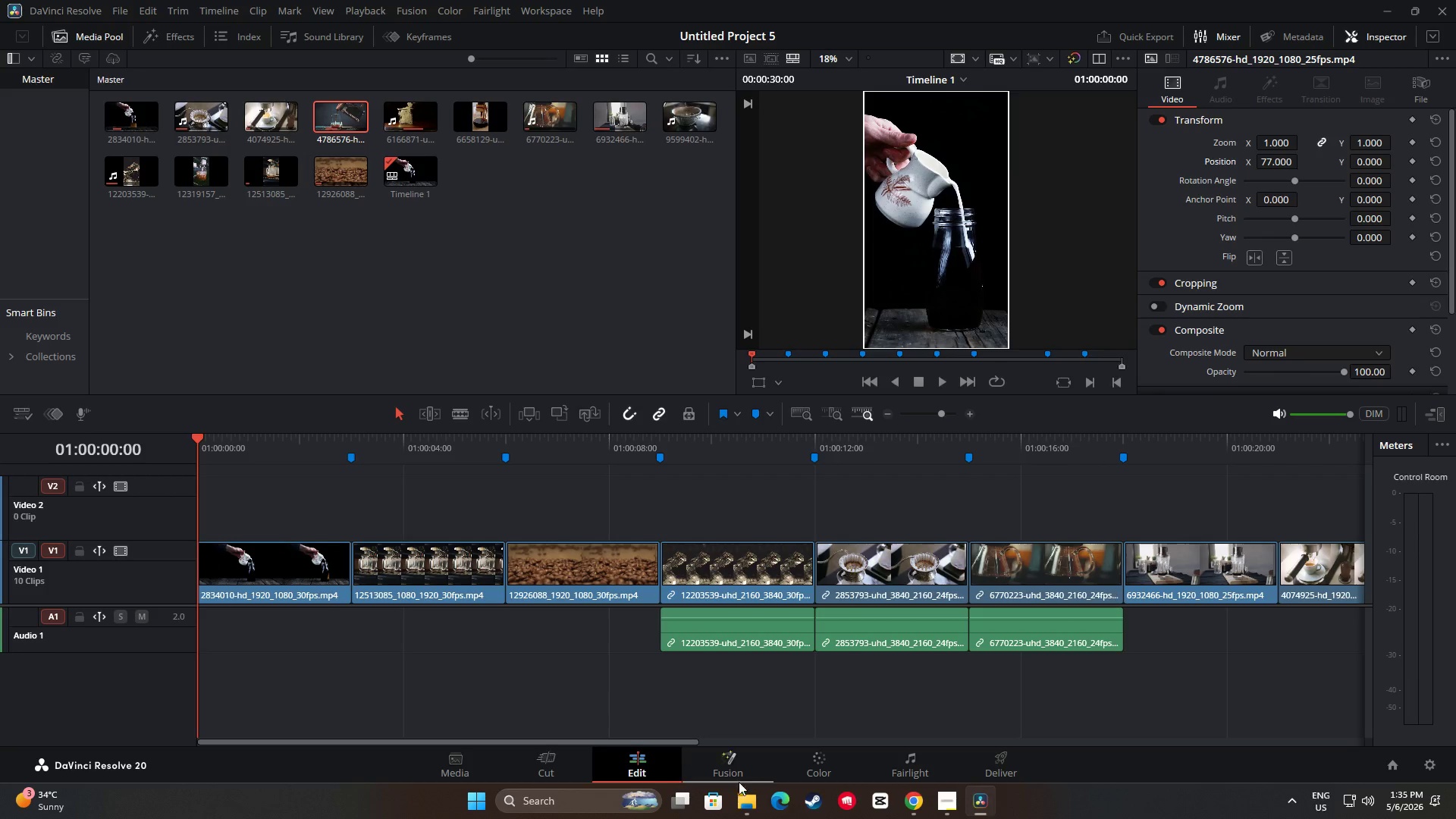 
left_click([752, 814])
 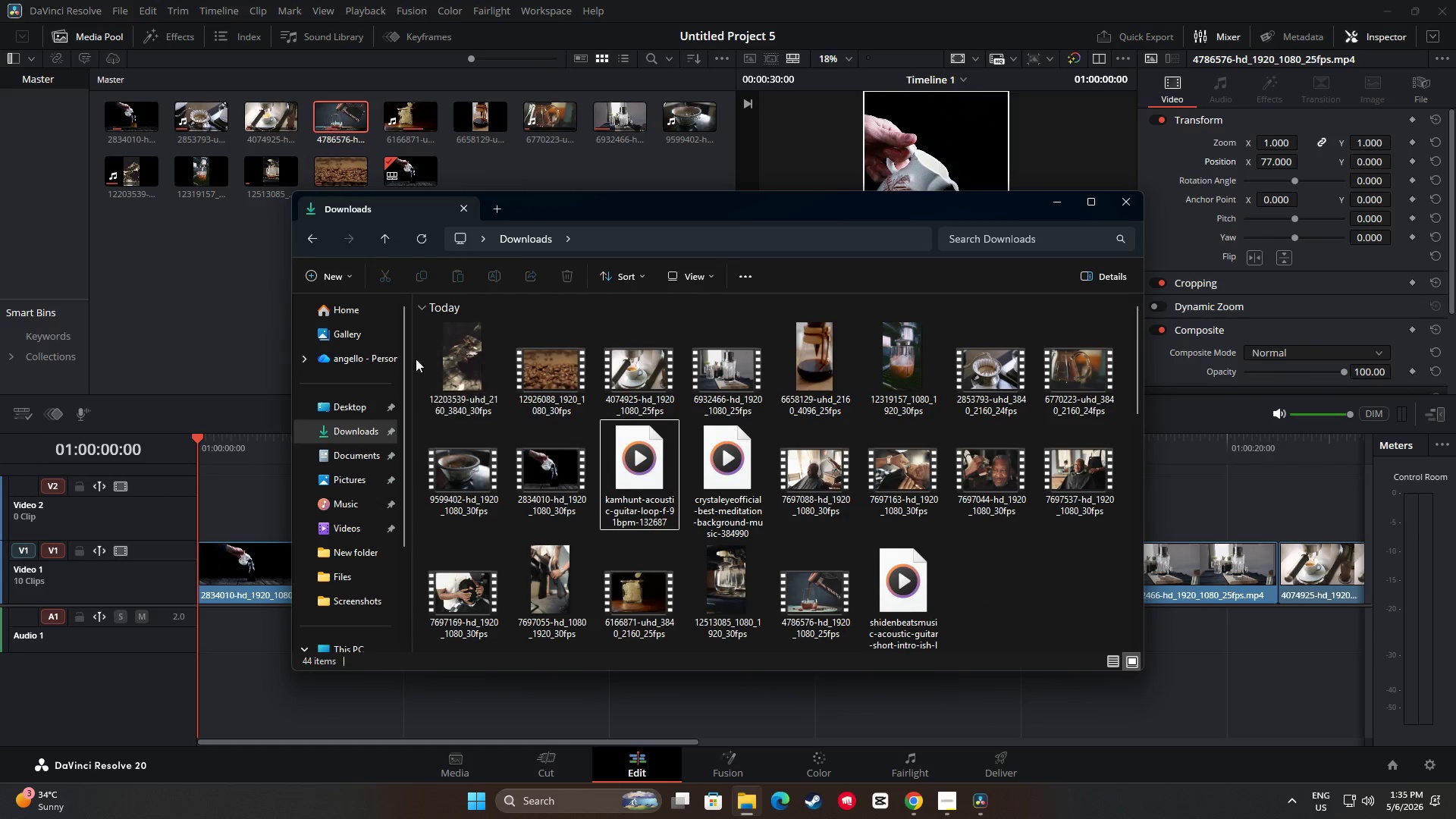 
left_click([359, 431])
 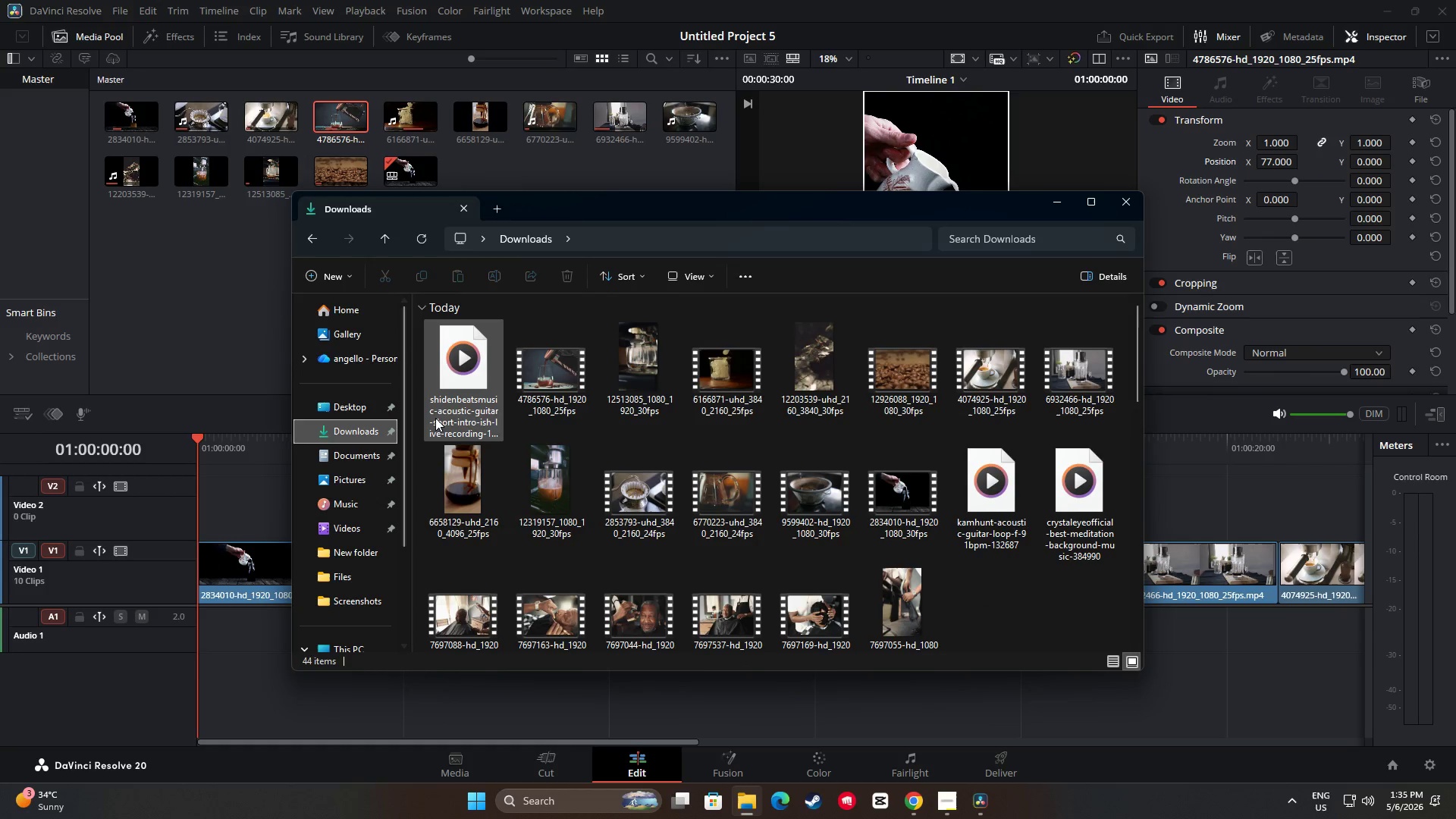 
left_click_drag(start_coordinate=[457, 363], to_coordinate=[201, 629])
 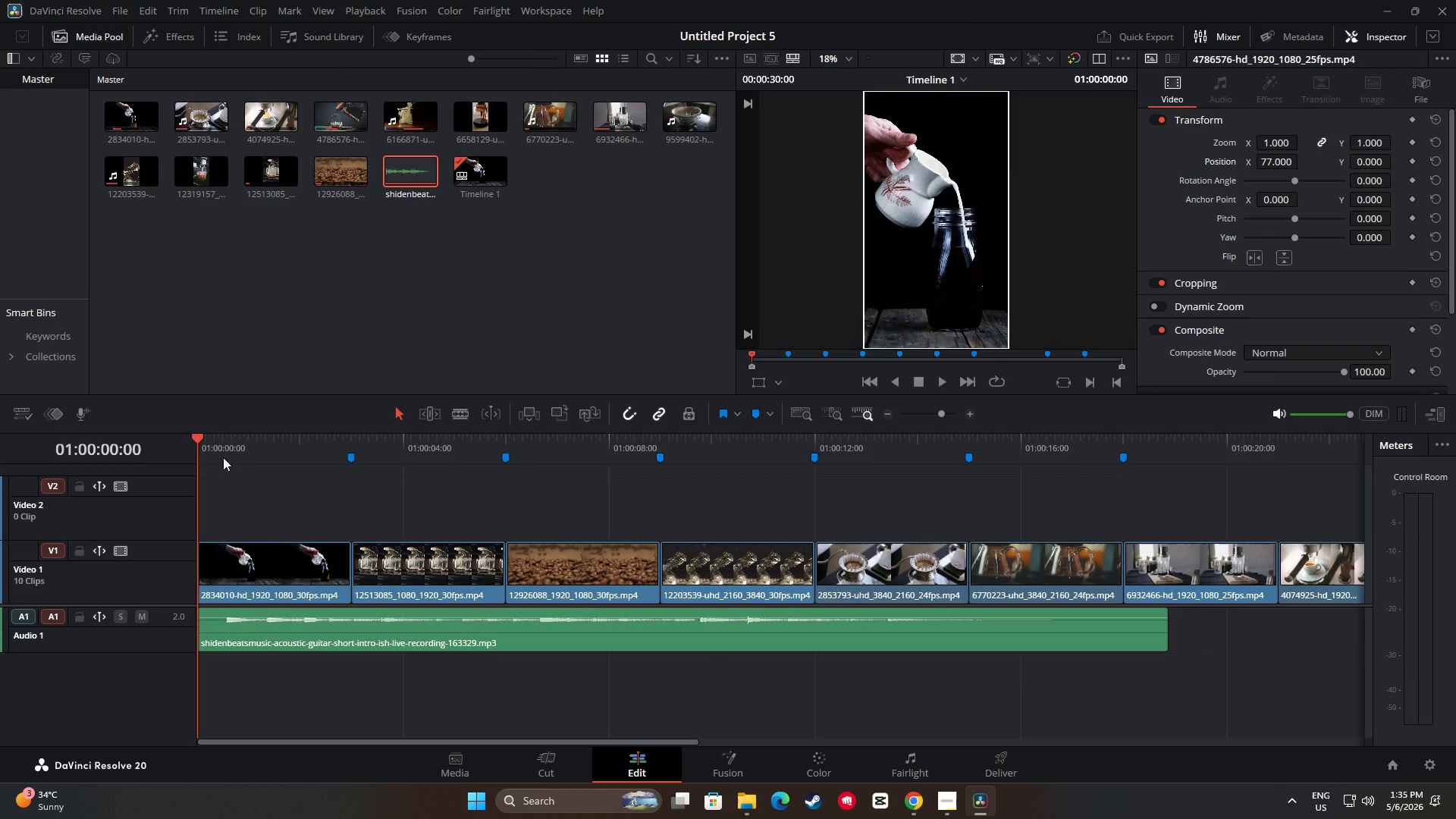 
key(Space)
 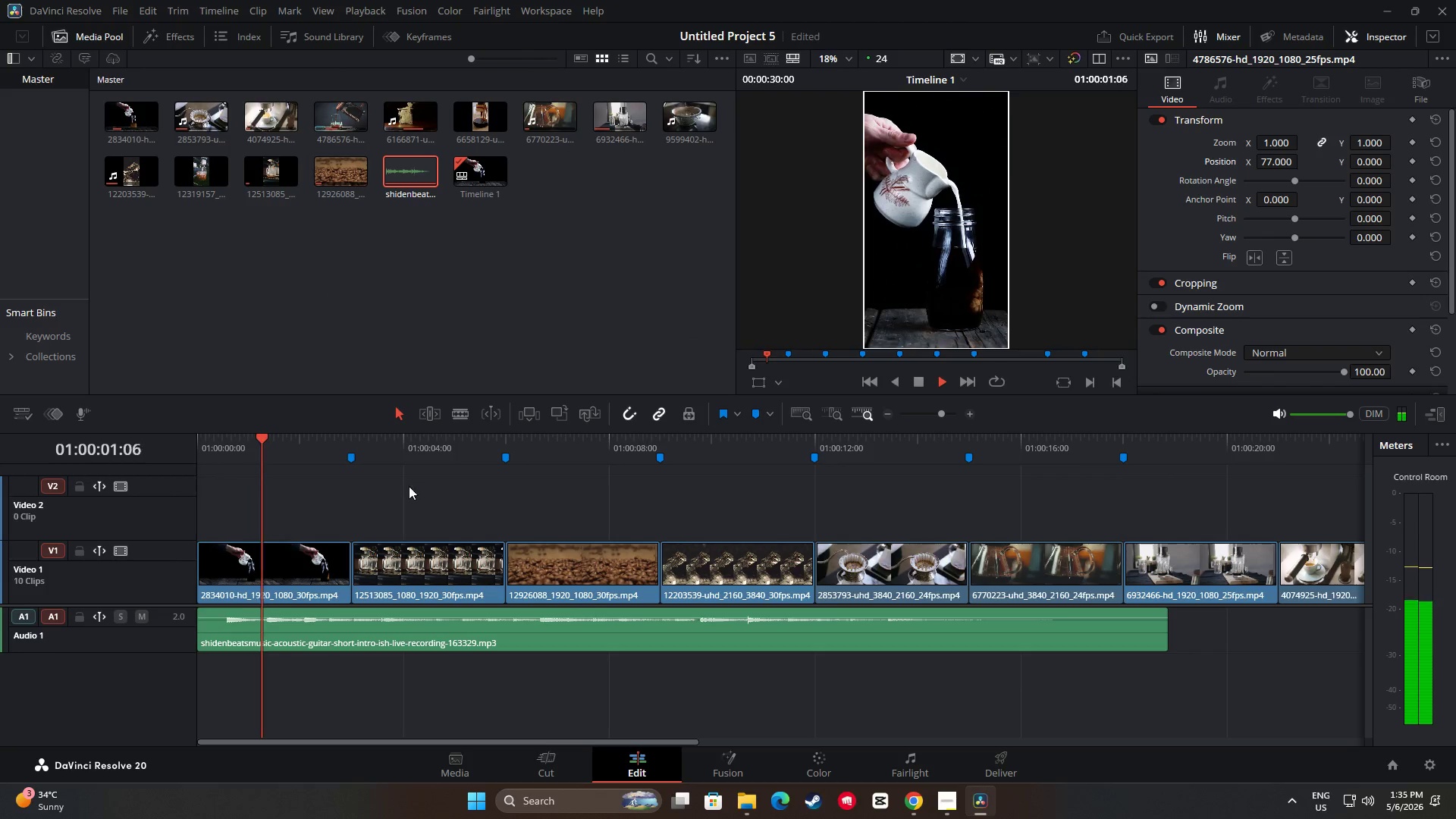 
key(Space)
 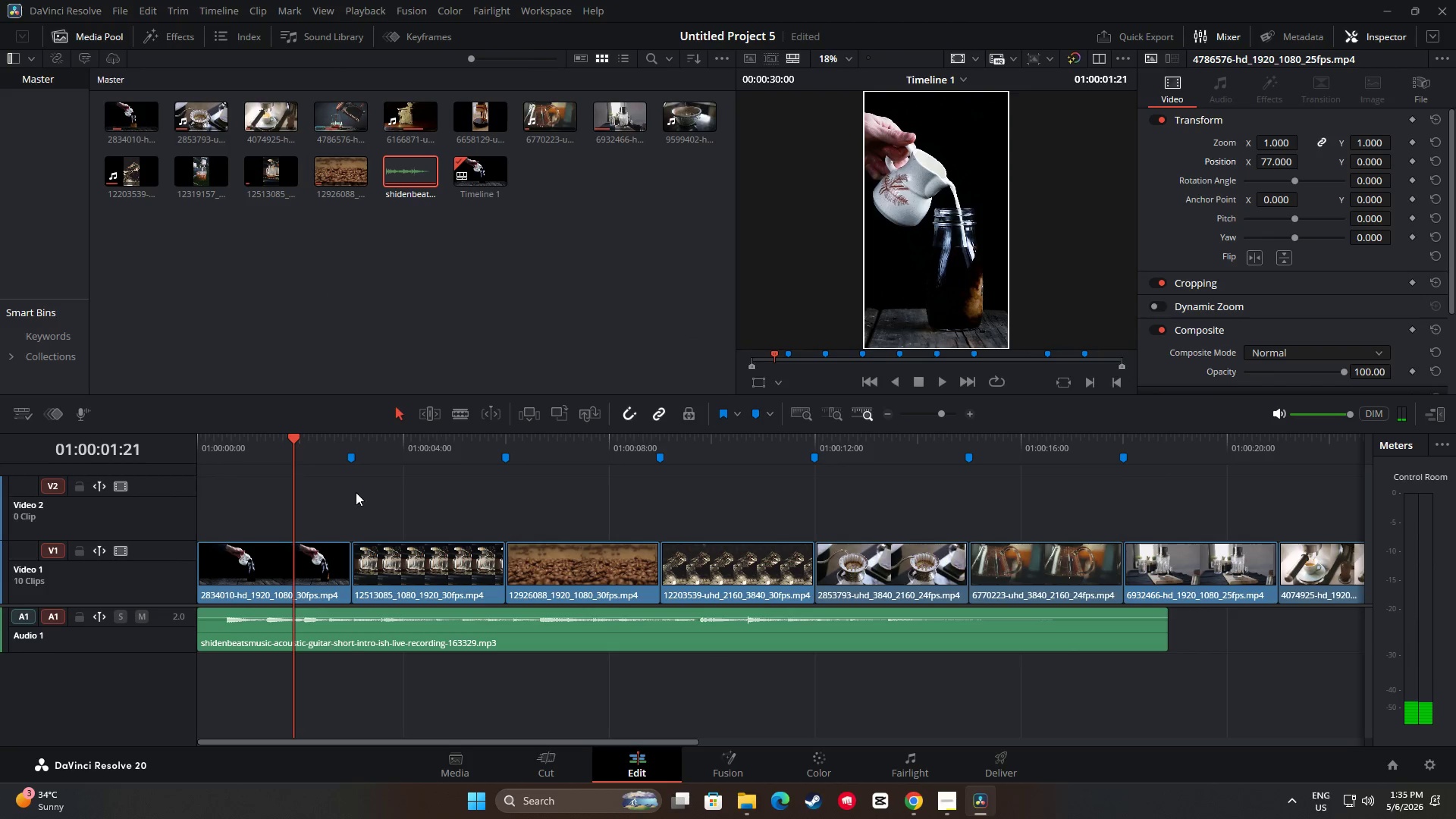 
left_click_drag(start_coordinate=[735, 310], to_coordinate=[679, 314])
 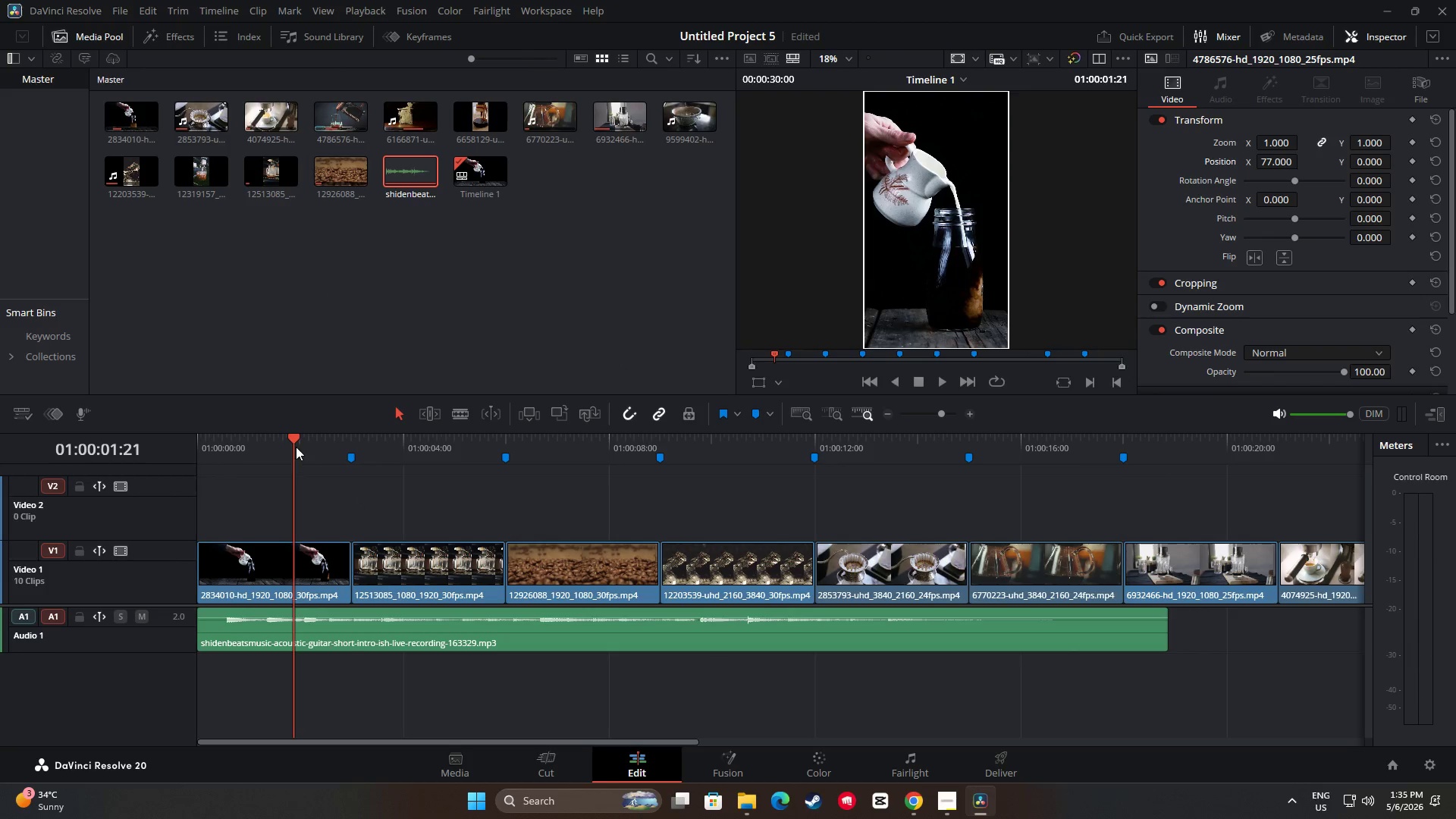 
left_click_drag(start_coordinate=[290, 441], to_coordinate=[193, 438])
 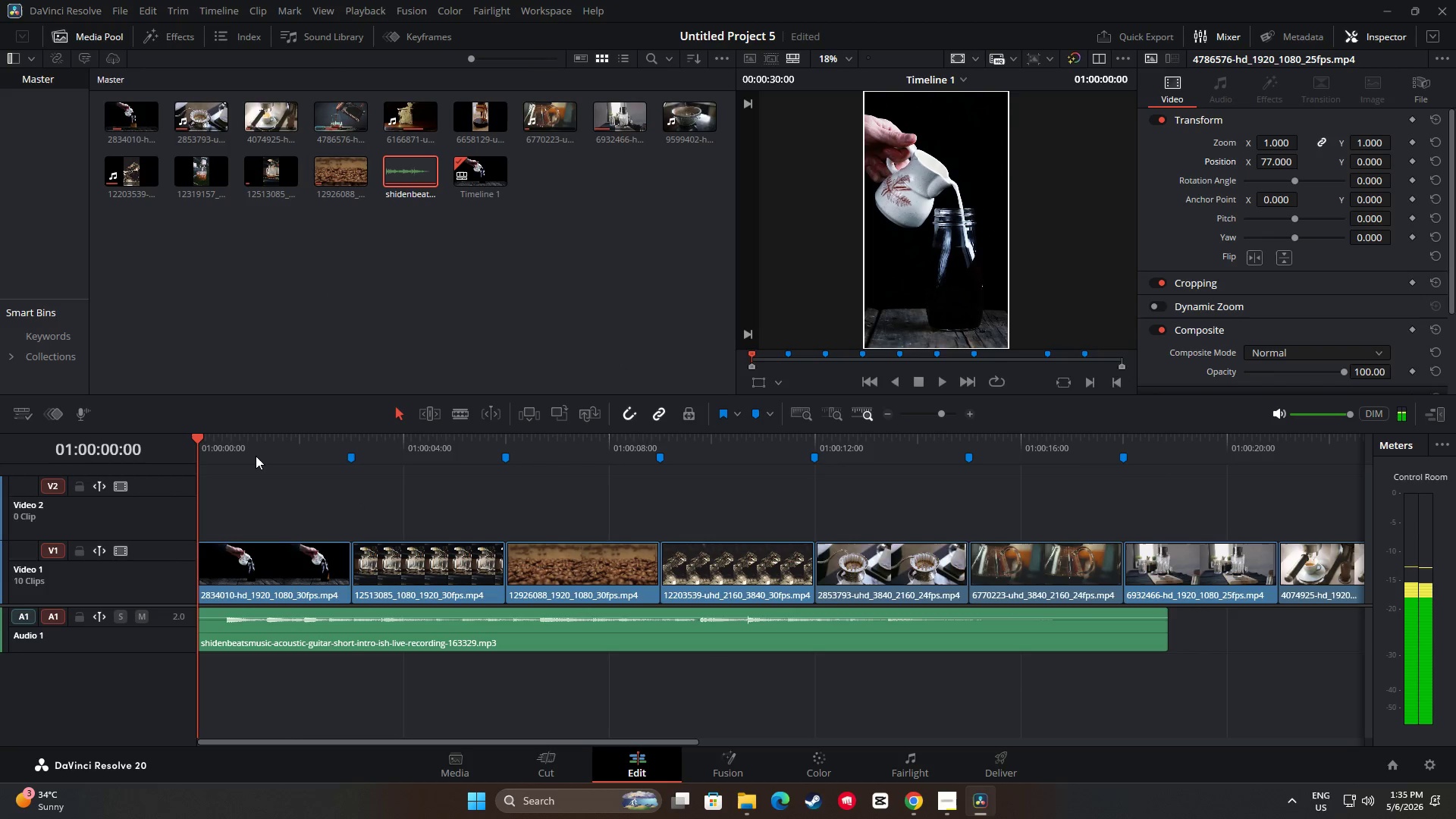 
key(Space)
 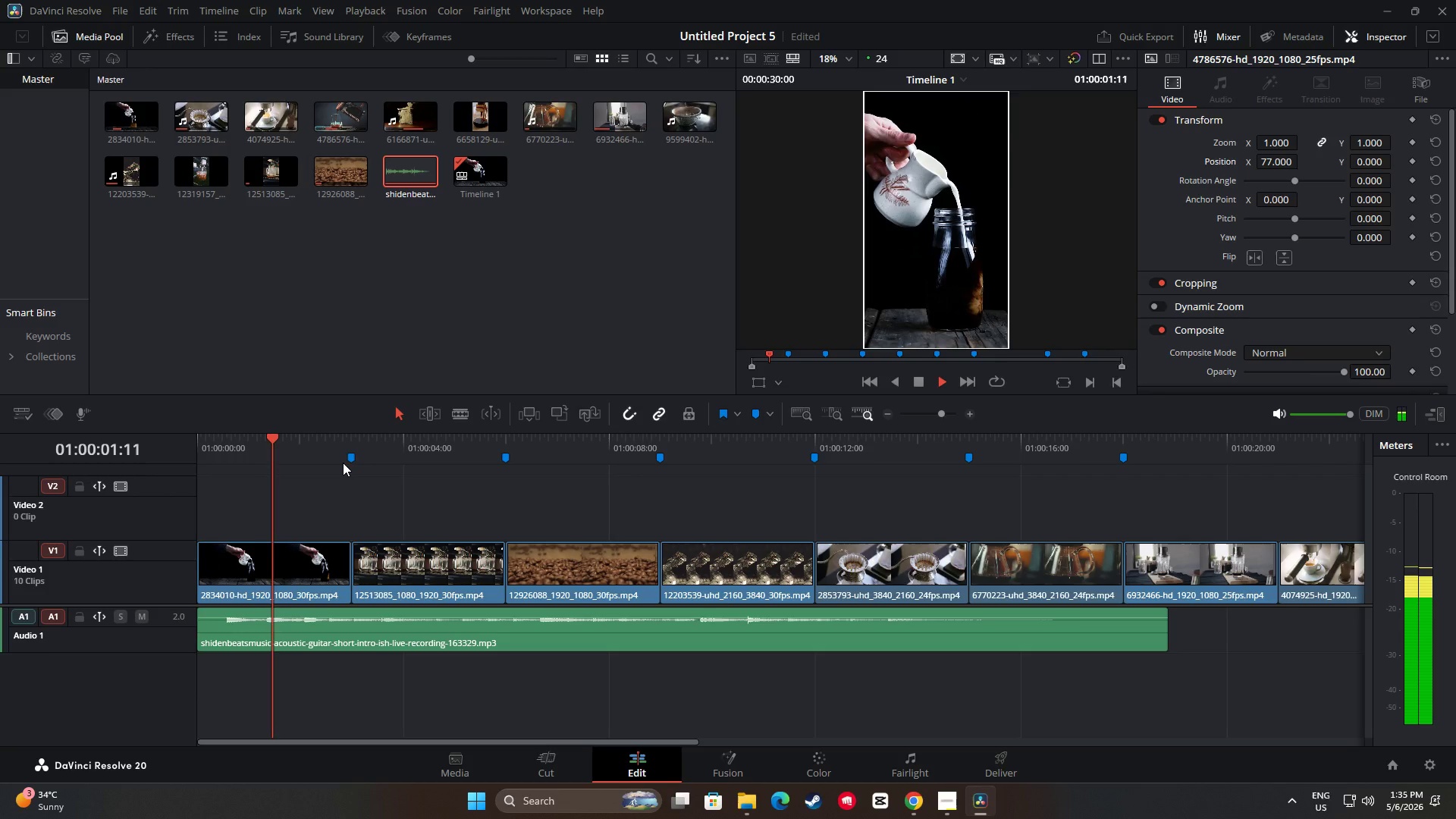 
key(Space)
 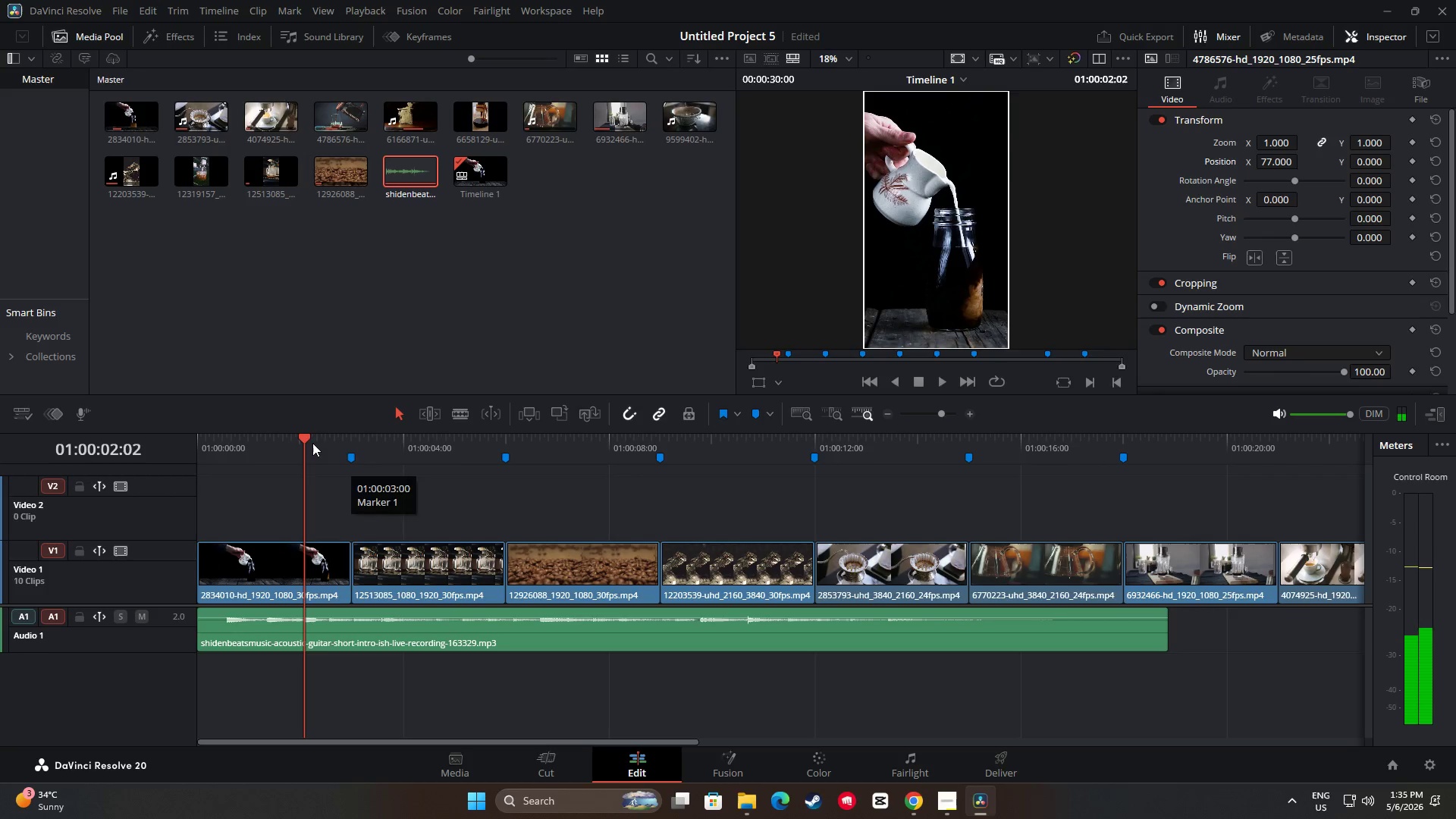 
left_click_drag(start_coordinate=[303, 440], to_coordinate=[228, 443])
 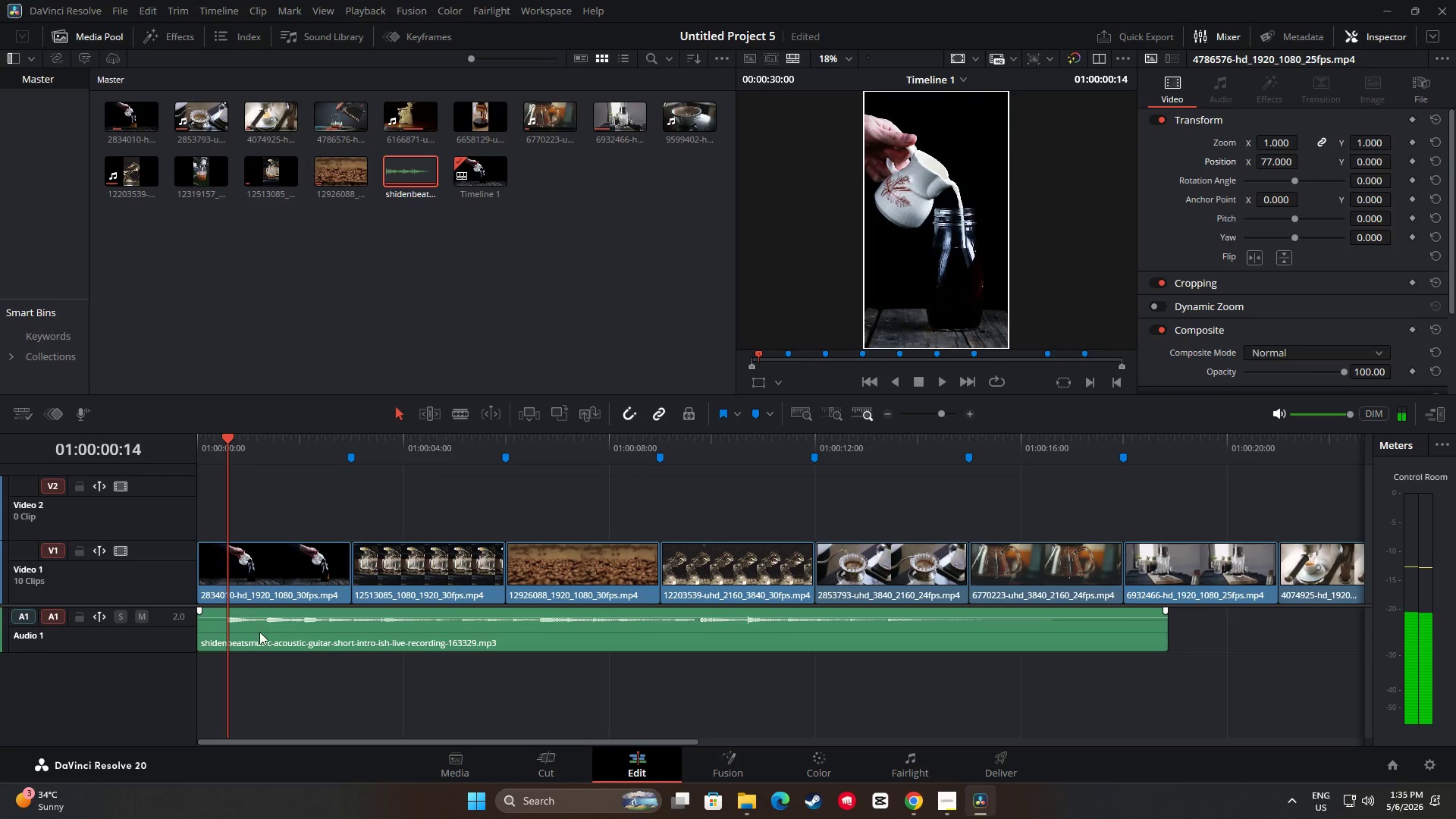 
left_click([259, 632])
 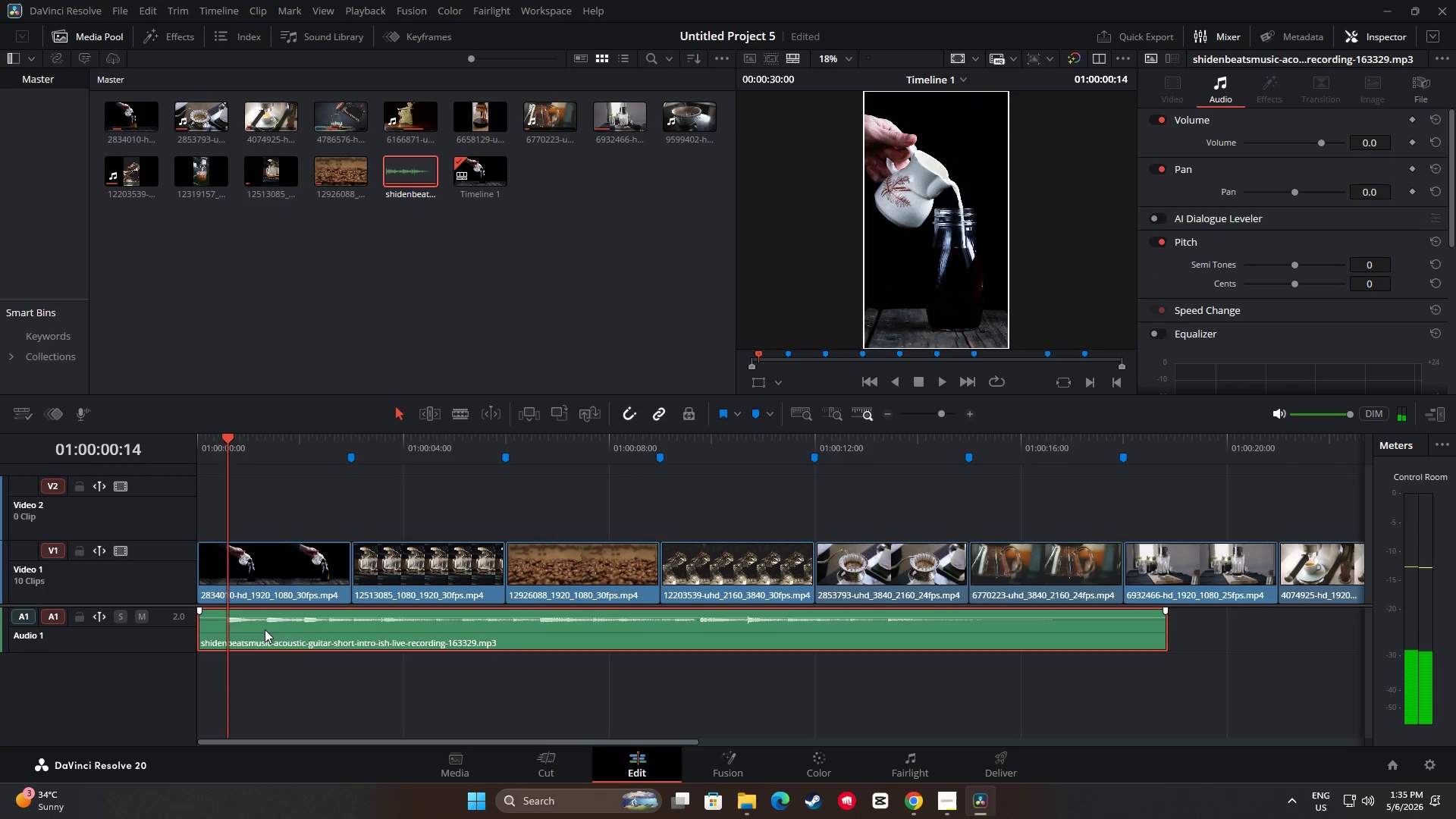 
key(M)
 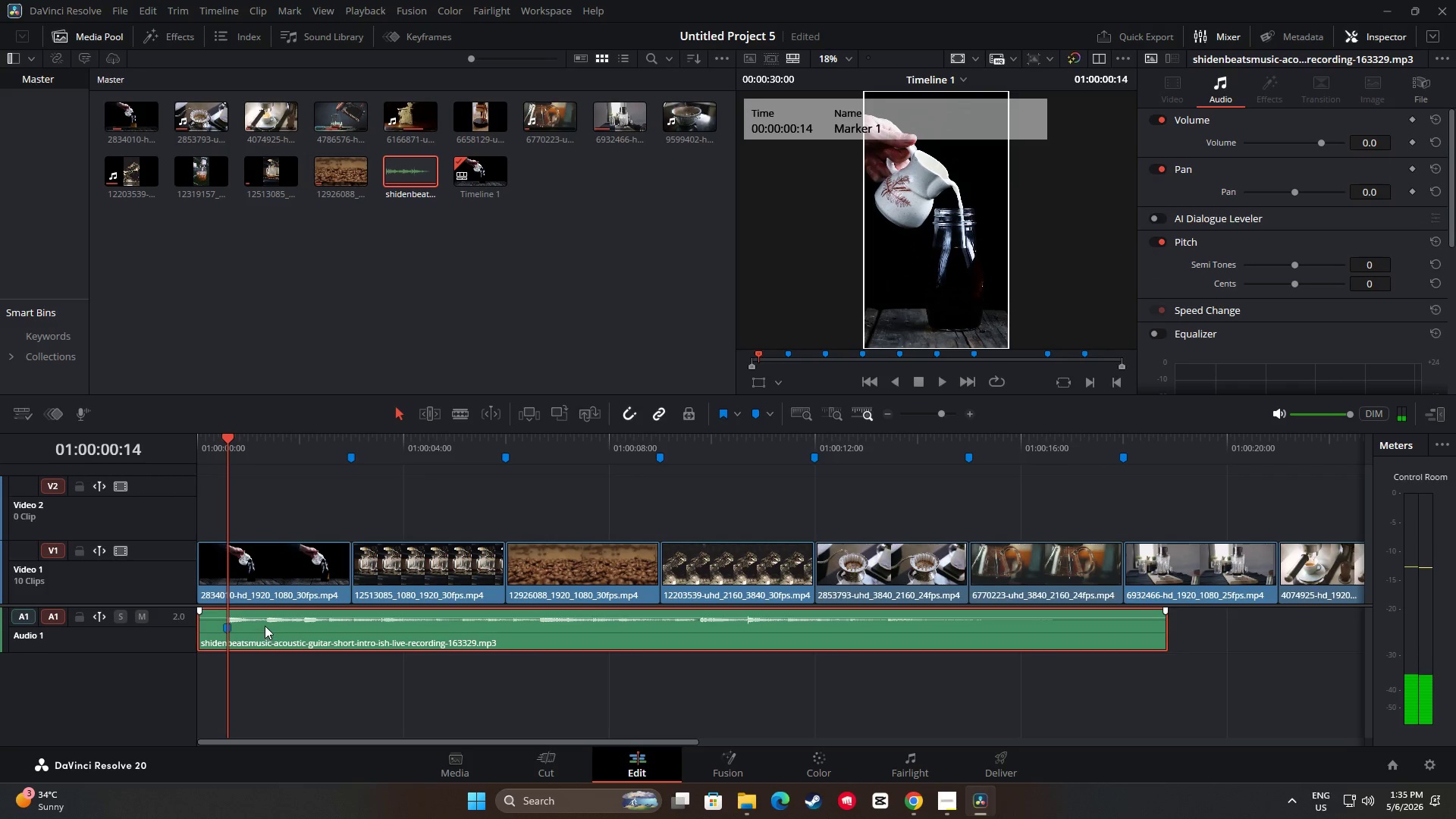 
key(Space)
 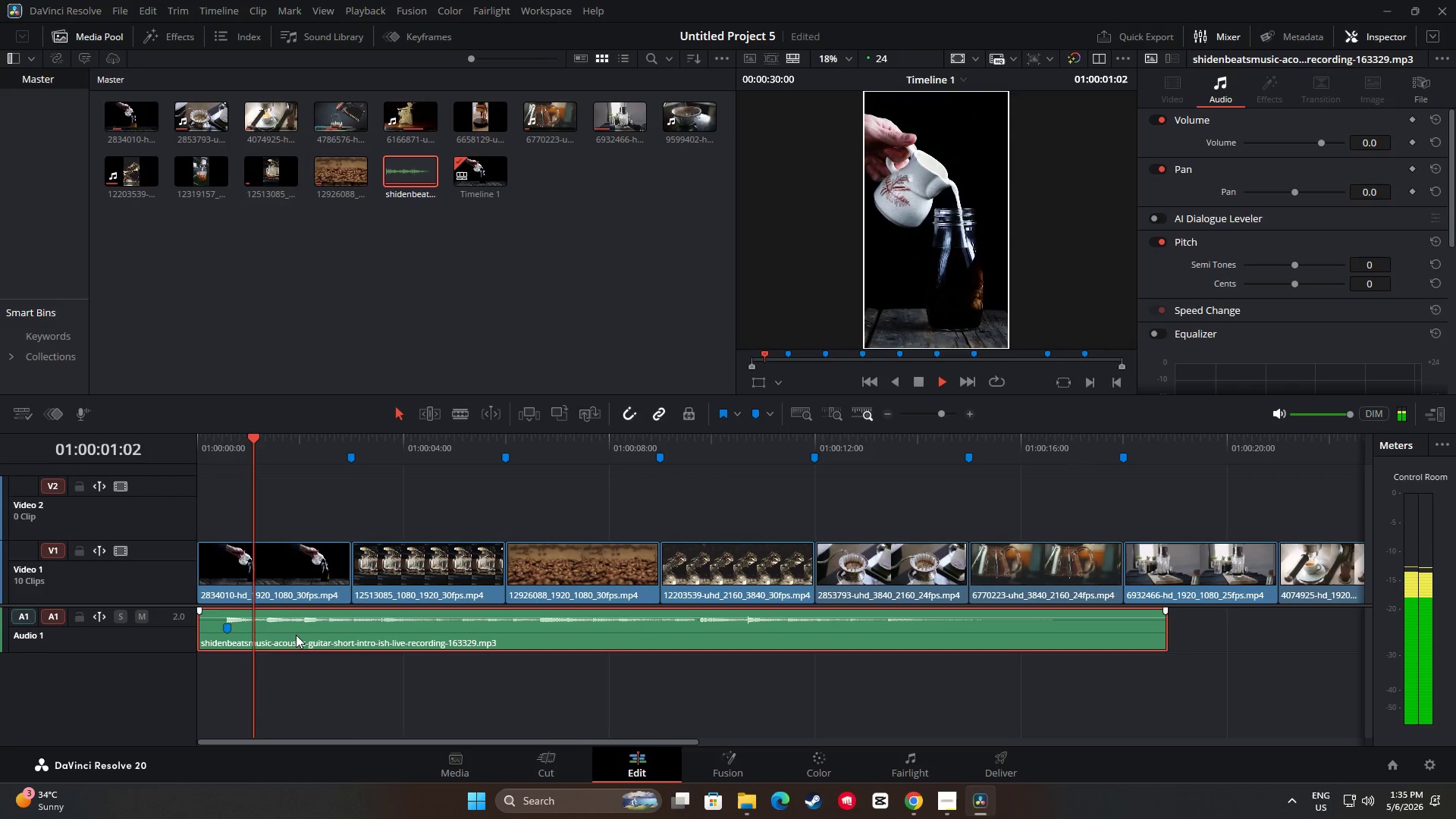 
key(M)
 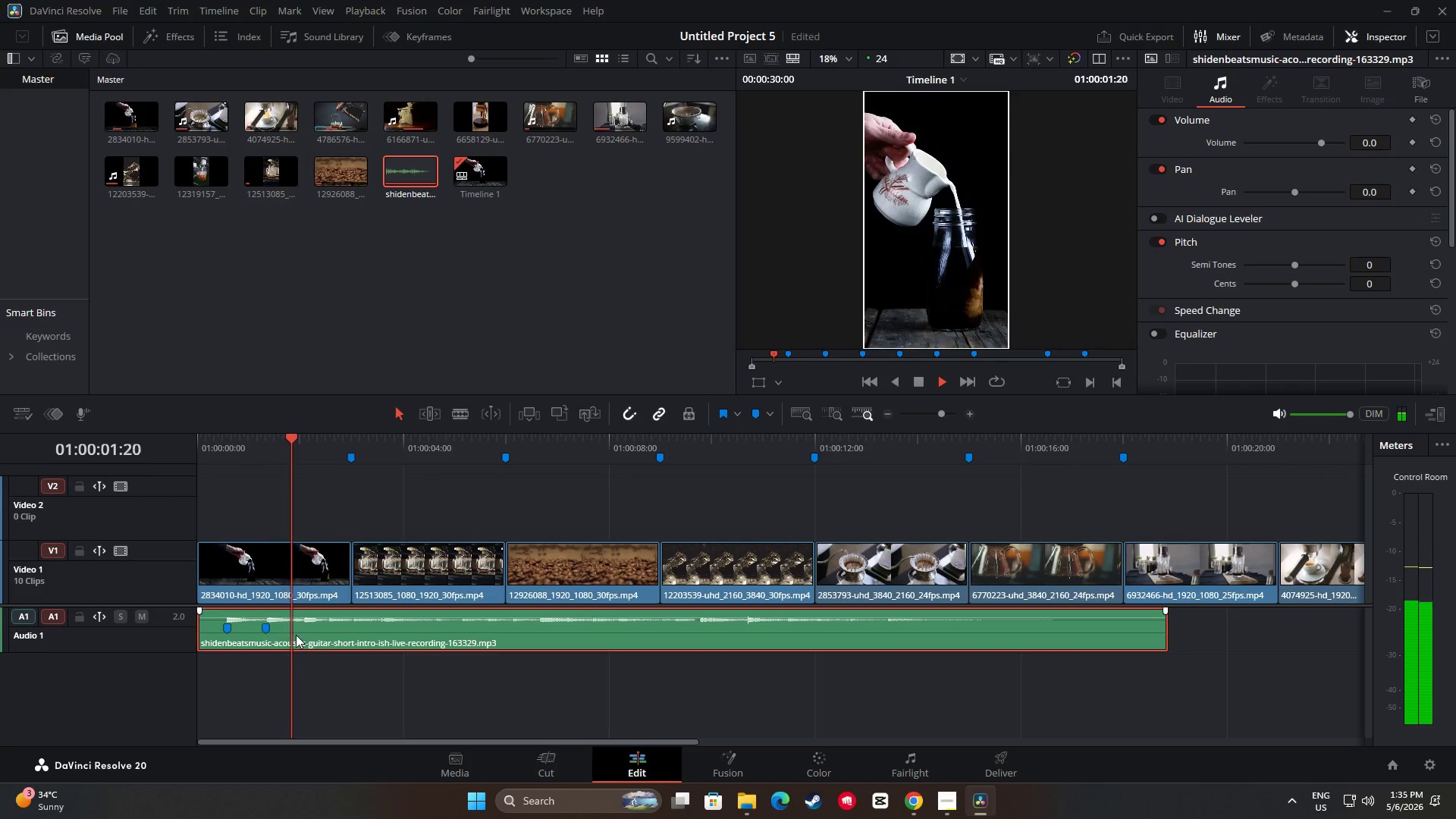 
key(Space)
 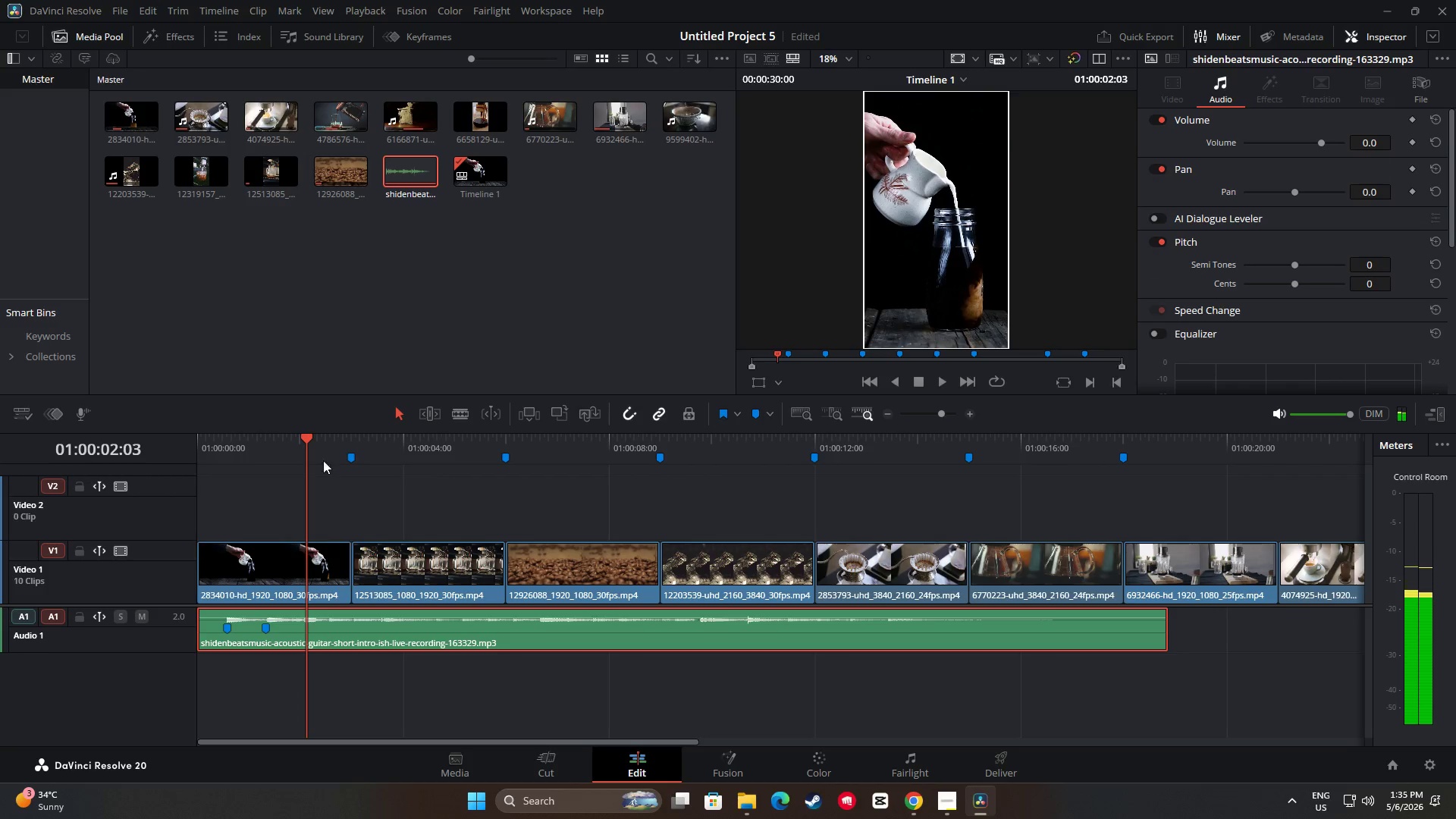 
left_click_drag(start_coordinate=[313, 442], to_coordinate=[266, 442])
 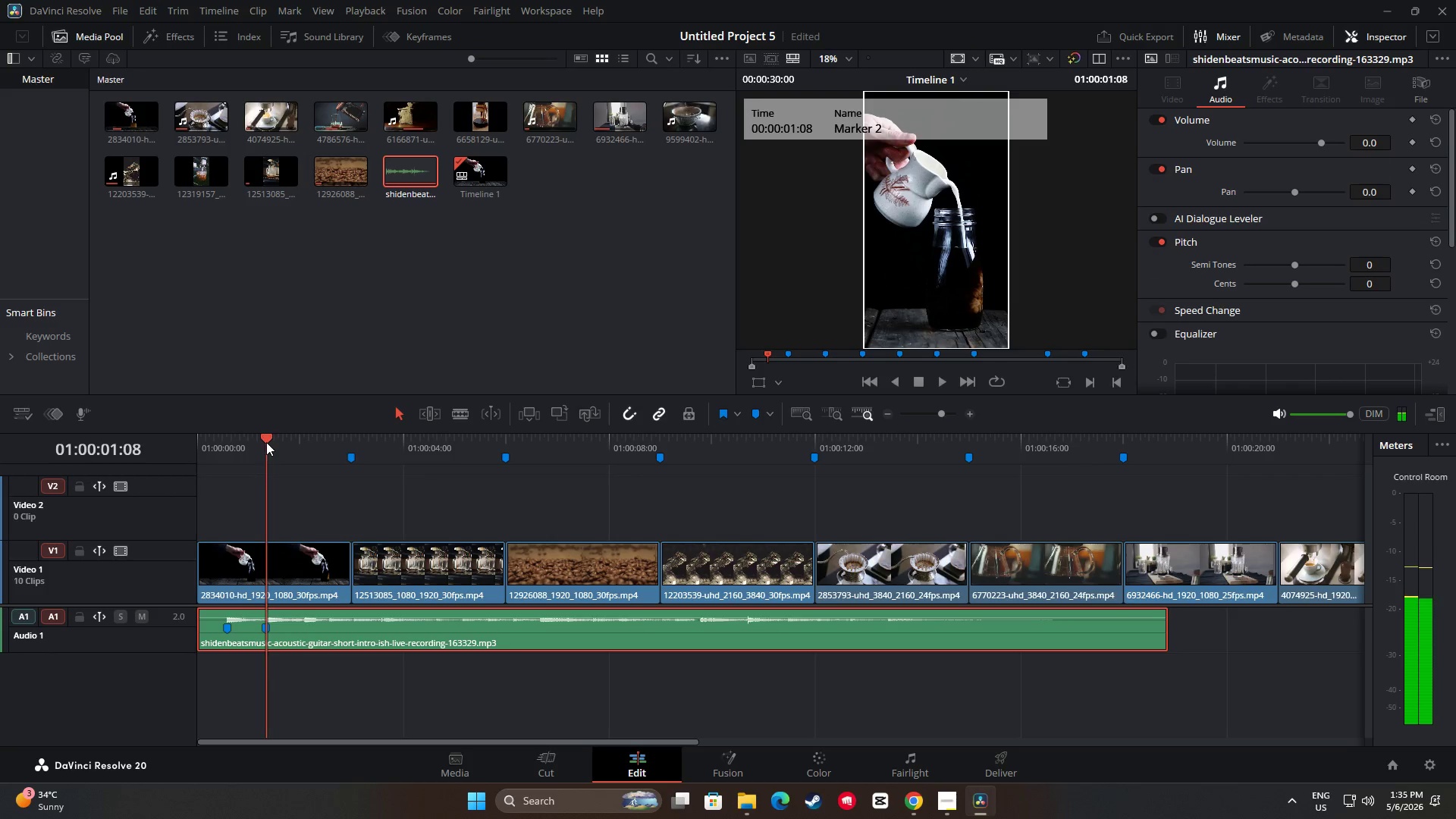 
key(Space)
 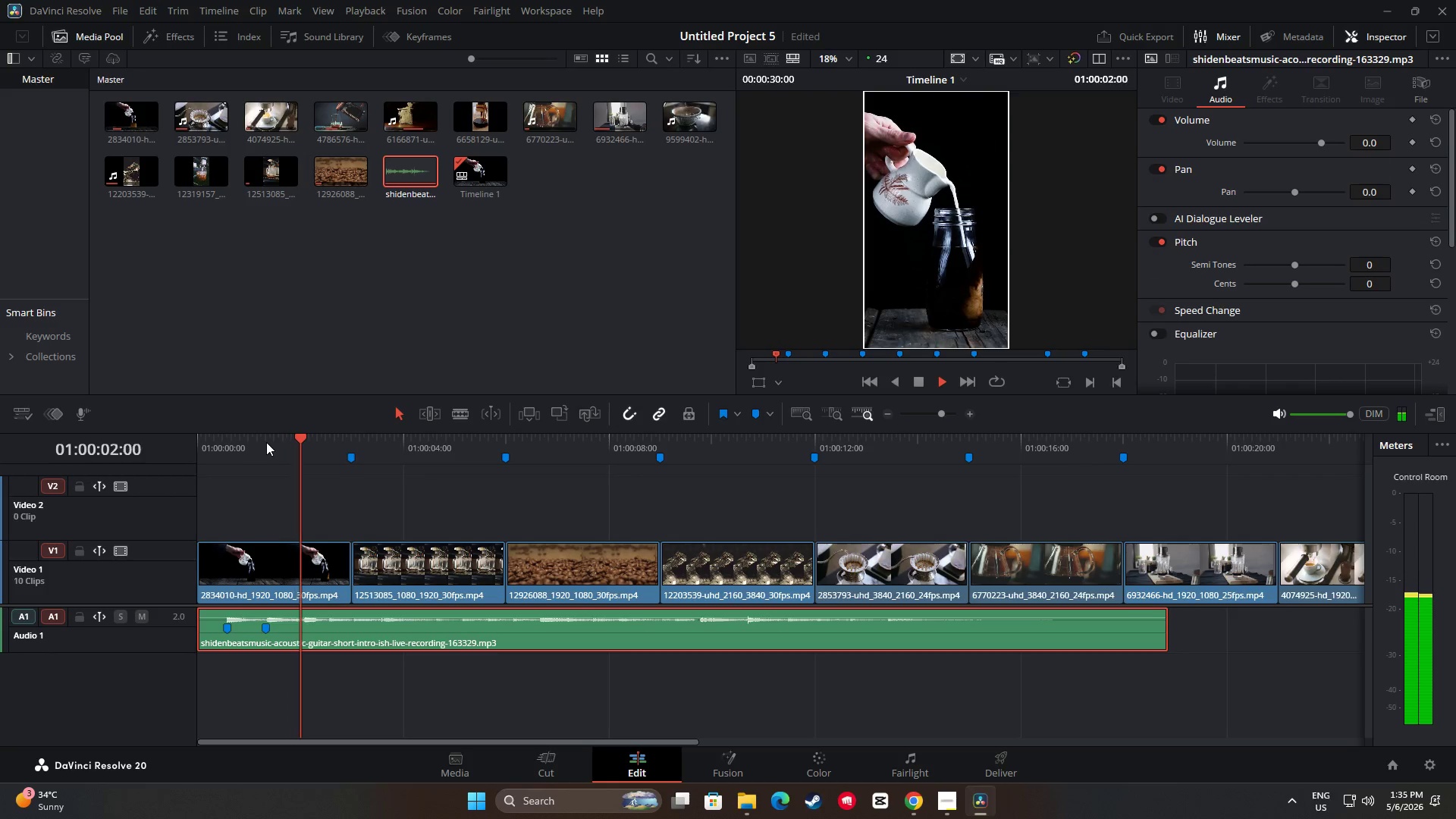 
key(Space)
 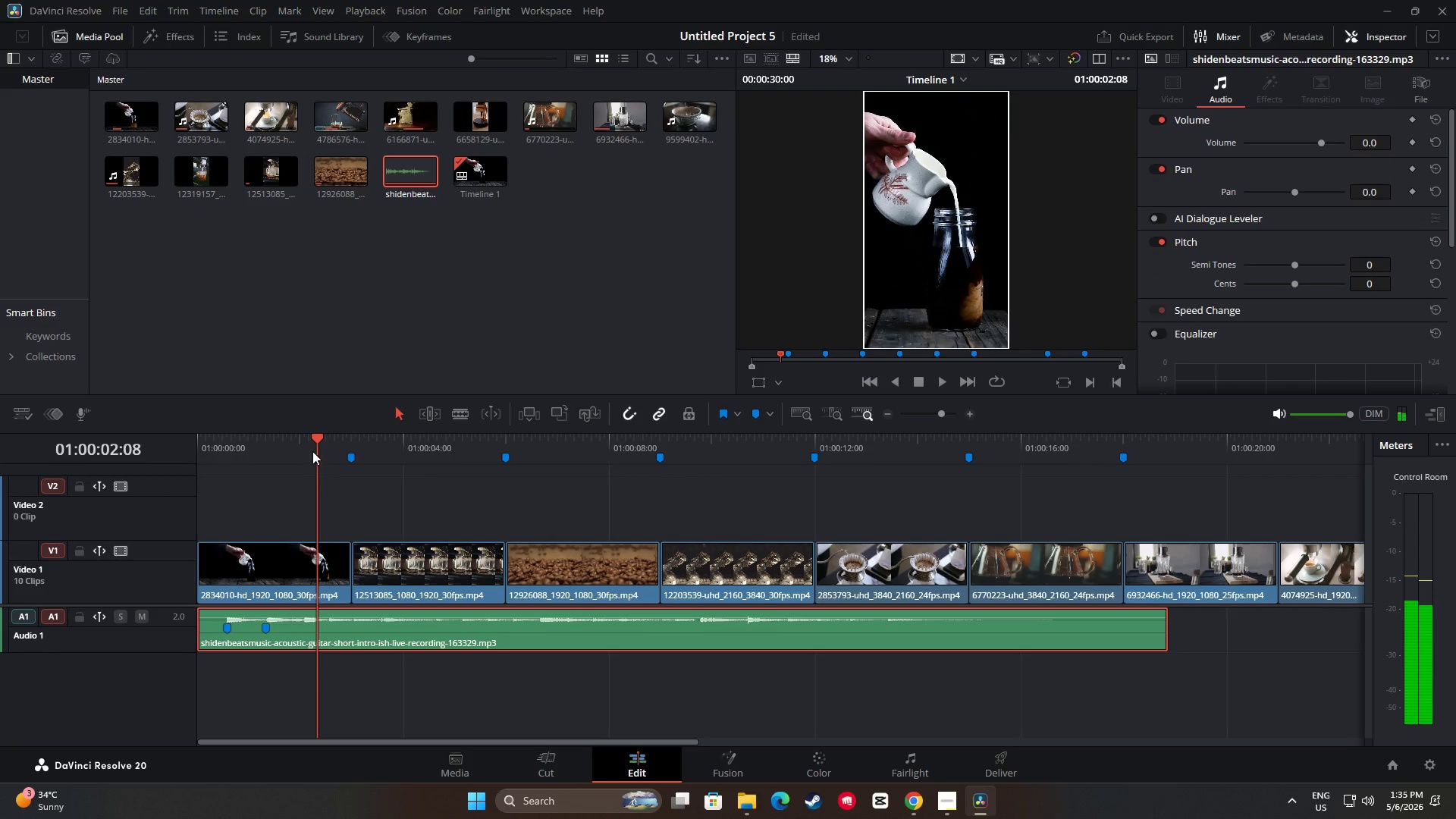 
left_click_drag(start_coordinate=[319, 441], to_coordinate=[304, 441])
 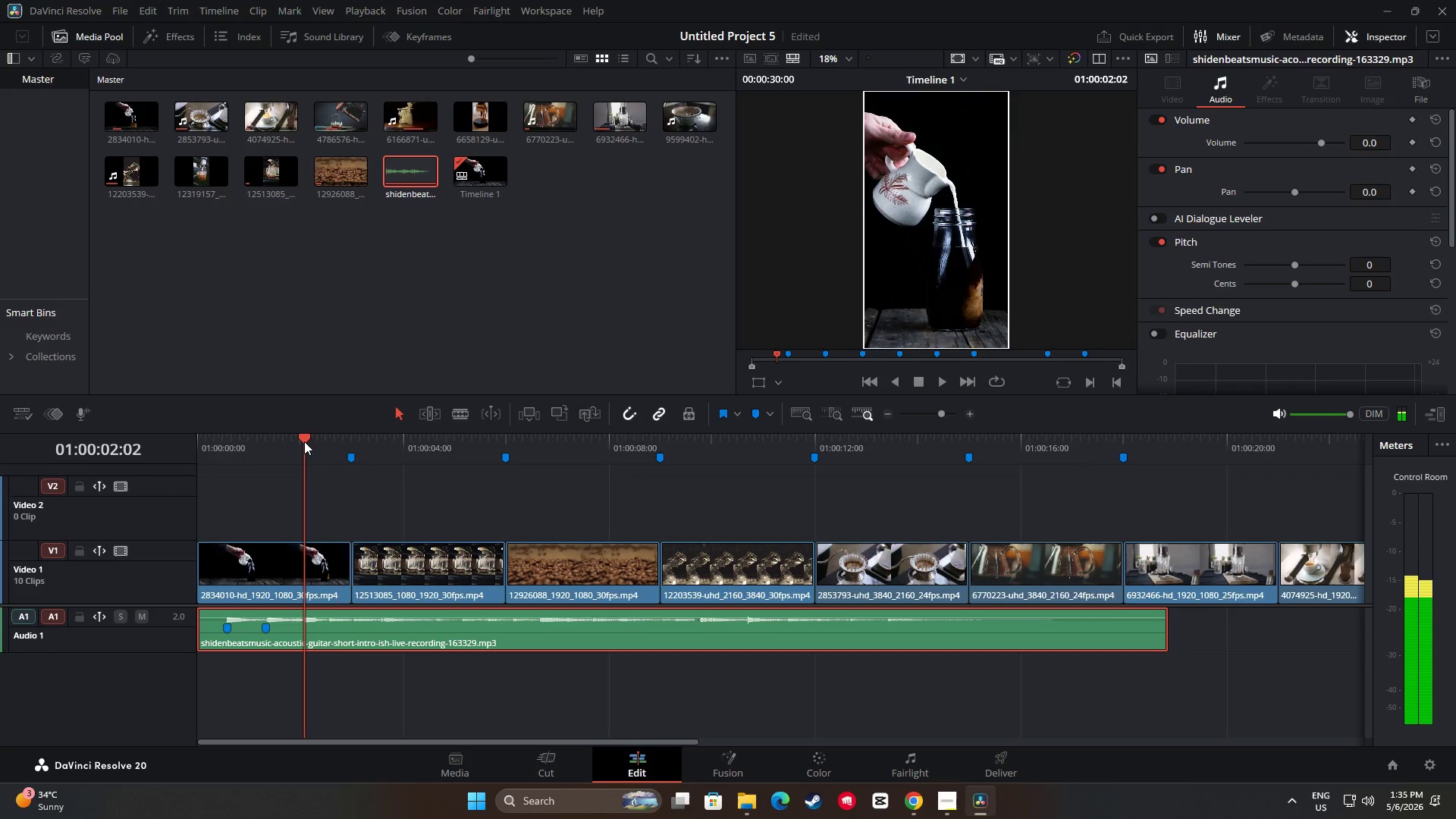 
key(M)
 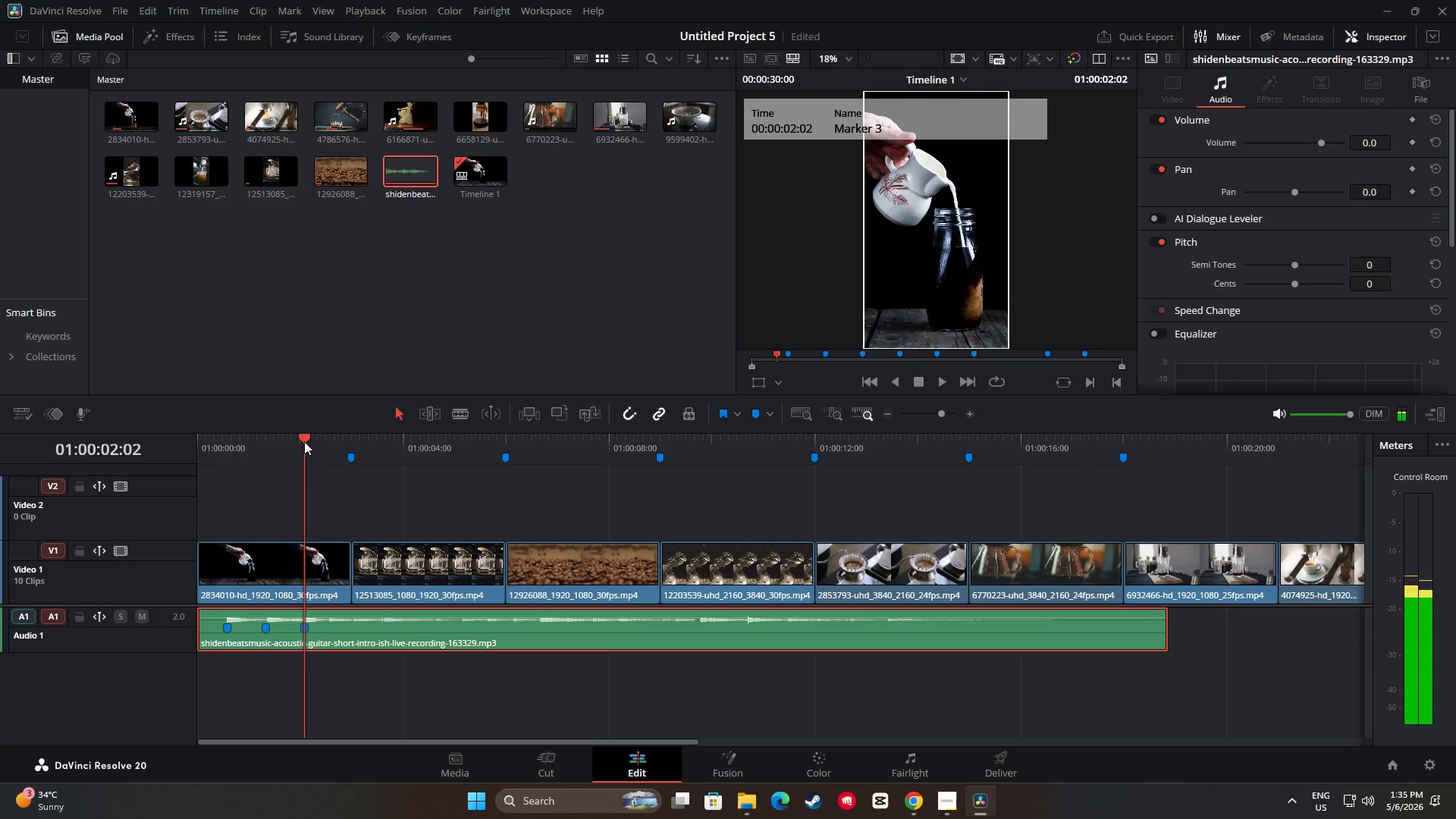 
key(Space)
 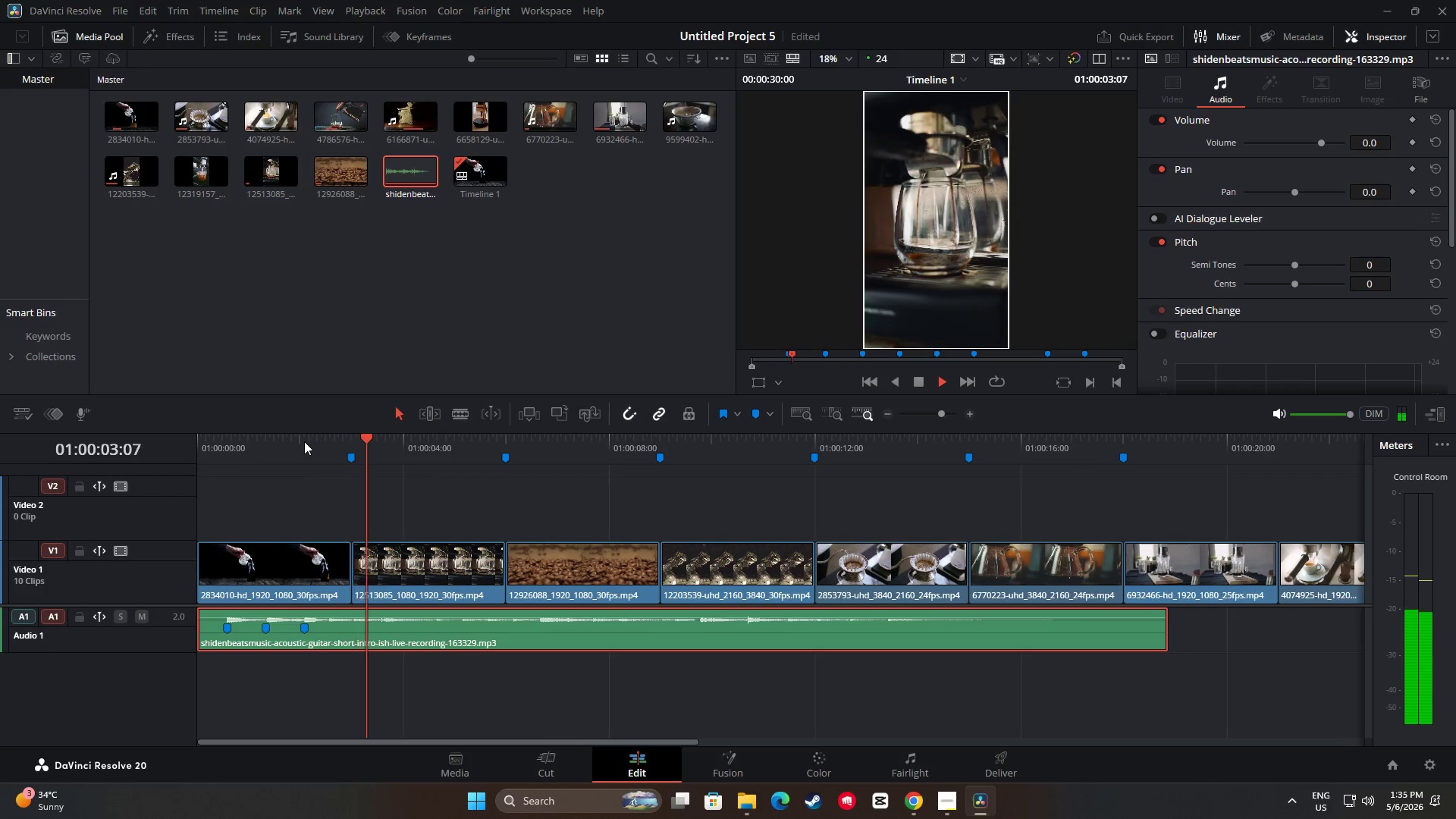 
key(Space)
 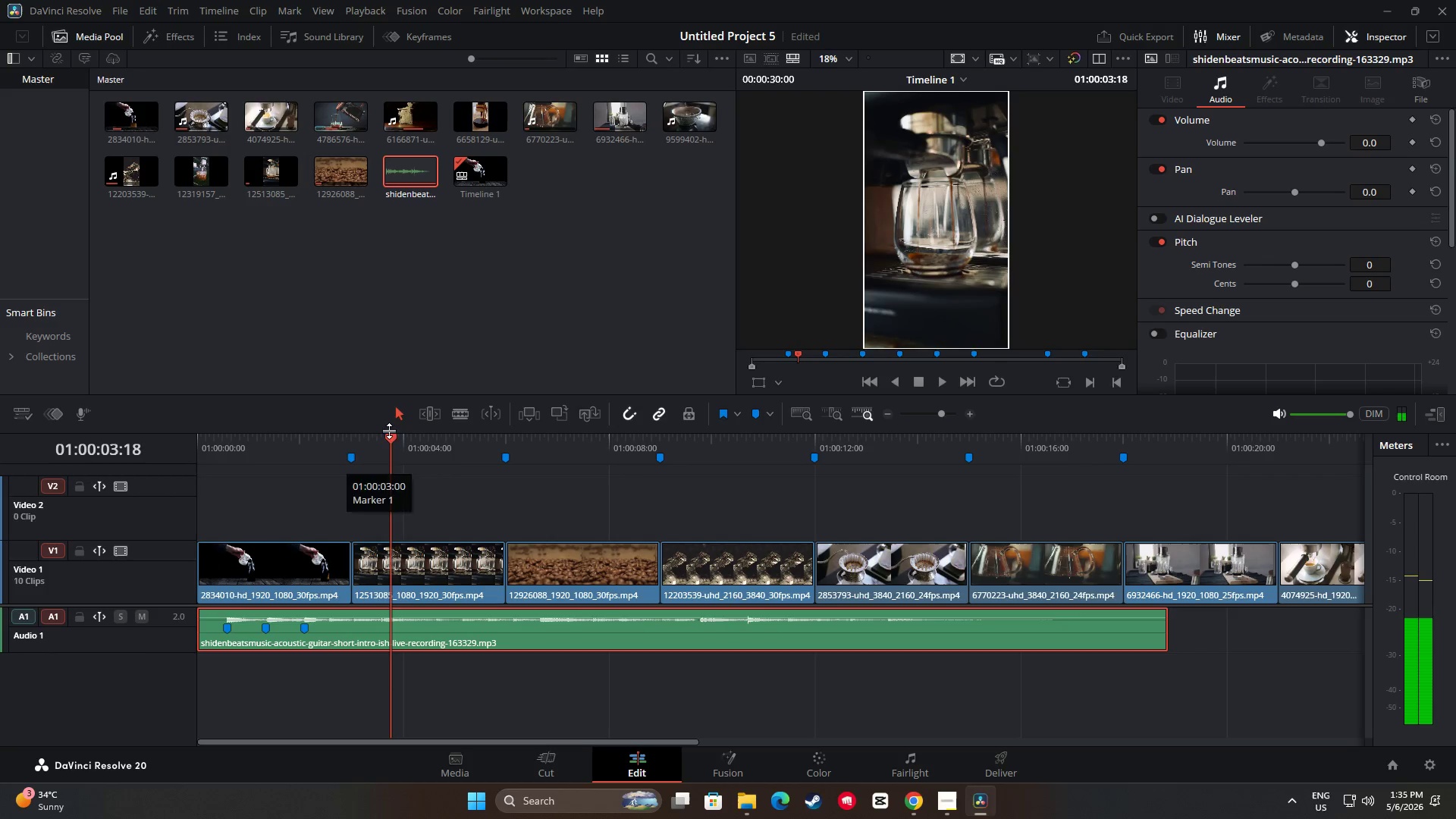 
left_click_drag(start_coordinate=[388, 441], to_coordinate=[322, 441])
 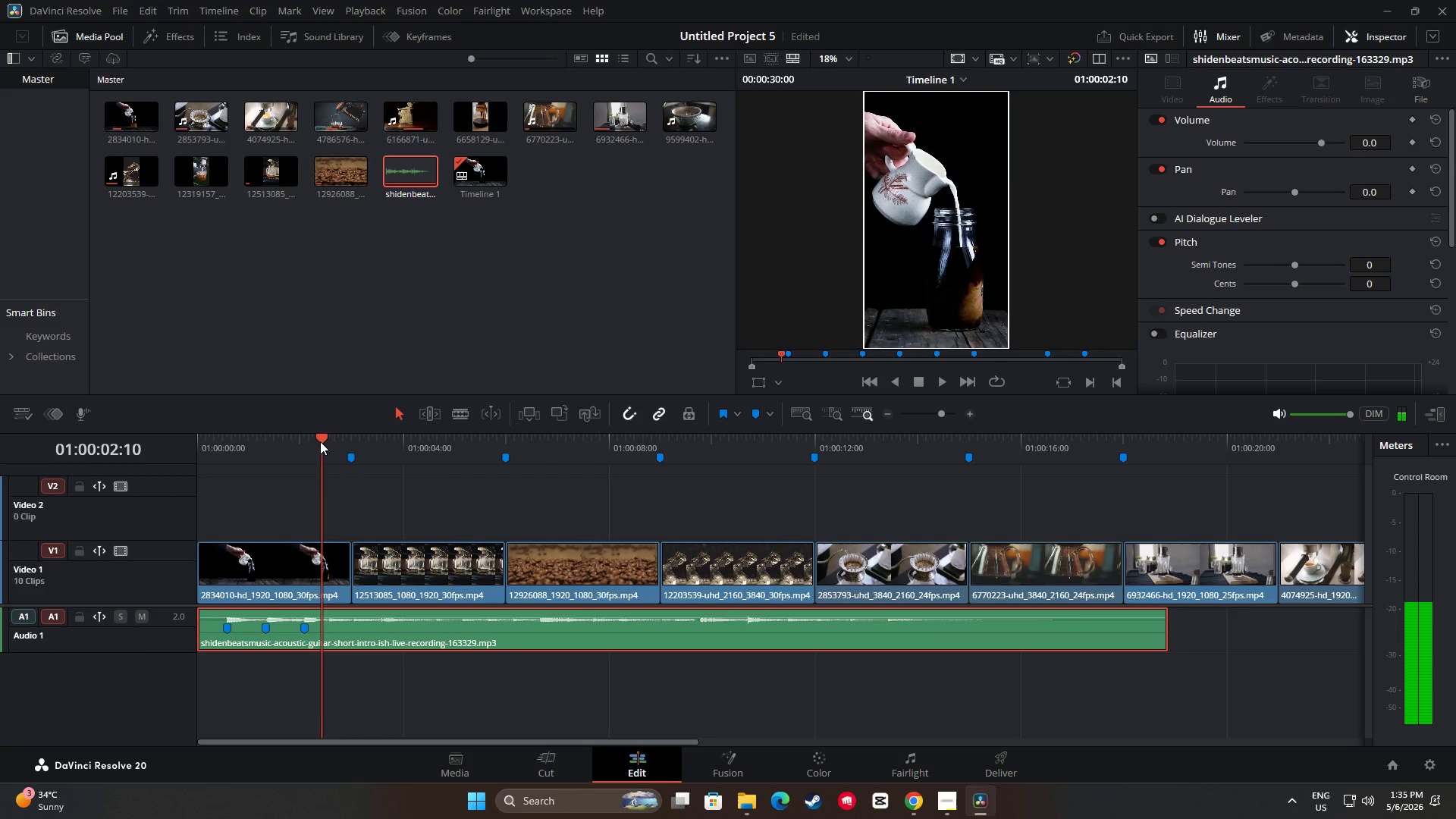 
key(Space)
 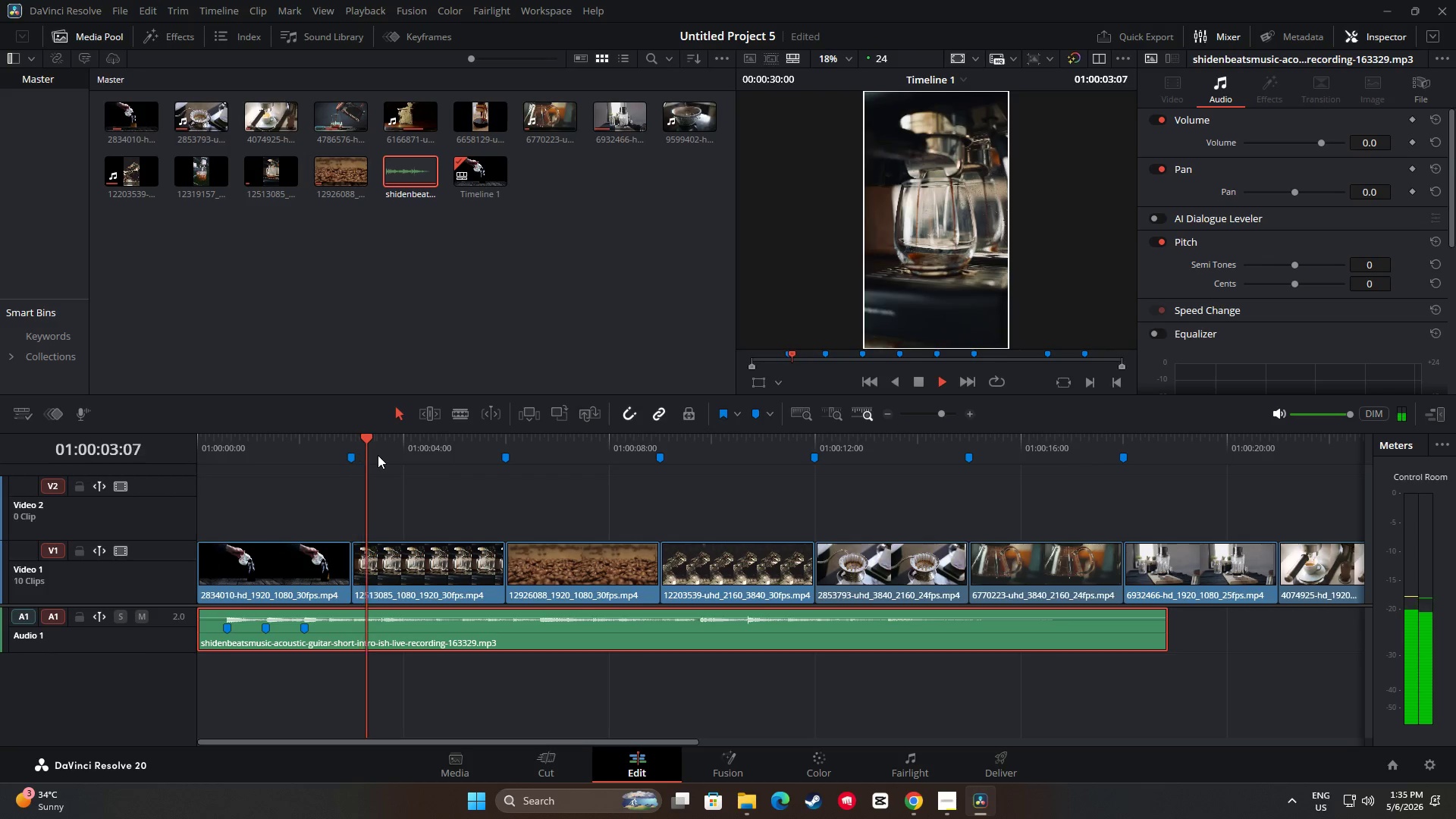 
key(Space)
 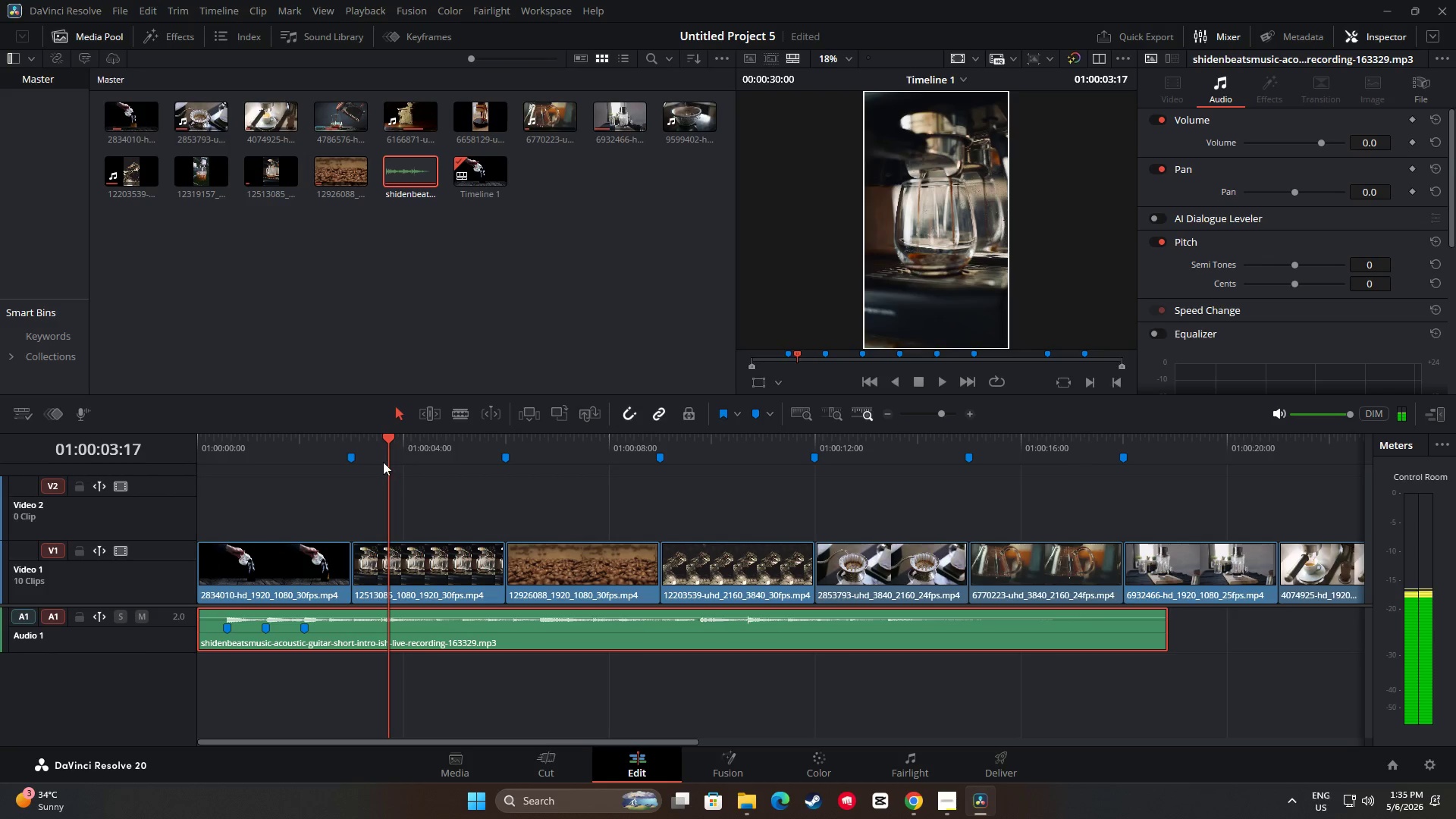 
left_click_drag(start_coordinate=[388, 439], to_coordinate=[302, 440])
 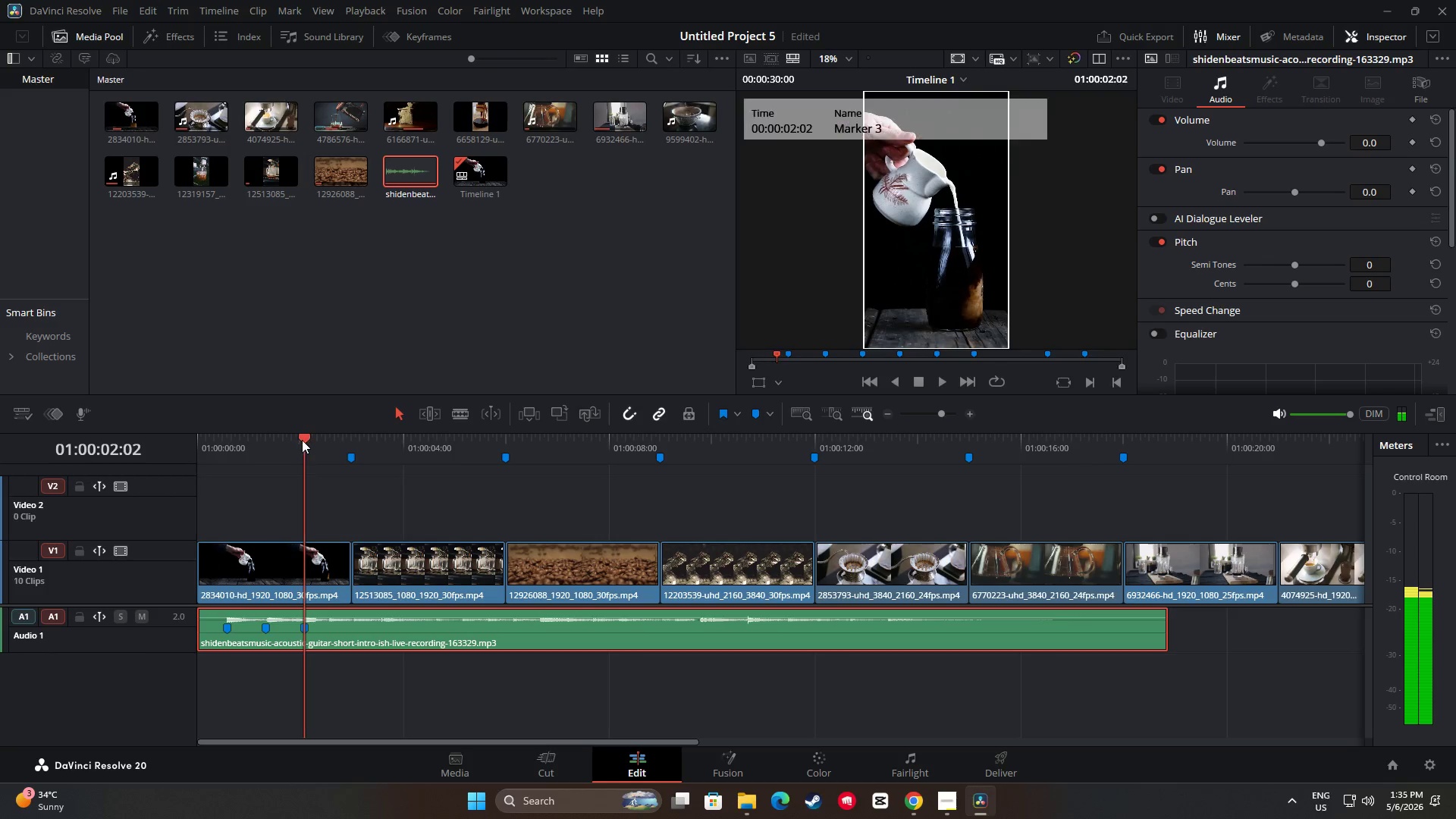 
key(Space)
 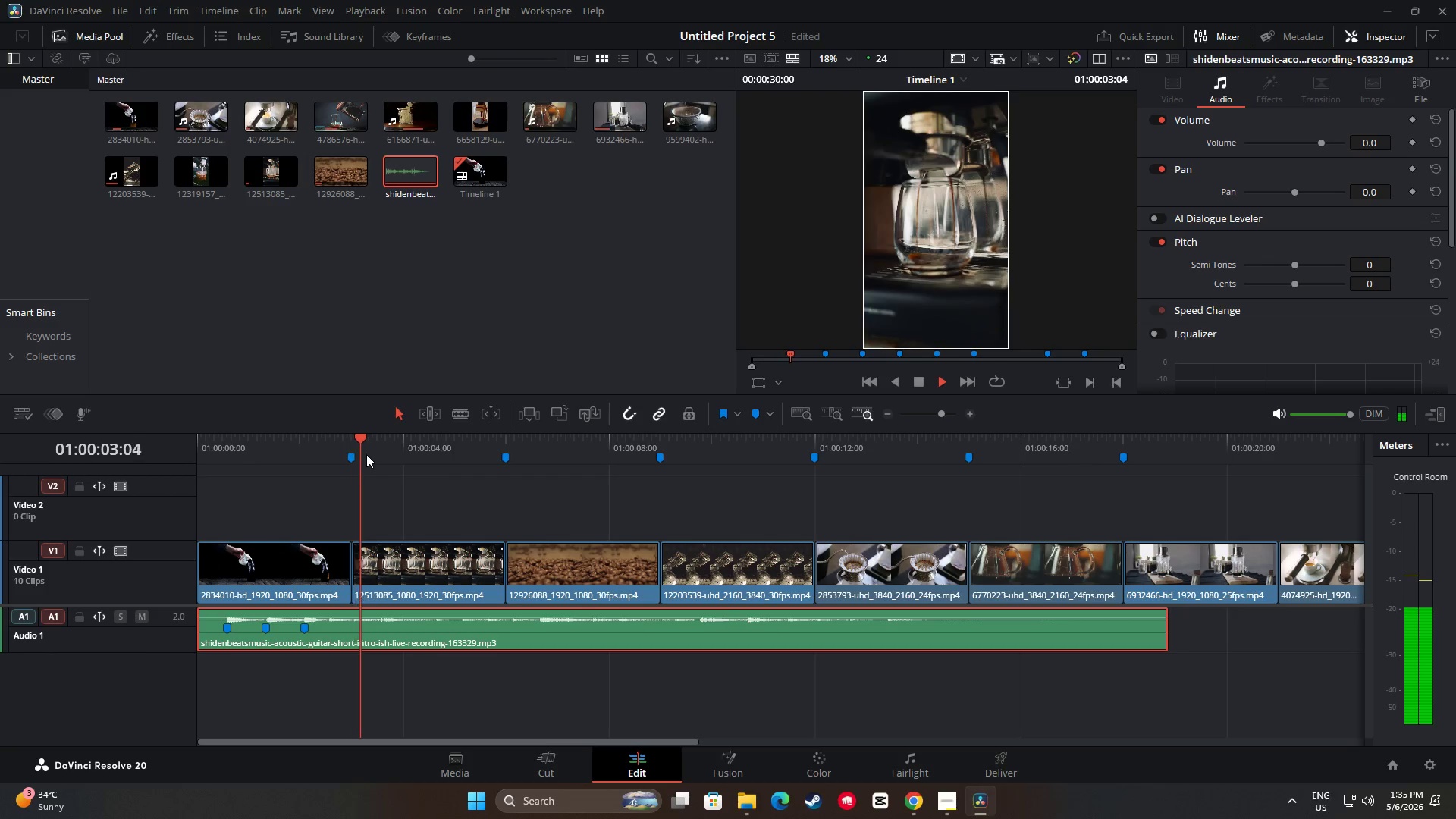 
key(Space)
 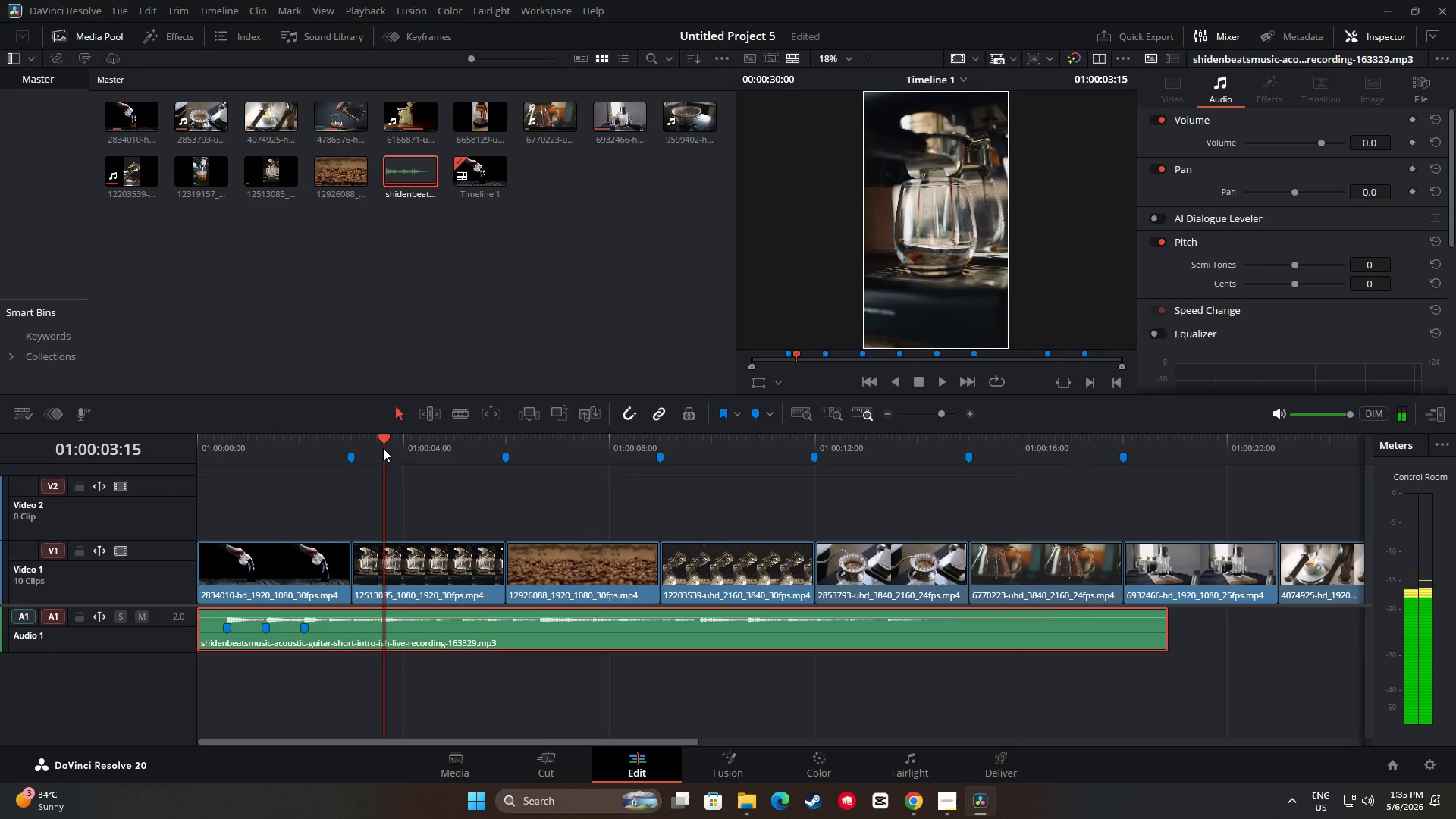 
left_click_drag(start_coordinate=[386, 438], to_coordinate=[354, 439])
 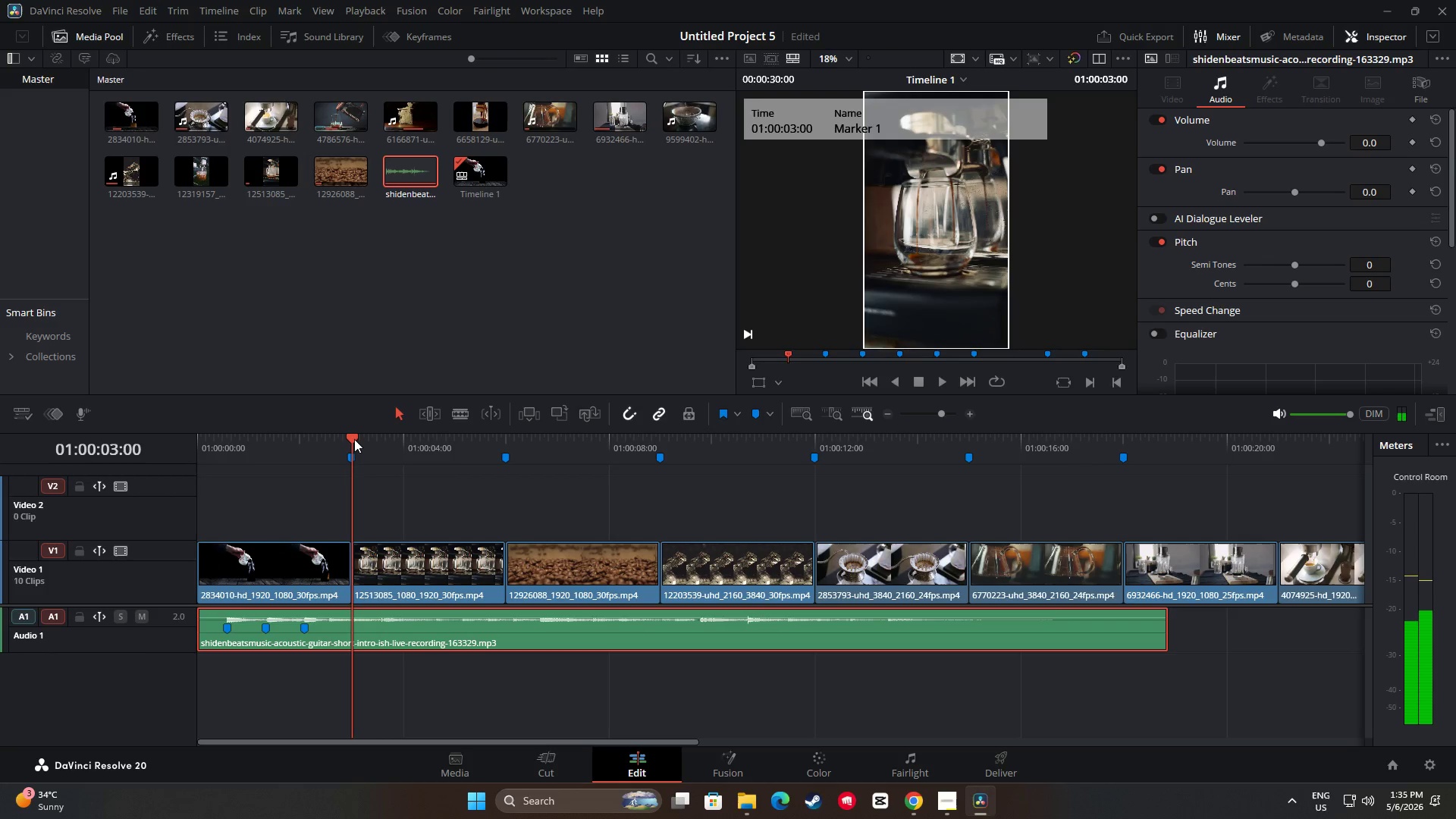 
key(M)
 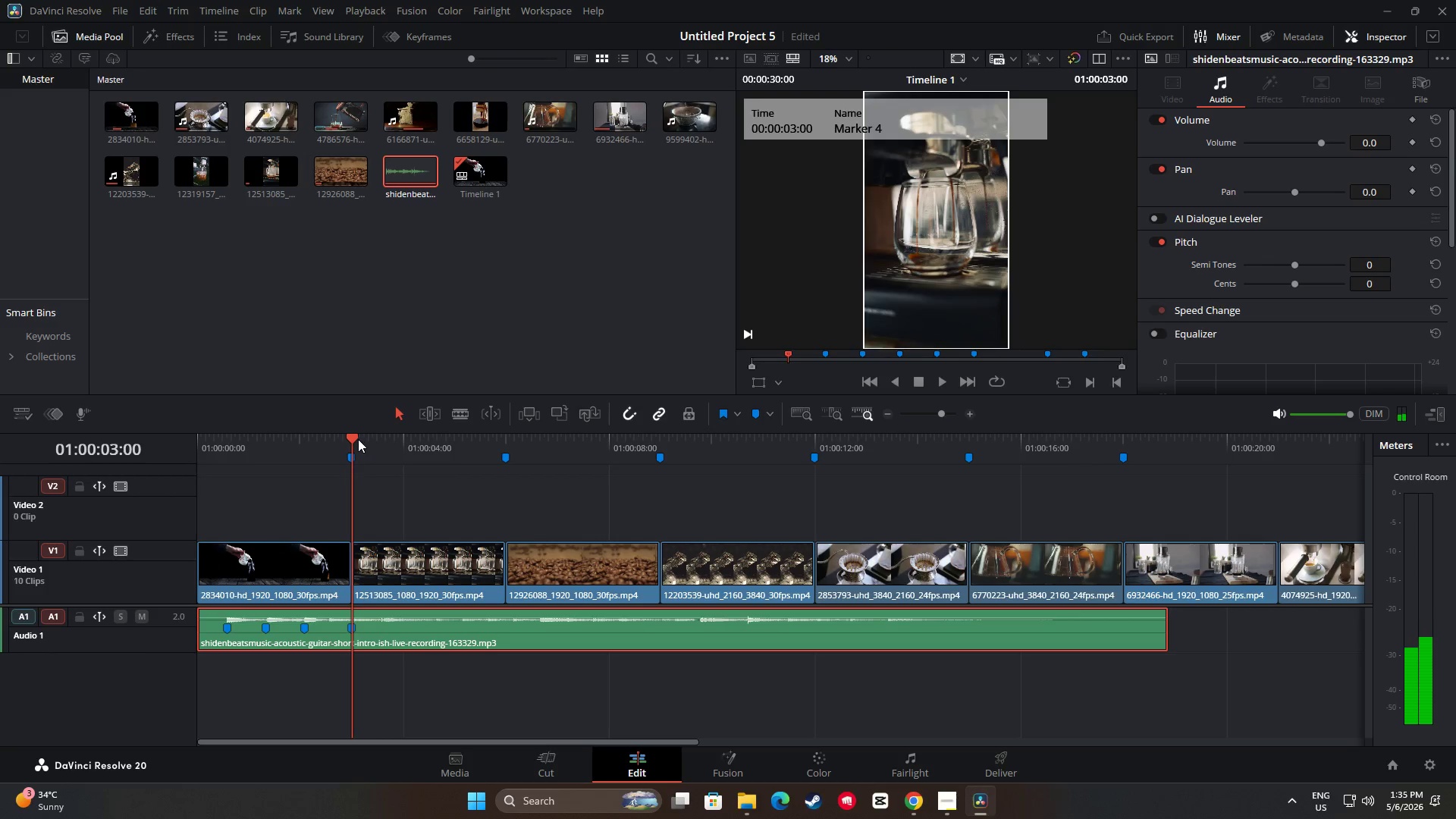 
left_click_drag(start_coordinate=[352, 438], to_coordinate=[259, 433])
 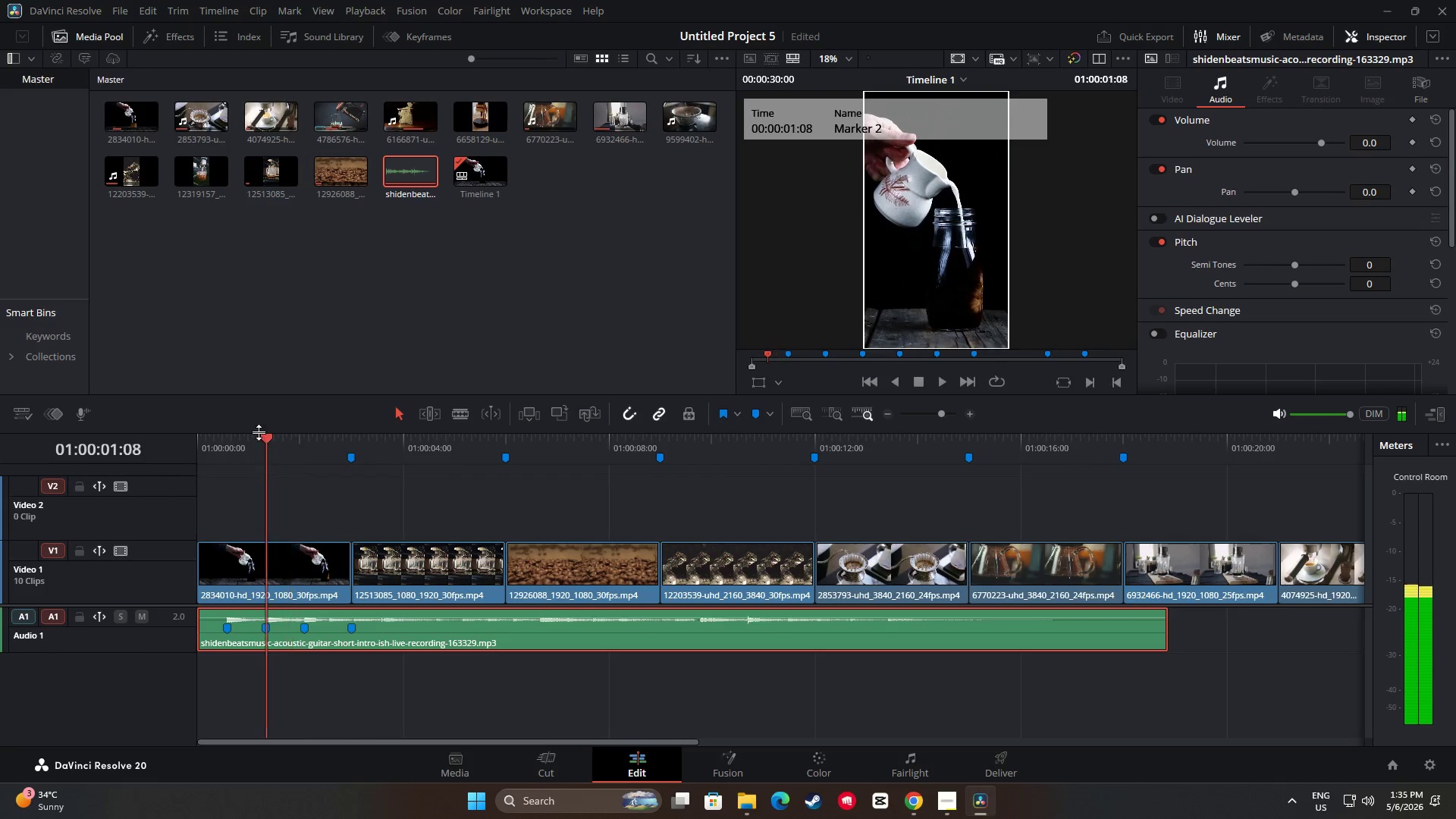 
key(Space)
 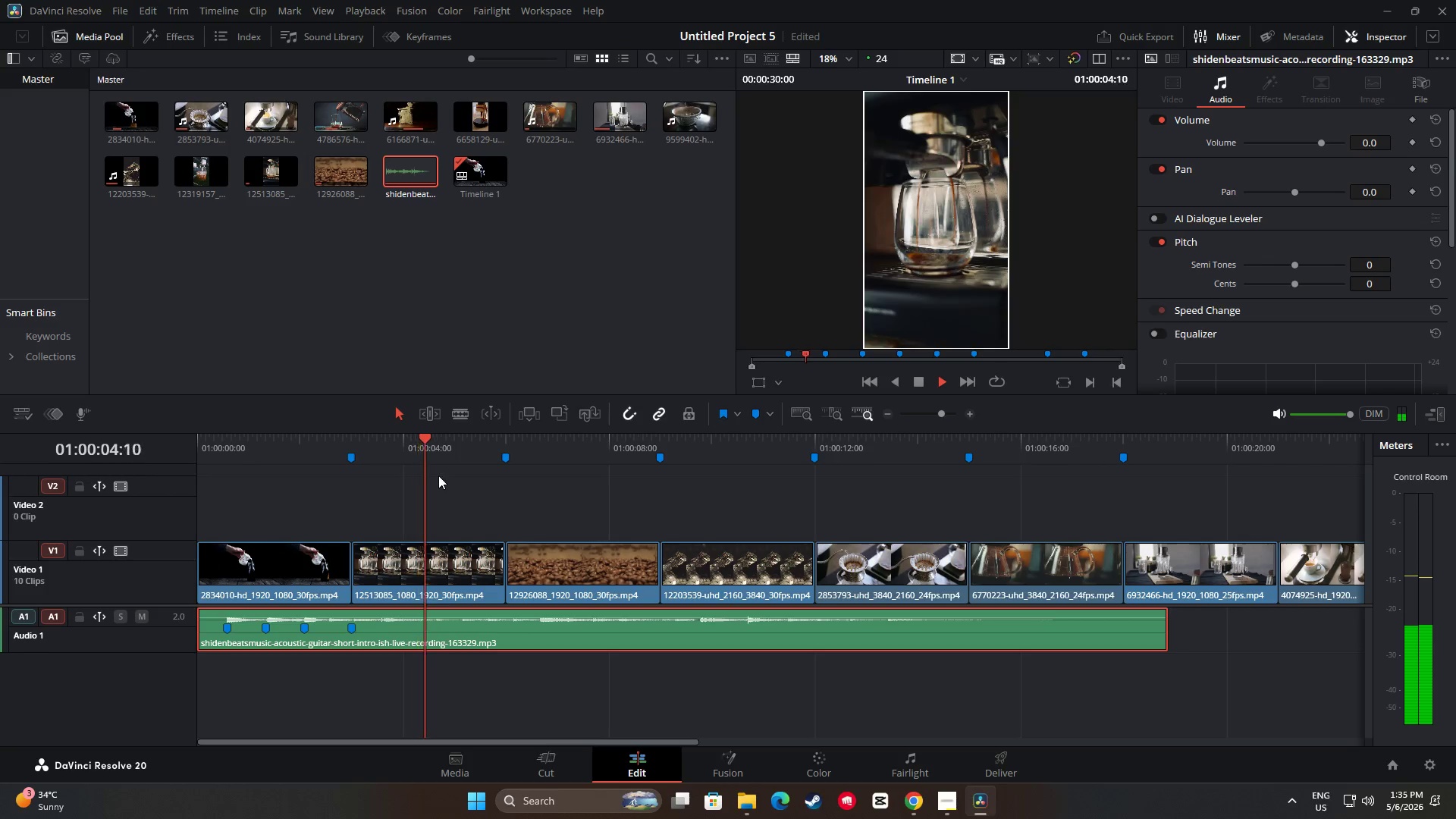 
key(Space)
 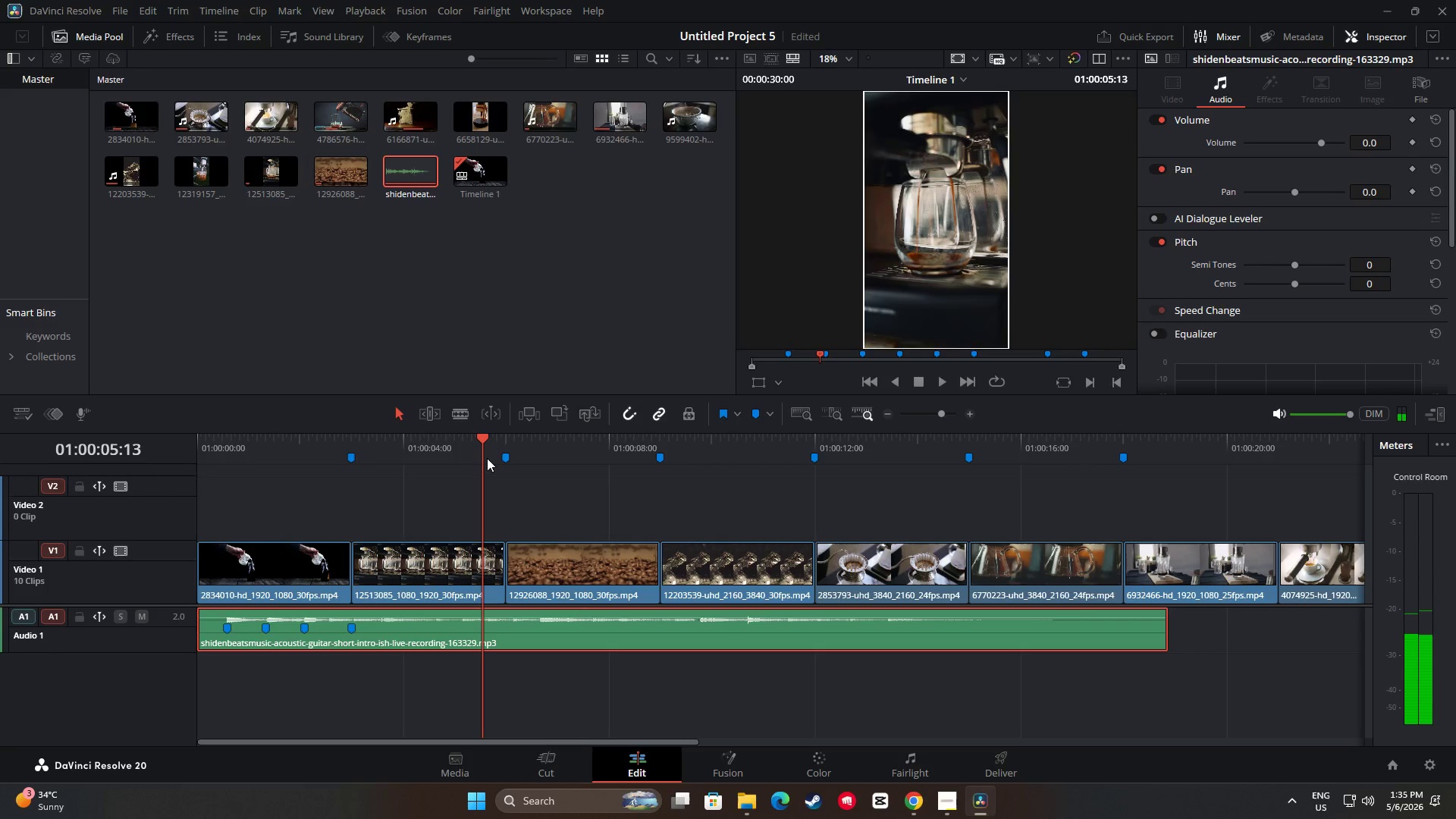 
left_click_drag(start_coordinate=[479, 441], to_coordinate=[434, 441])
 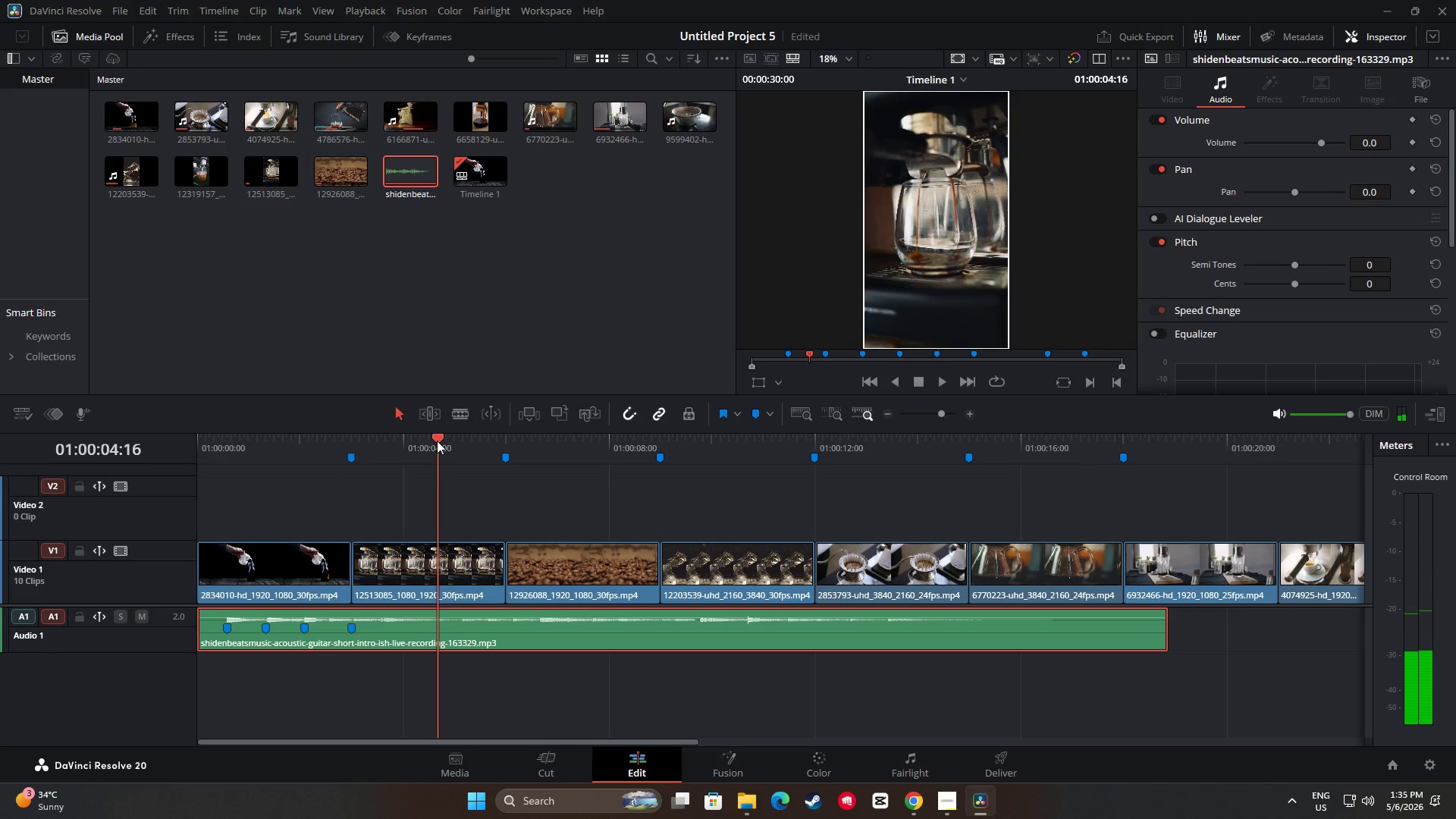 
key(M)
 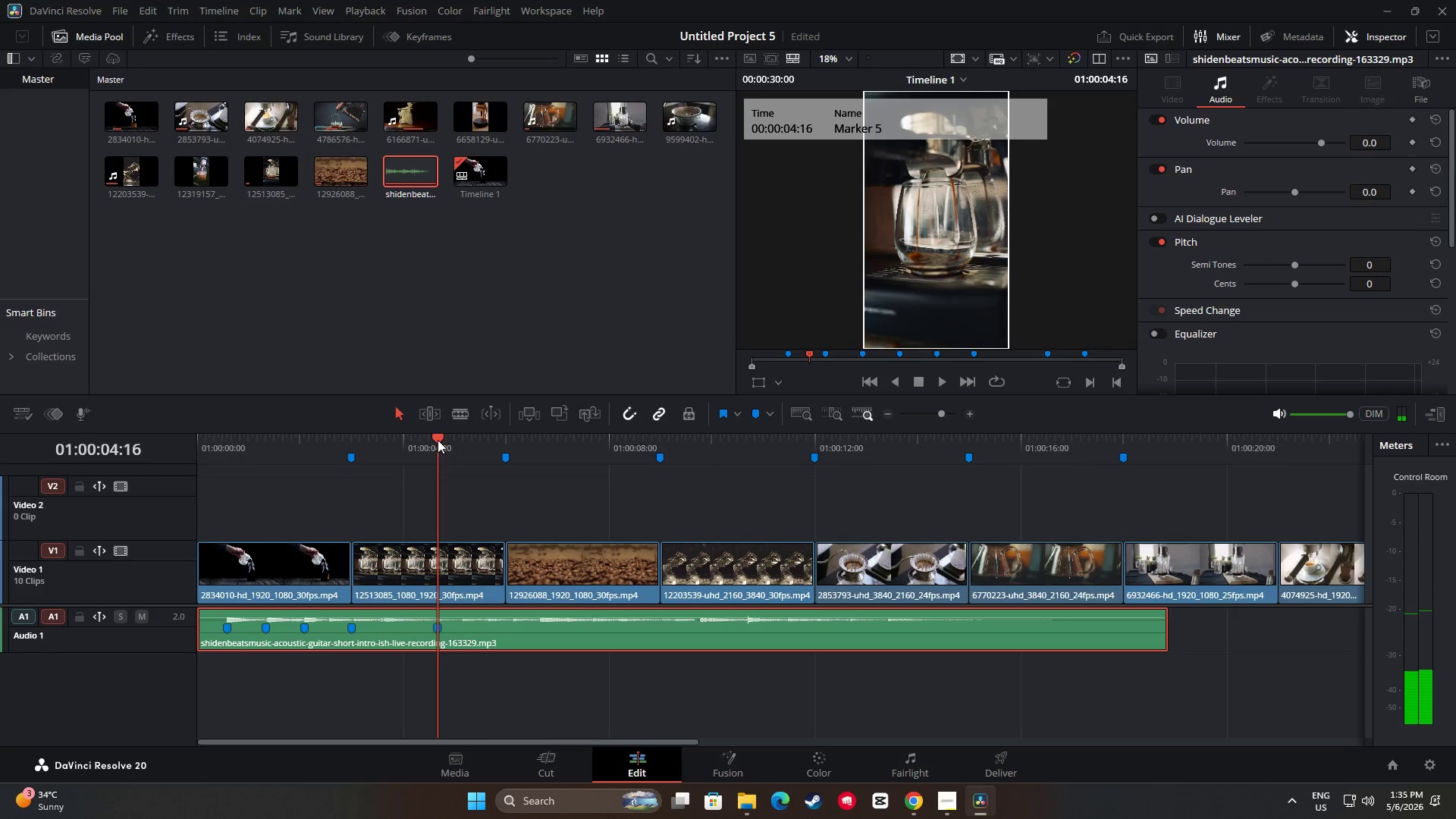 
left_click_drag(start_coordinate=[438, 440], to_coordinate=[462, 444])
 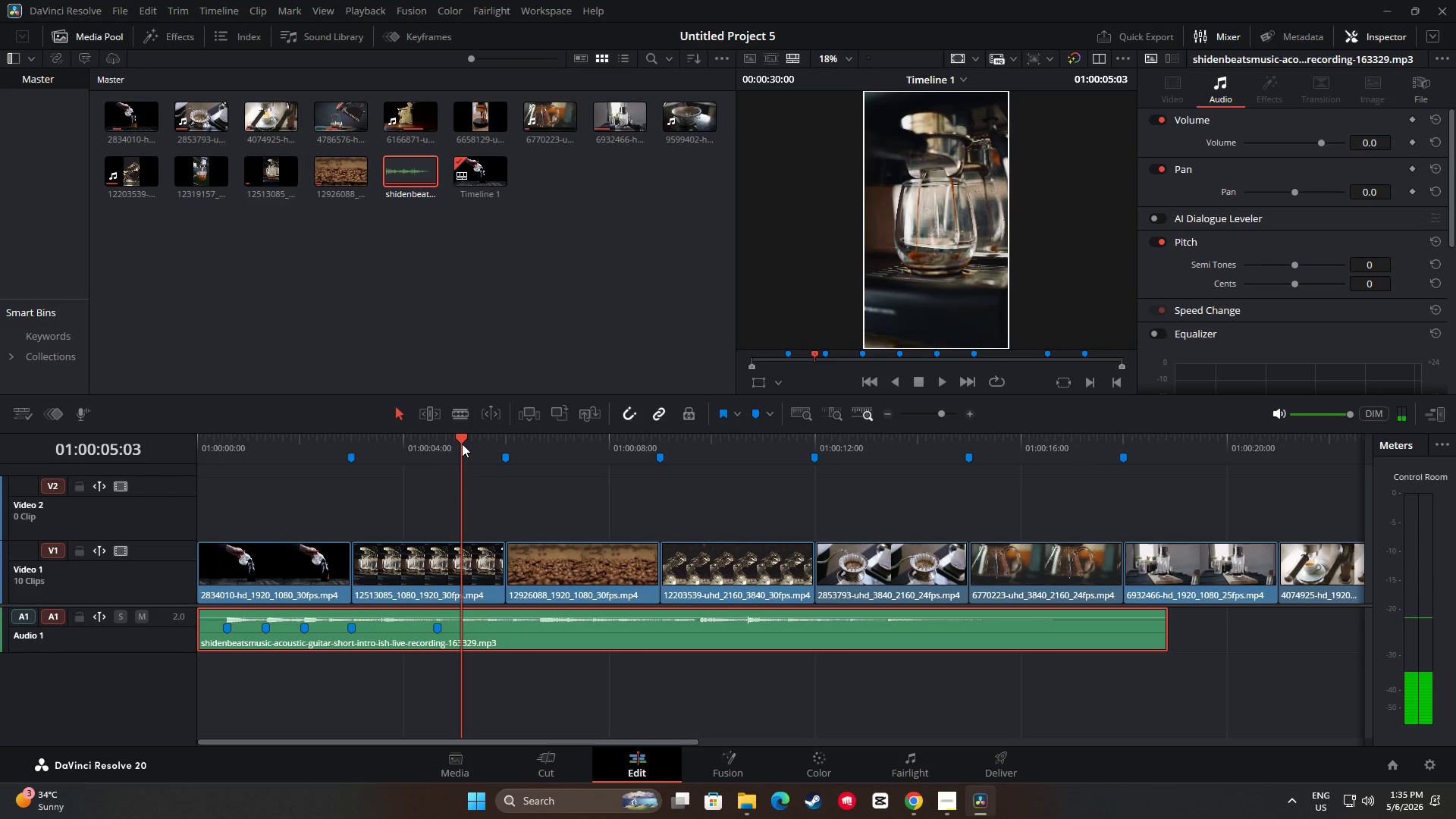 
key(M)
 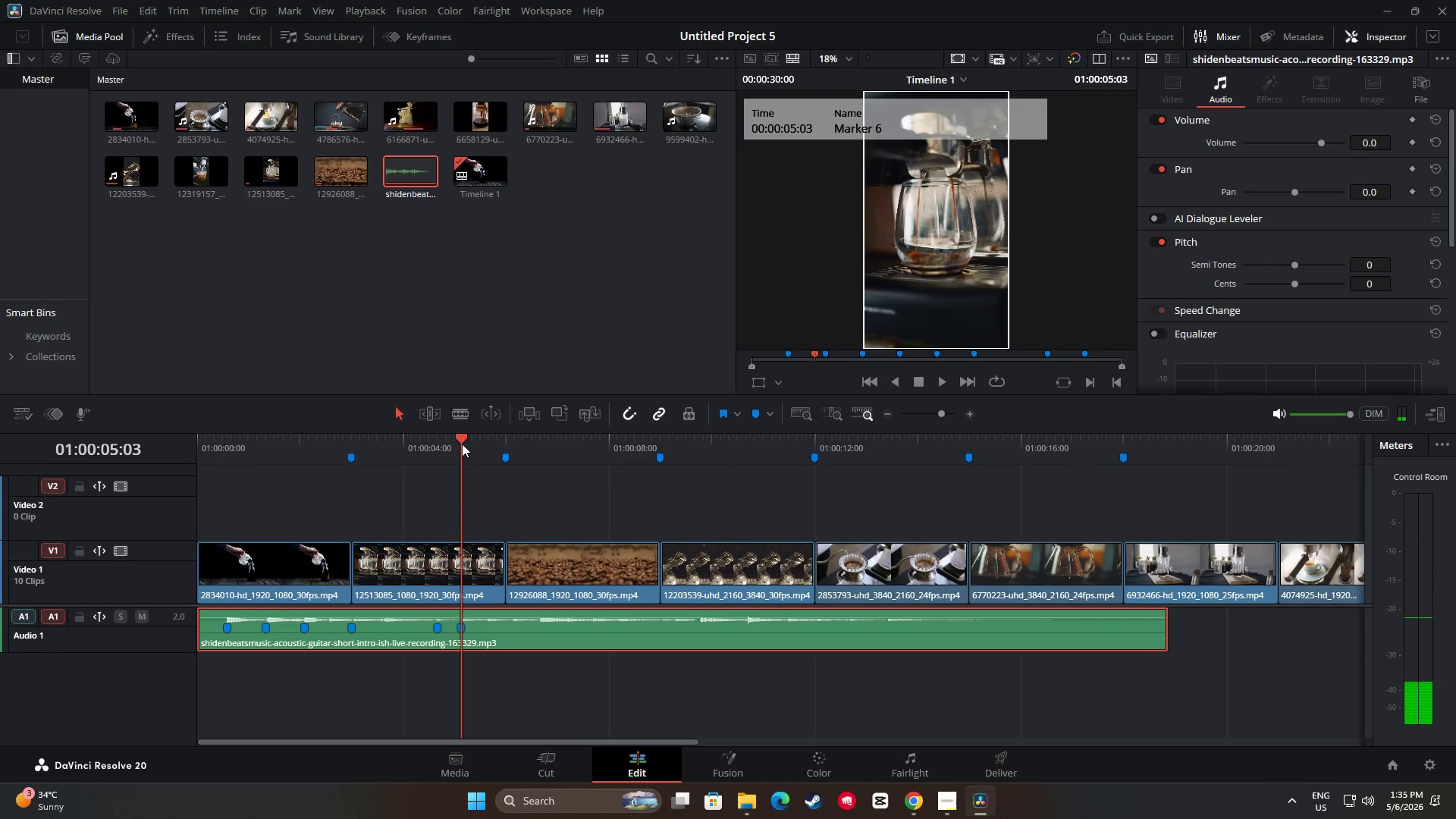 
key(Space)
 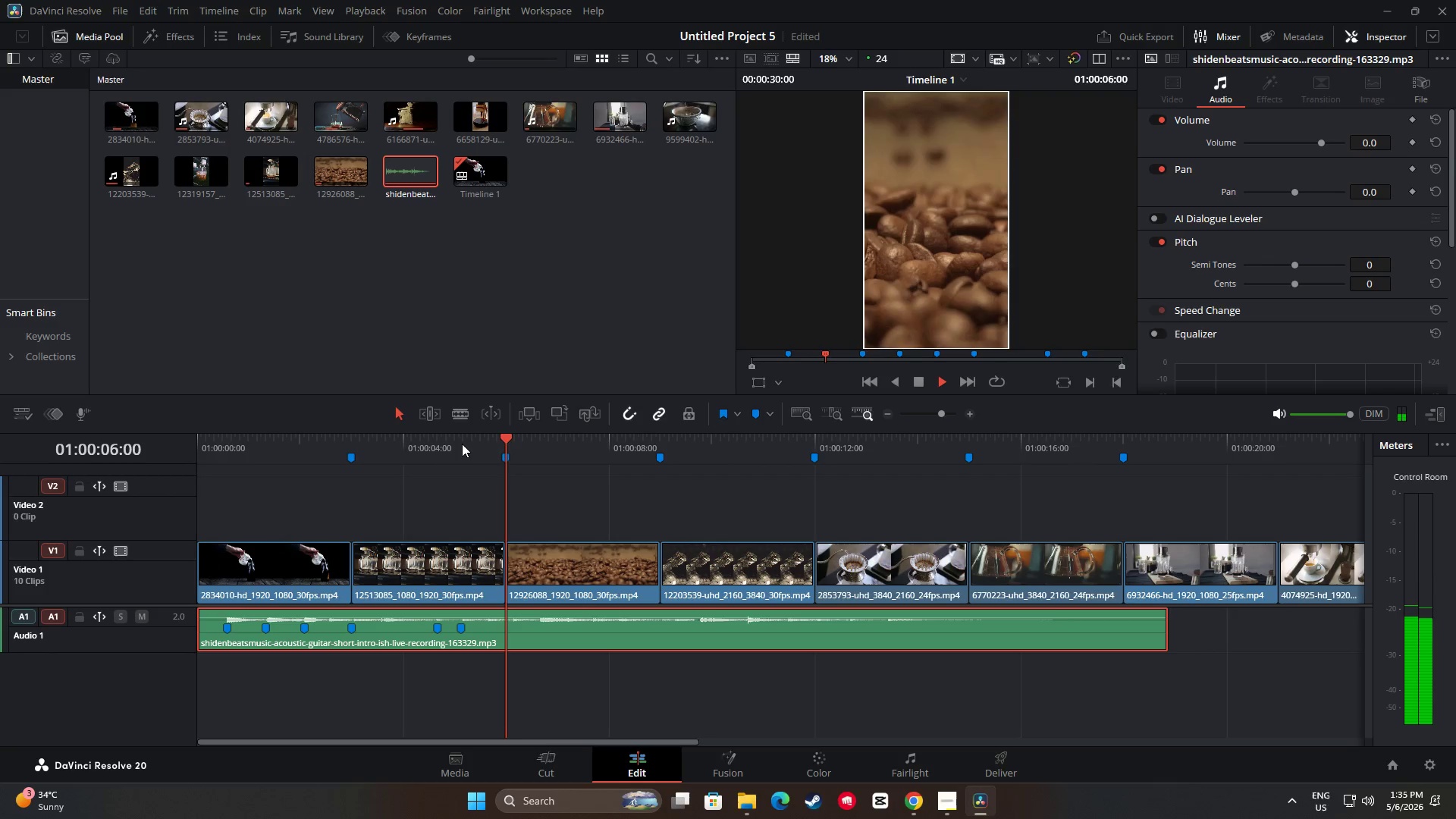 
key(Space)
 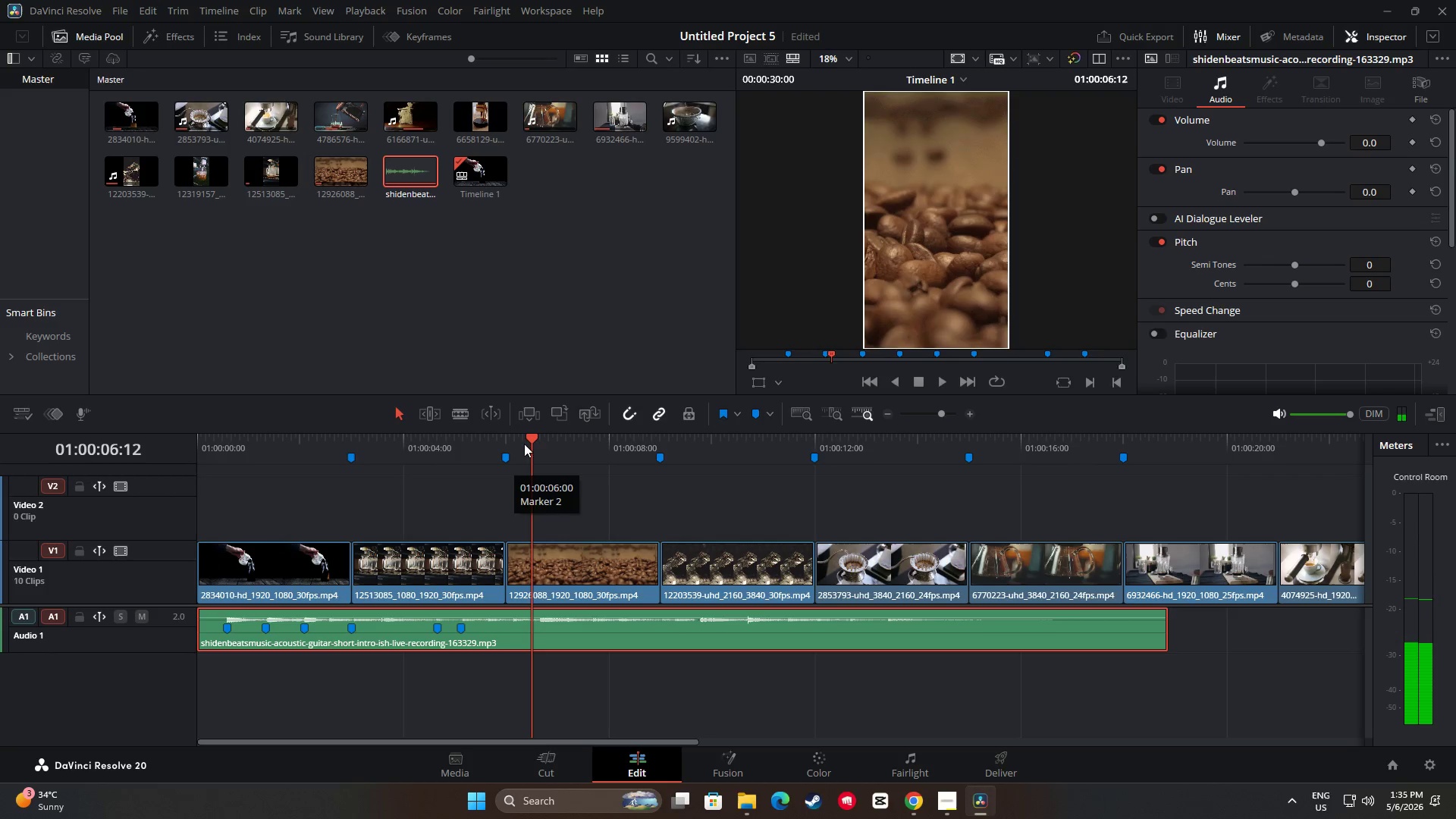 
left_click_drag(start_coordinate=[532, 440], to_coordinate=[493, 439])
 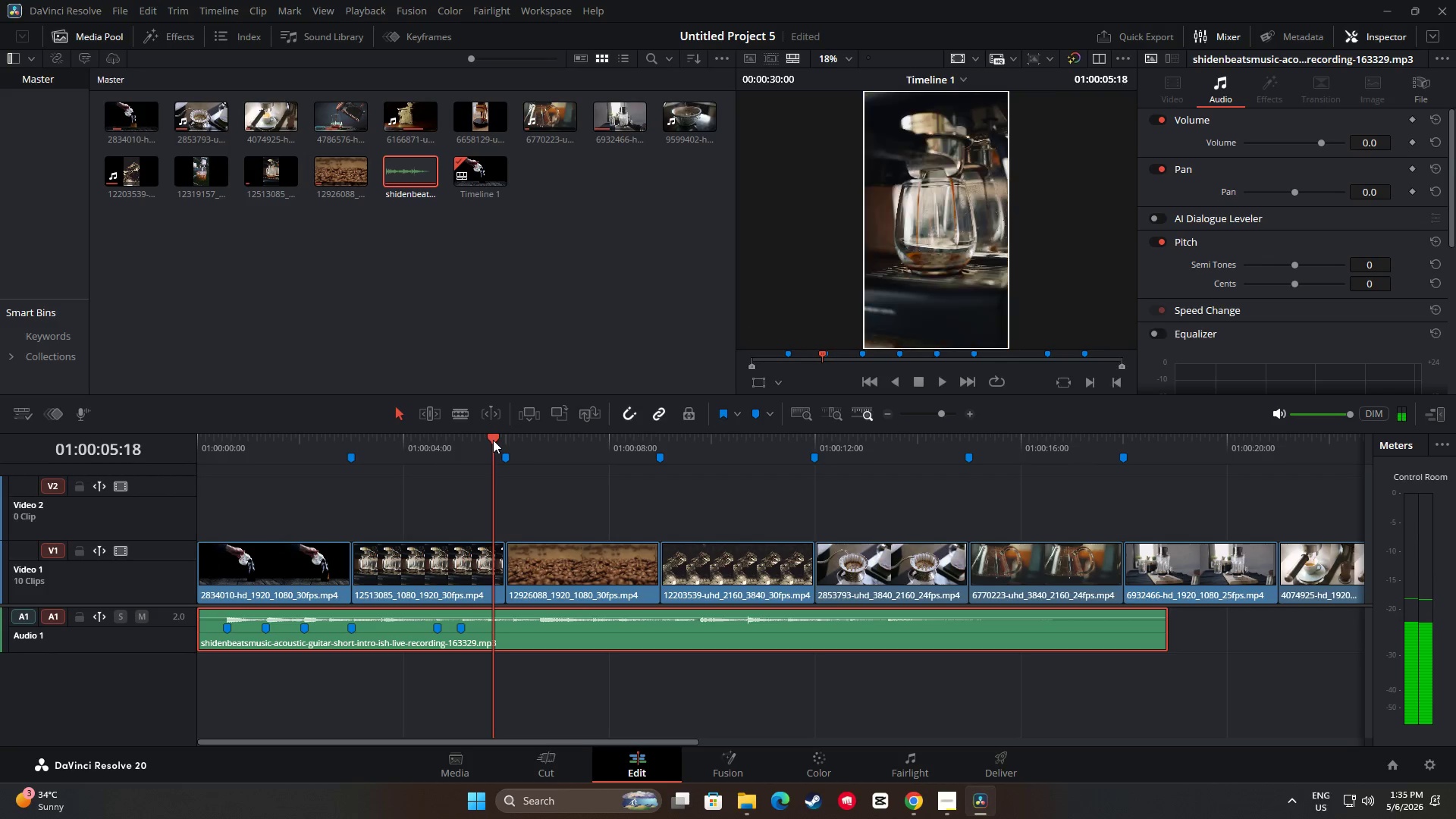 
key(Space)
 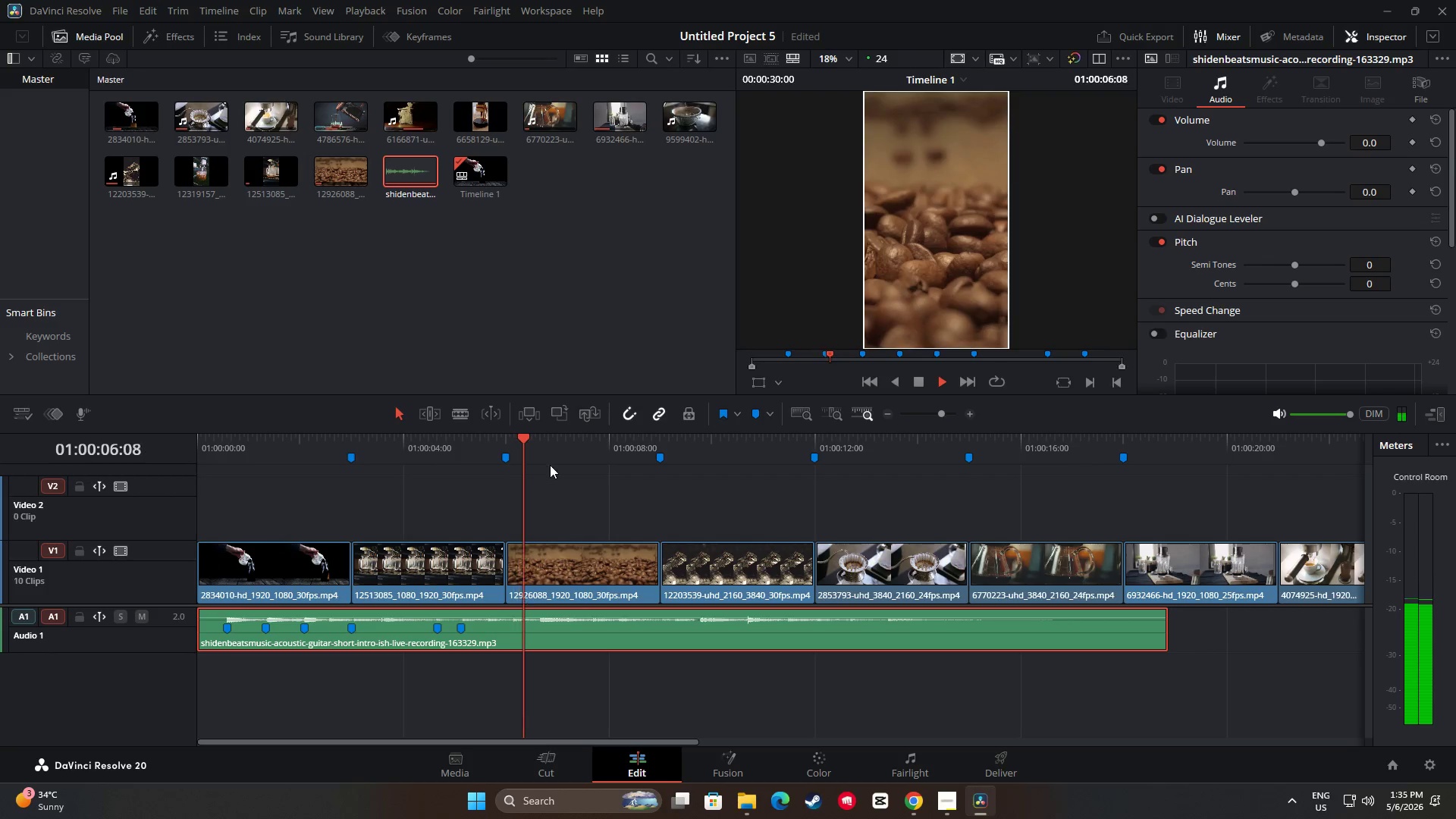 
key(Space)
 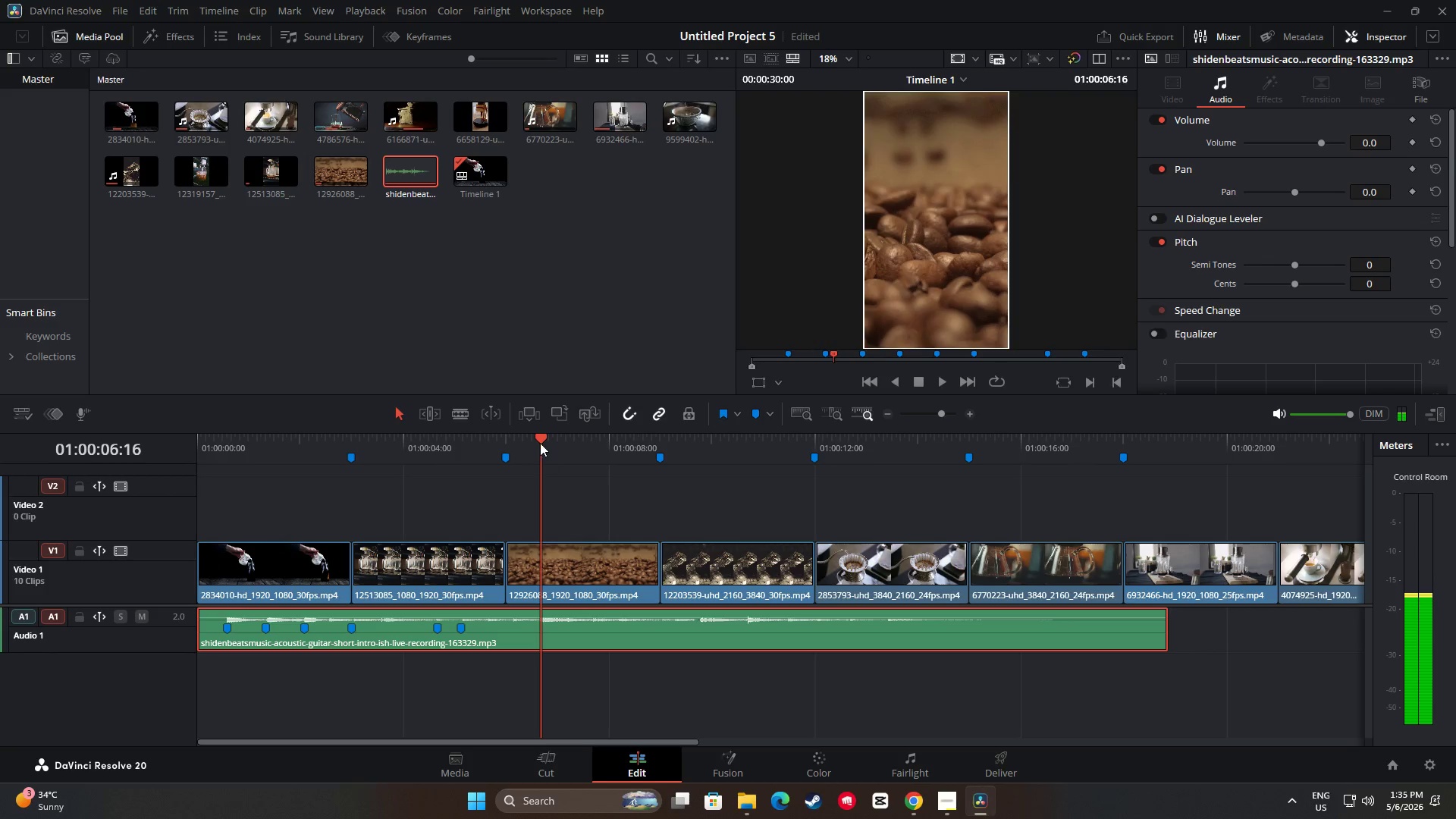 
left_click_drag(start_coordinate=[533, 440], to_coordinate=[451, 442])
 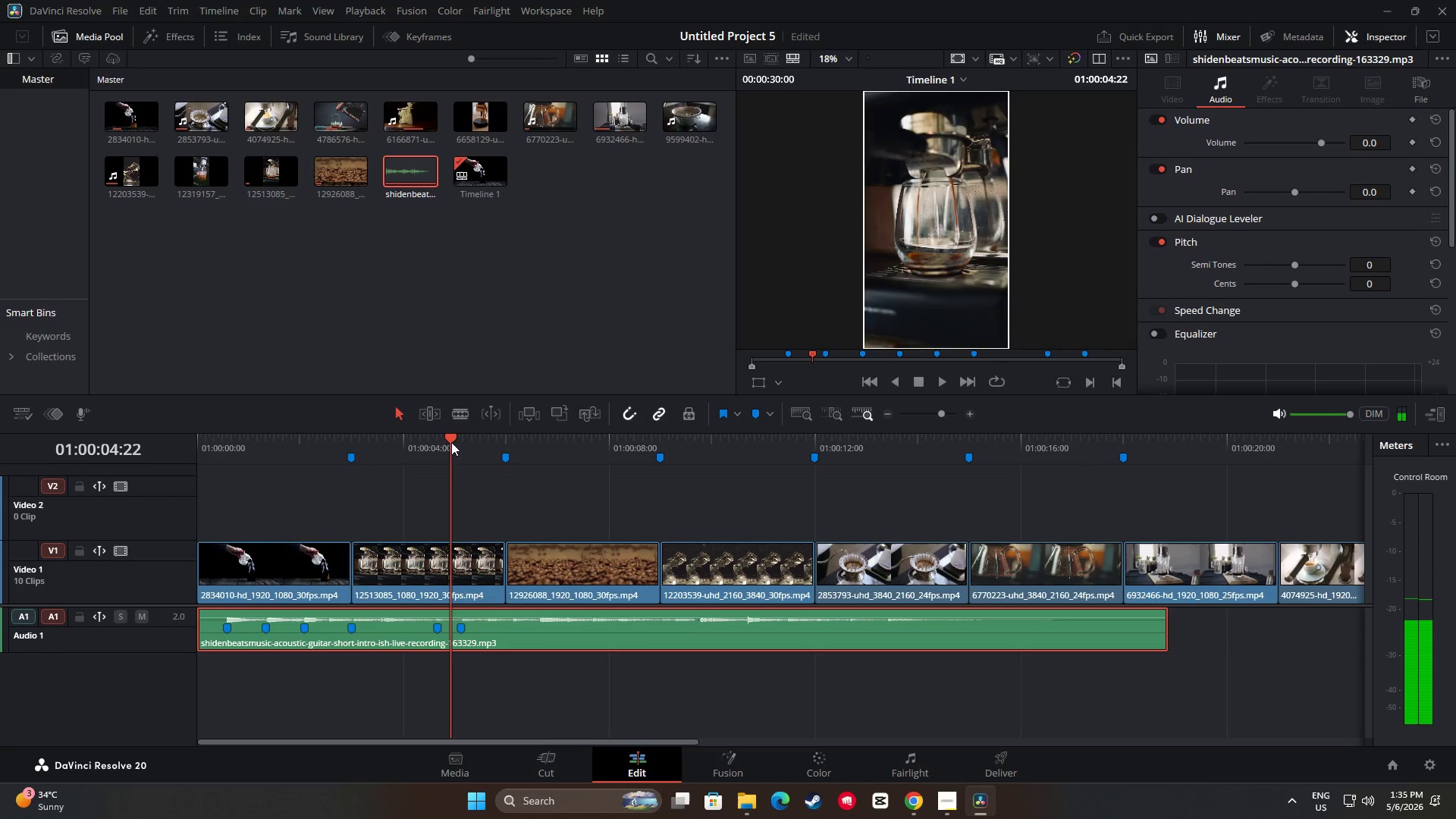 
key(Space)
 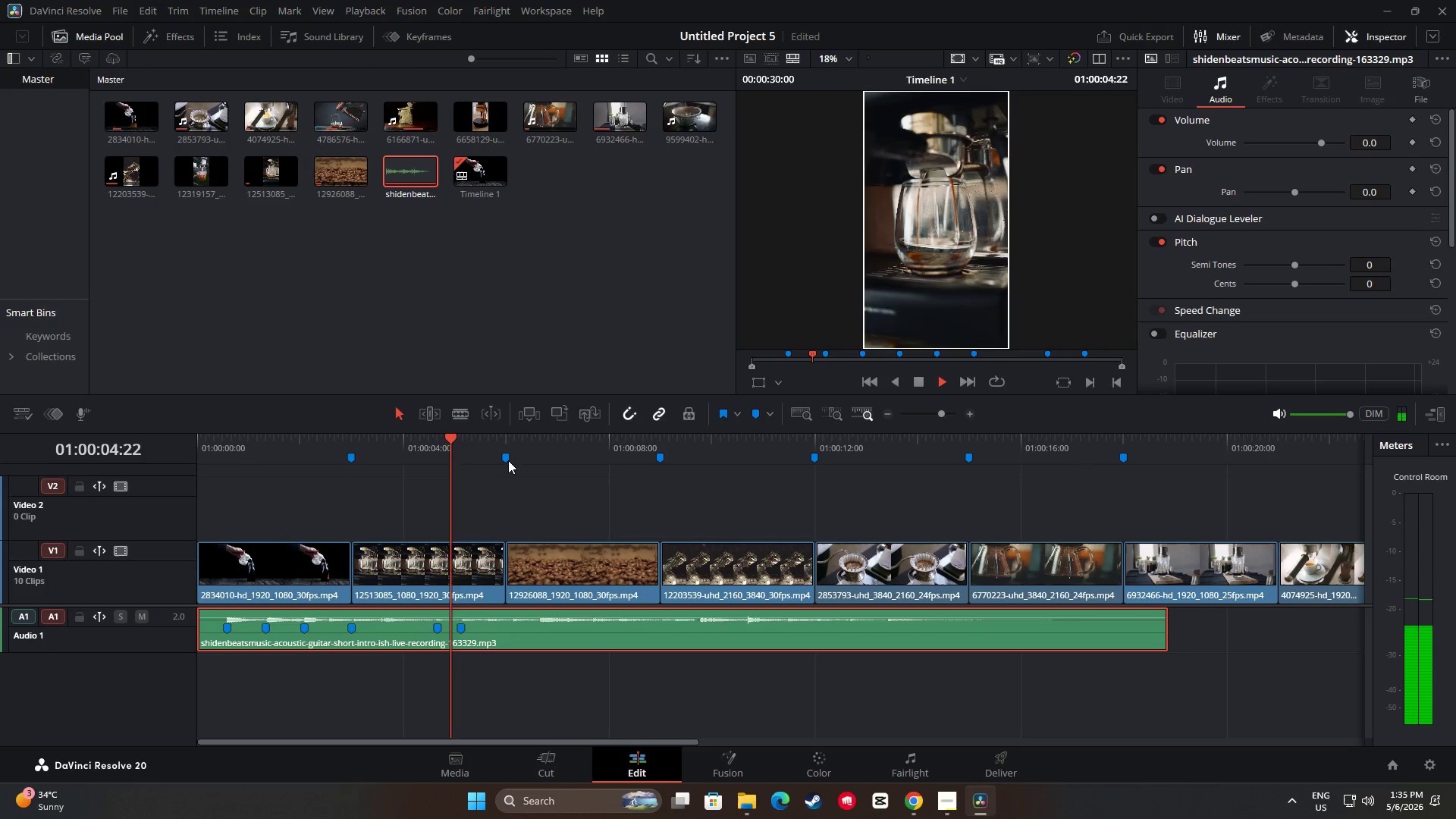 
mouse_move([526, 456])
 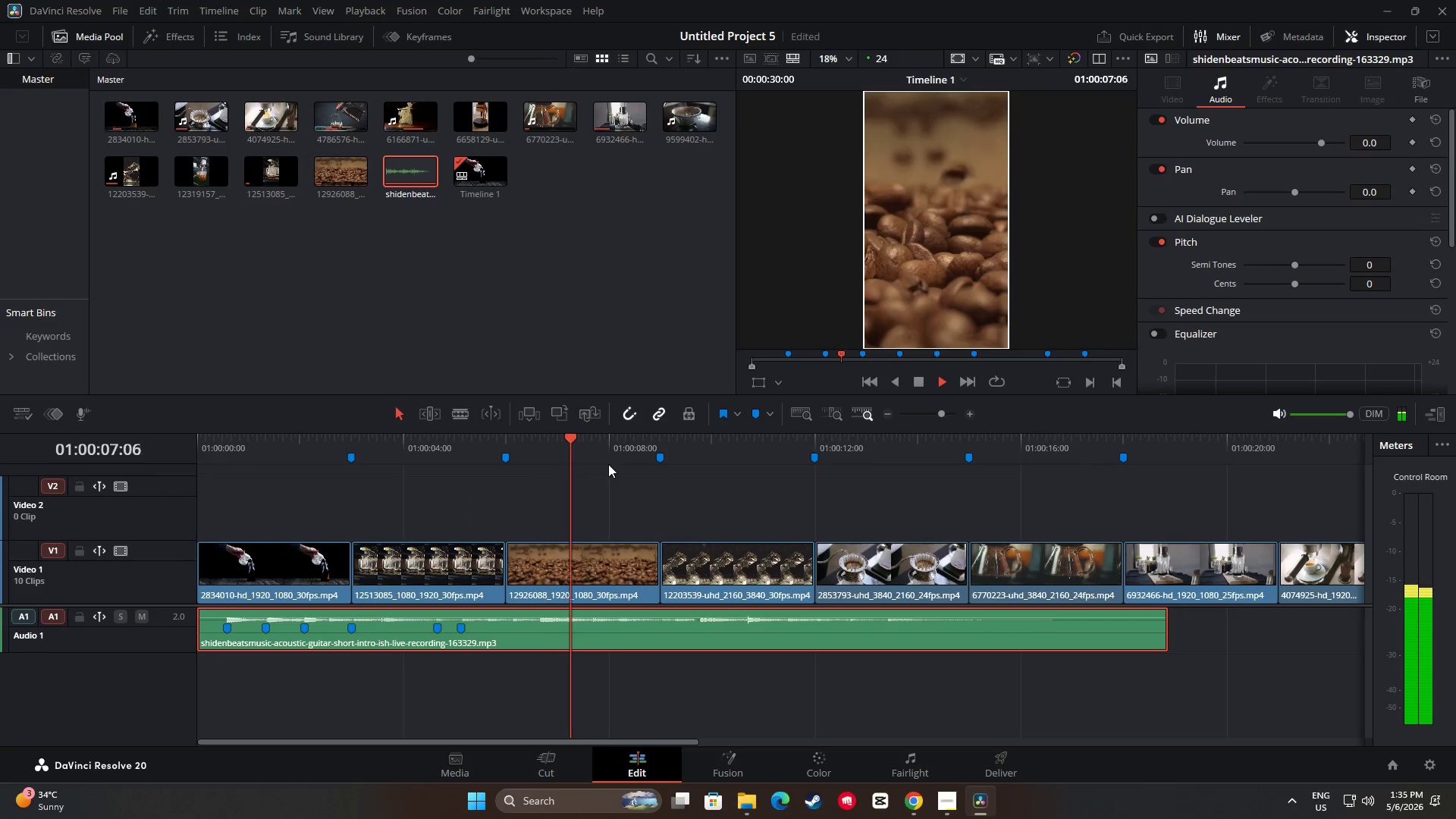 
key(Space)
 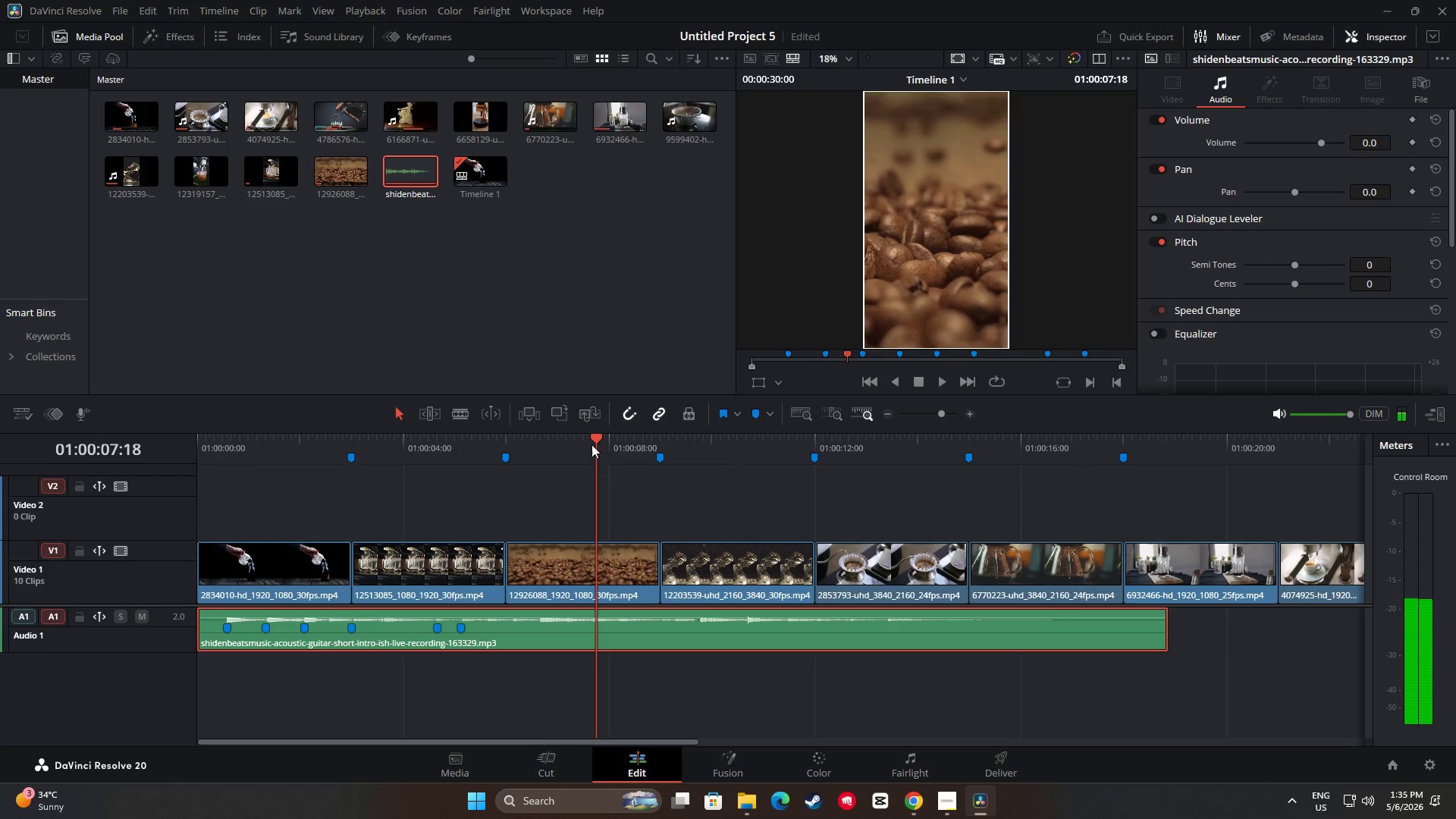 
left_click_drag(start_coordinate=[591, 441], to_coordinate=[460, 446])
 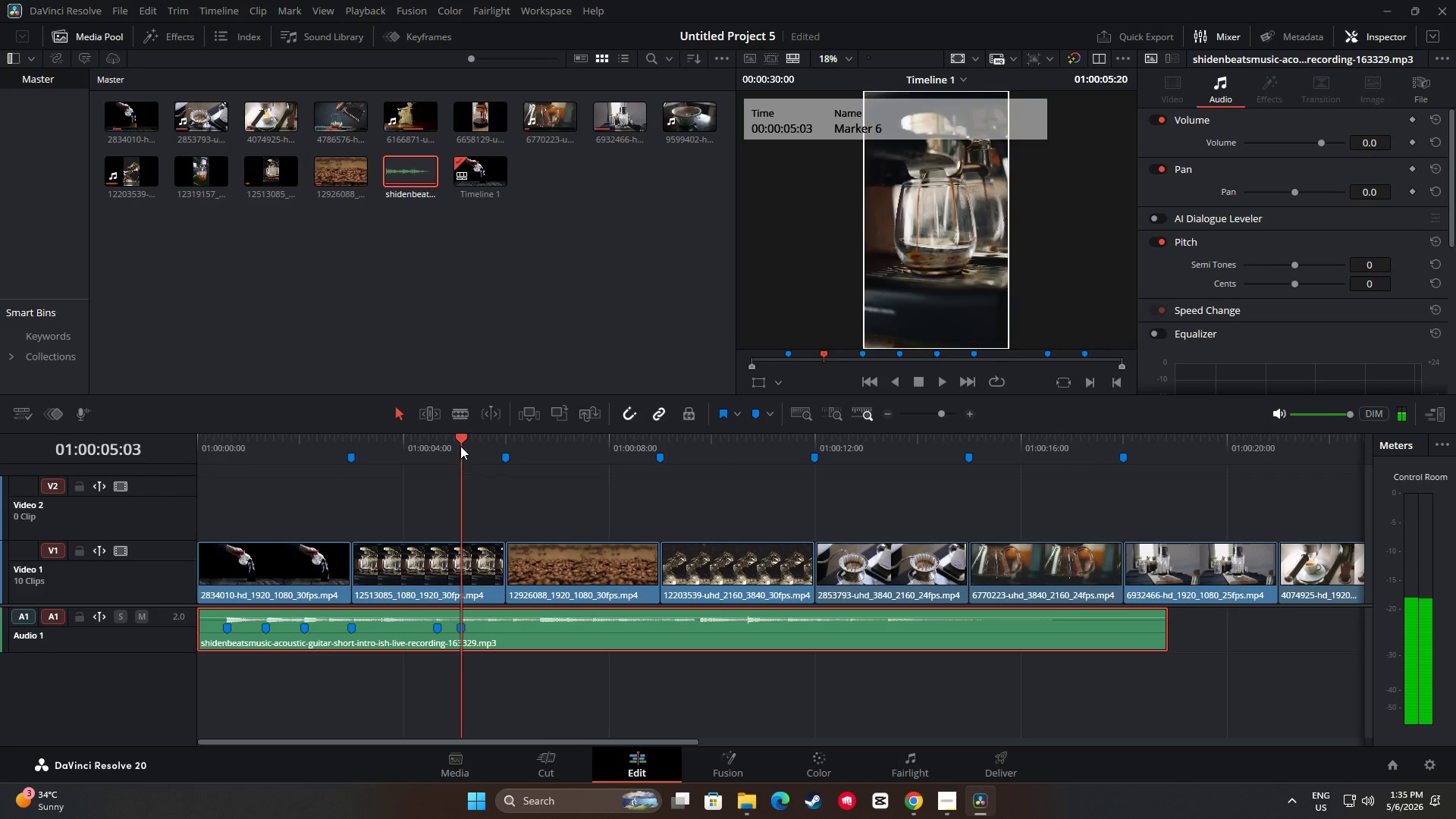 
key(Space)
 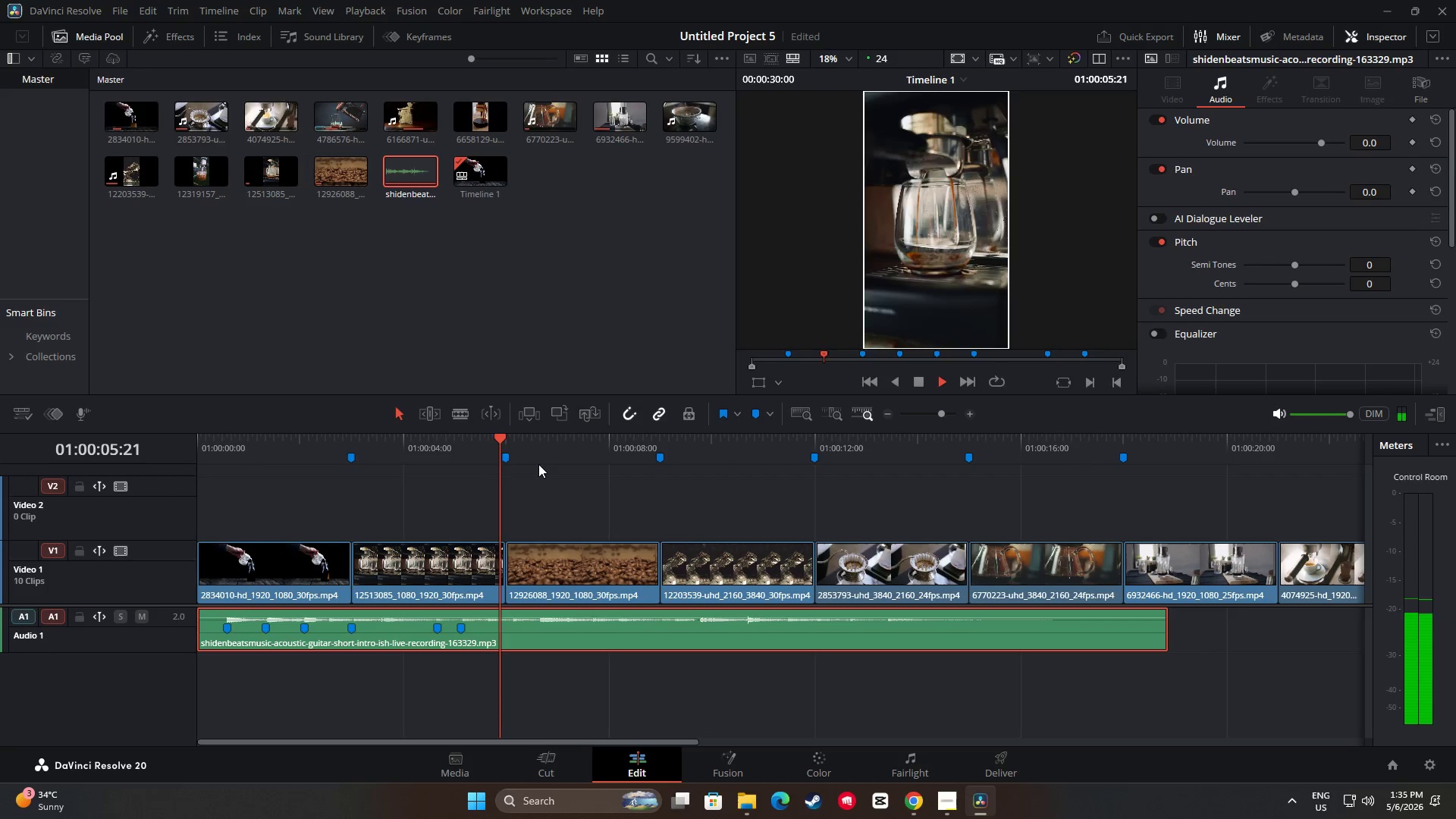 
key(Space)
 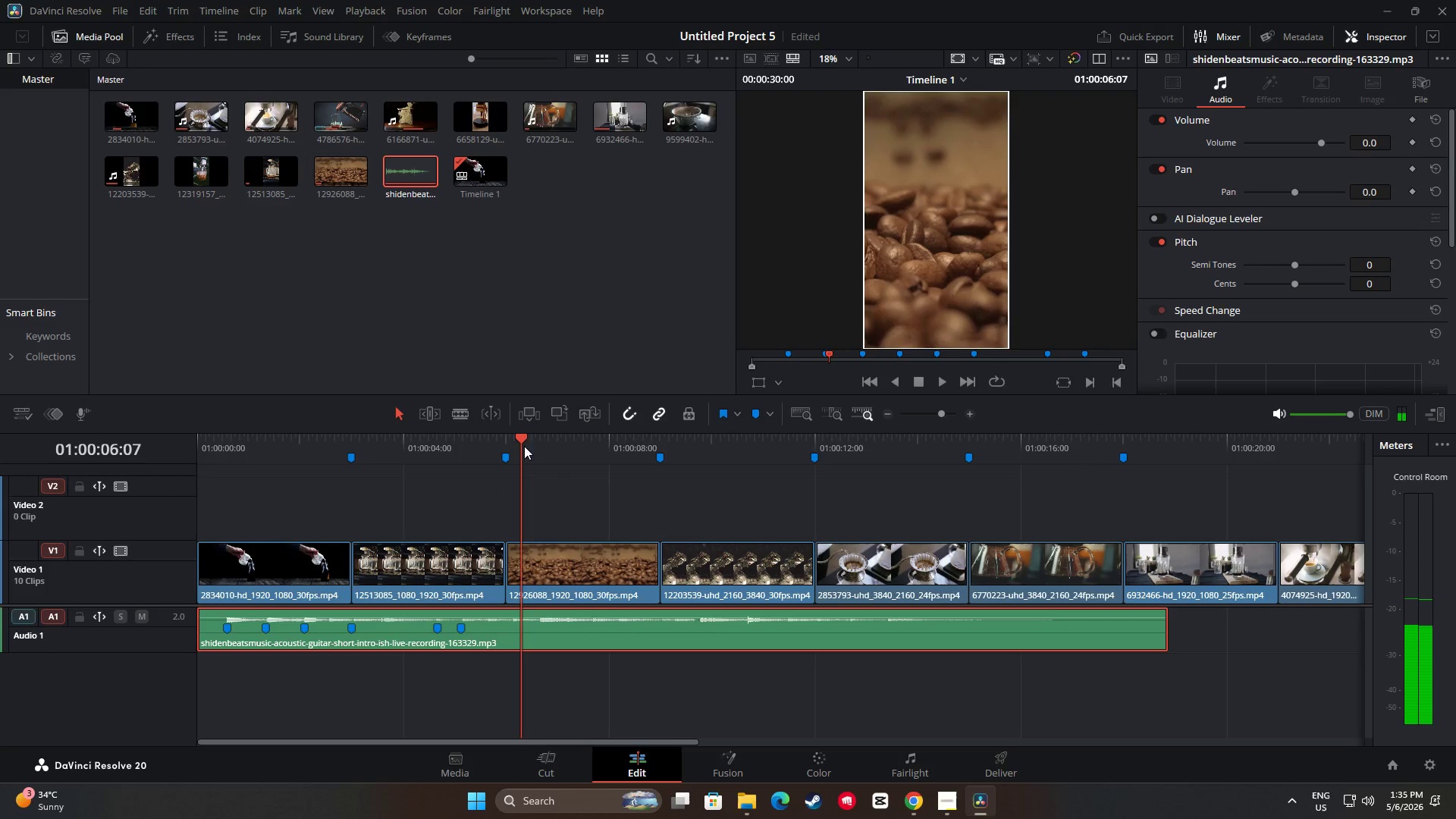 
left_click_drag(start_coordinate=[519, 442], to_coordinate=[513, 441])
 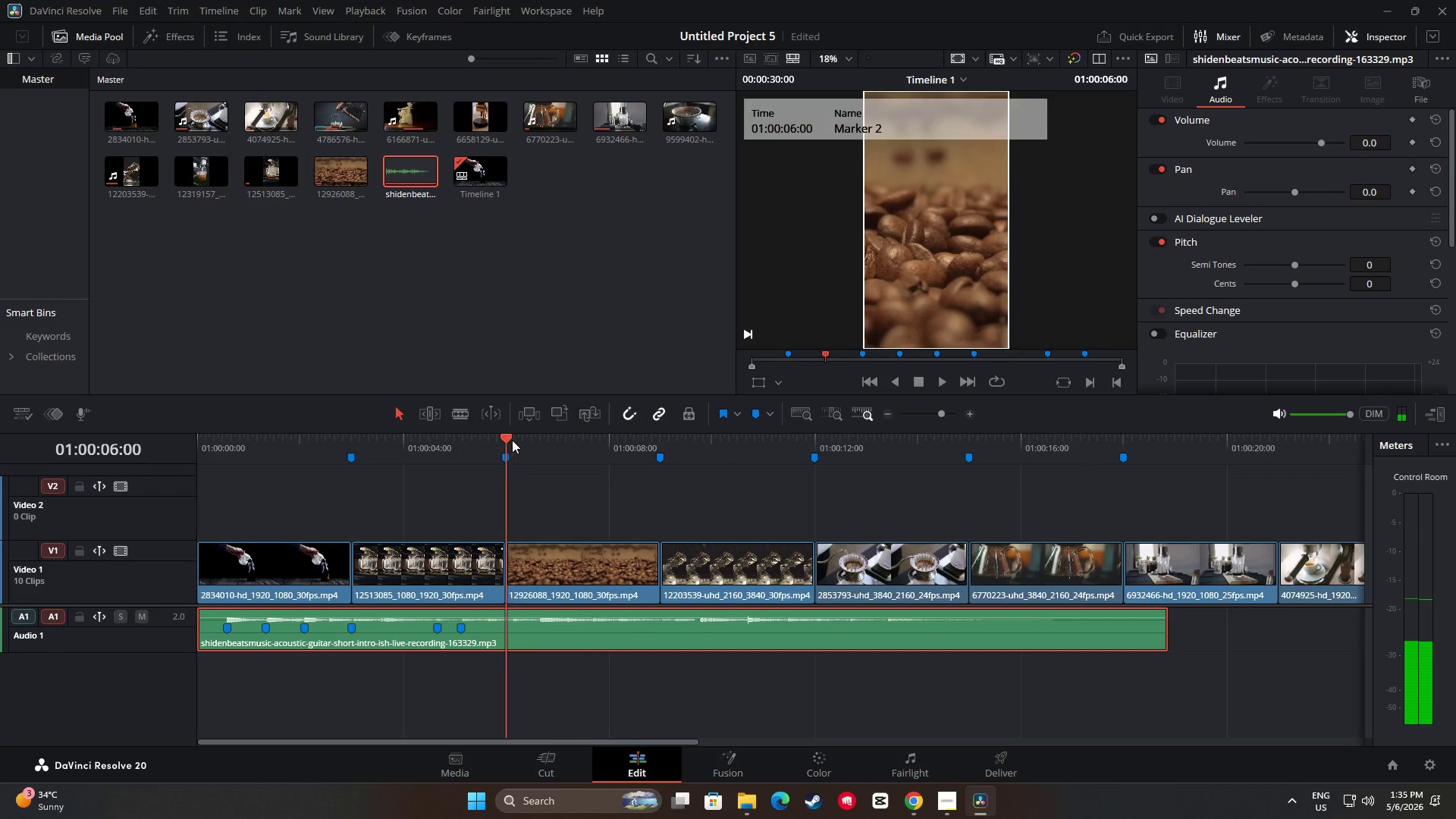 
key(M)
 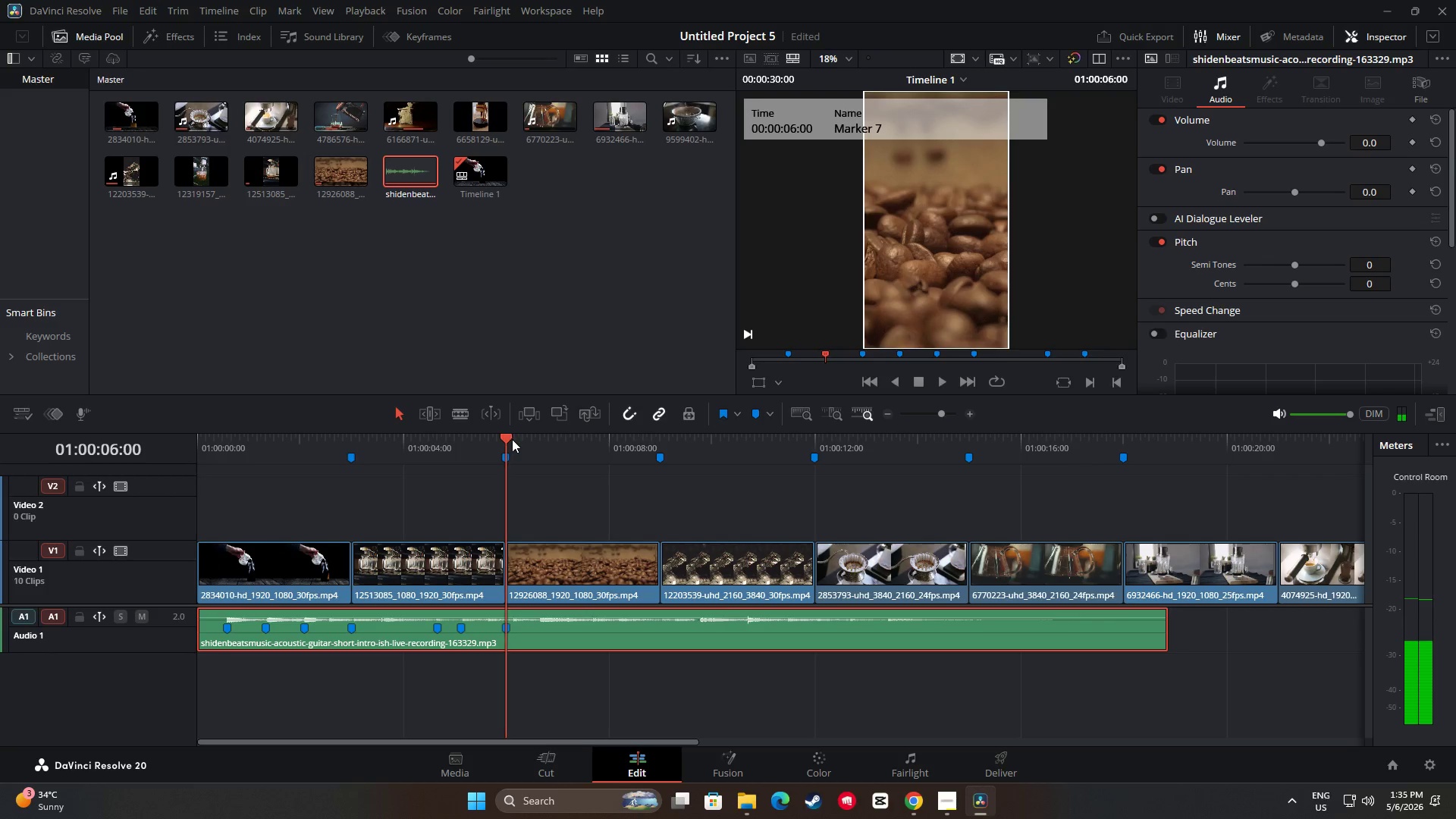 
left_click_drag(start_coordinate=[512, 439], to_coordinate=[422, 442])
 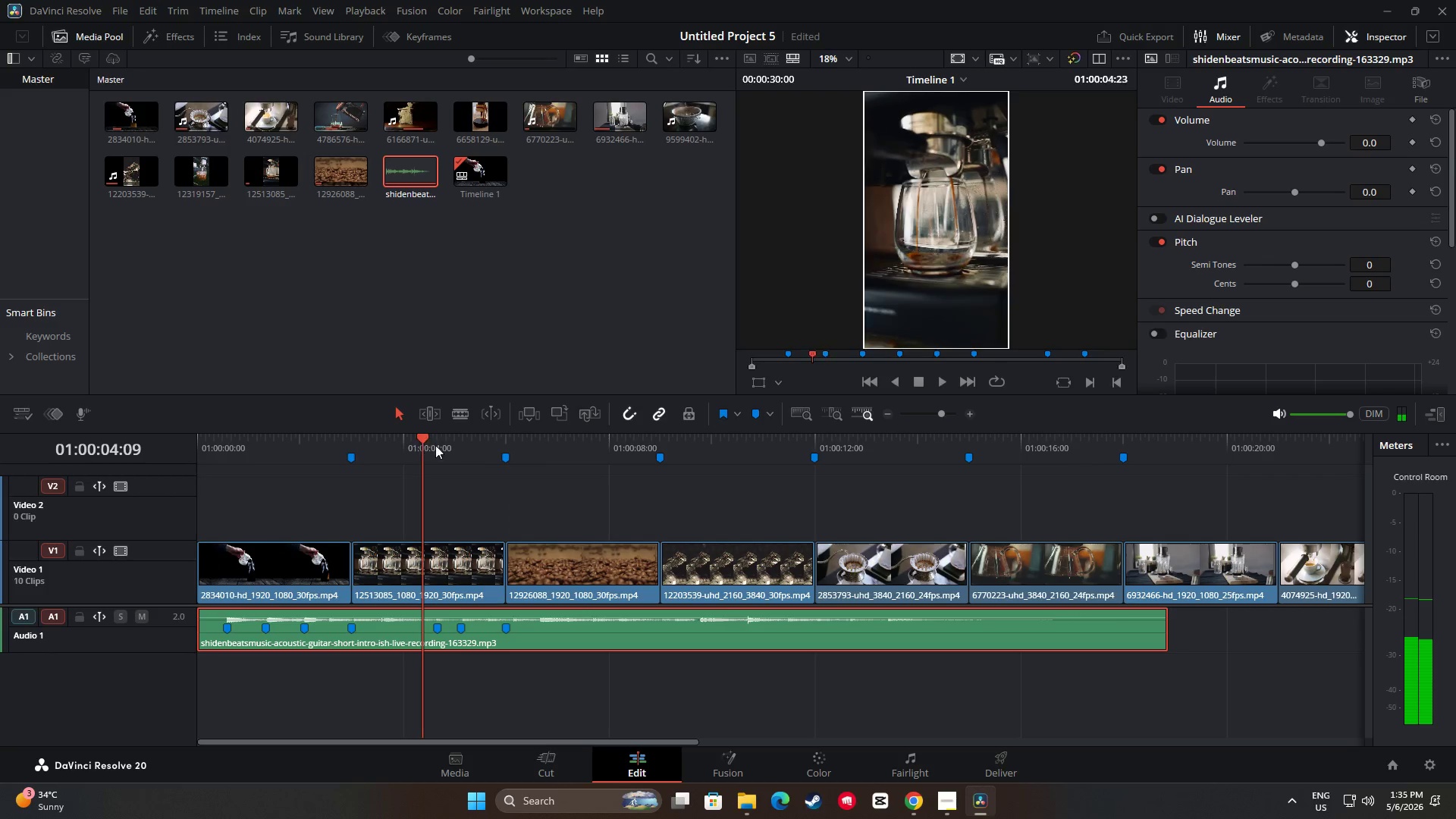 
key(Space)
 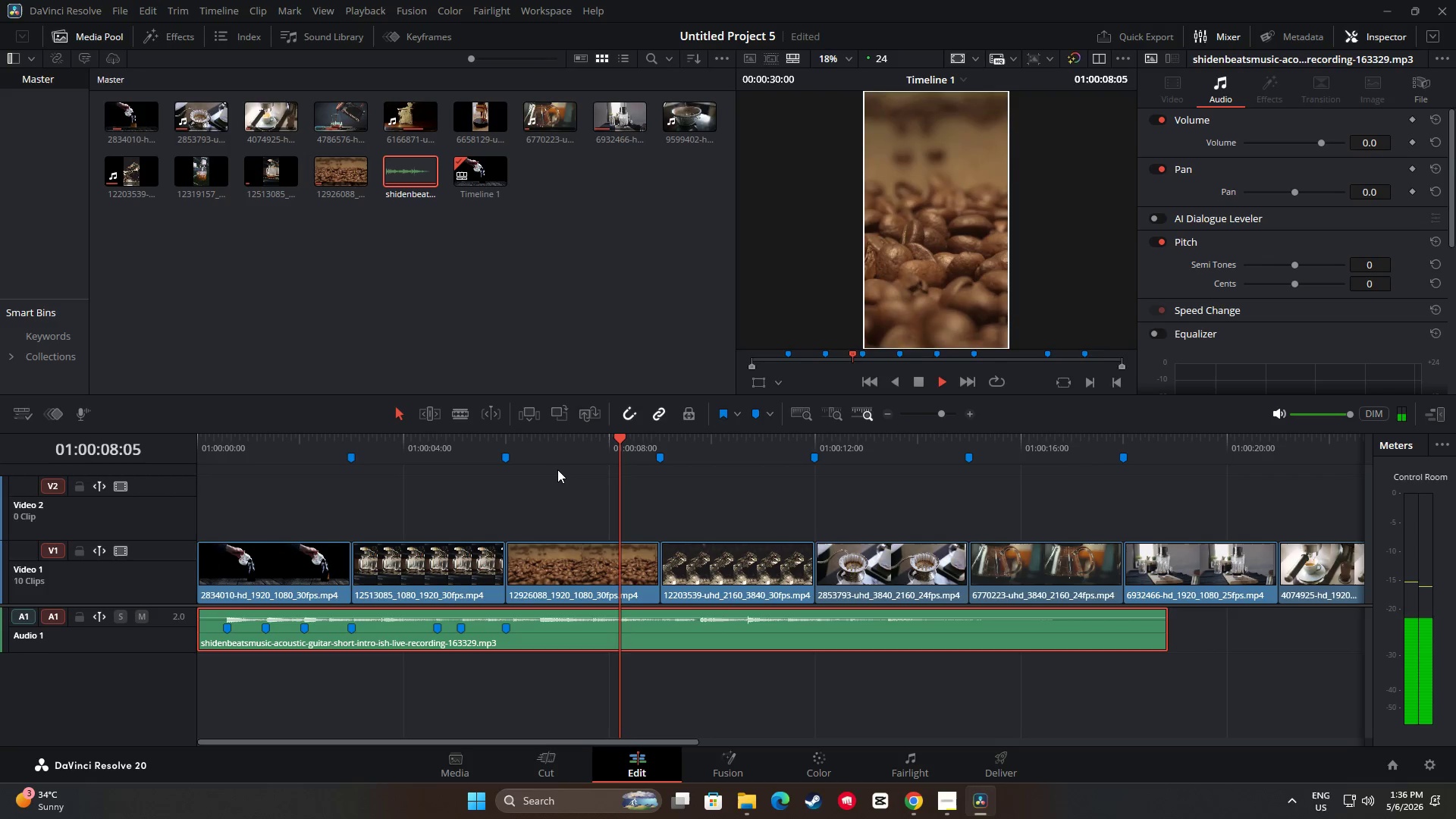 
wait(5.16)
 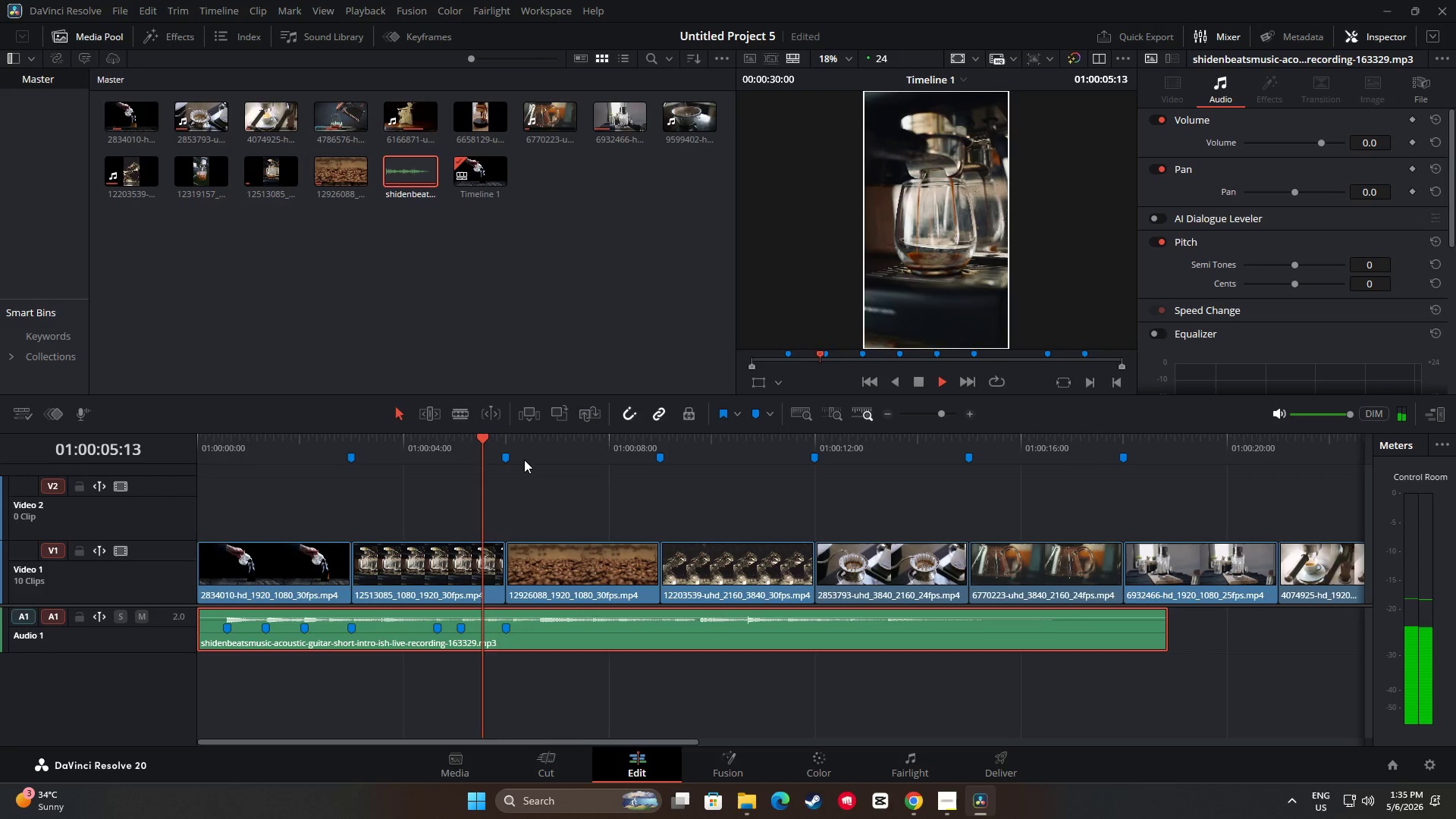 
key(Space)
 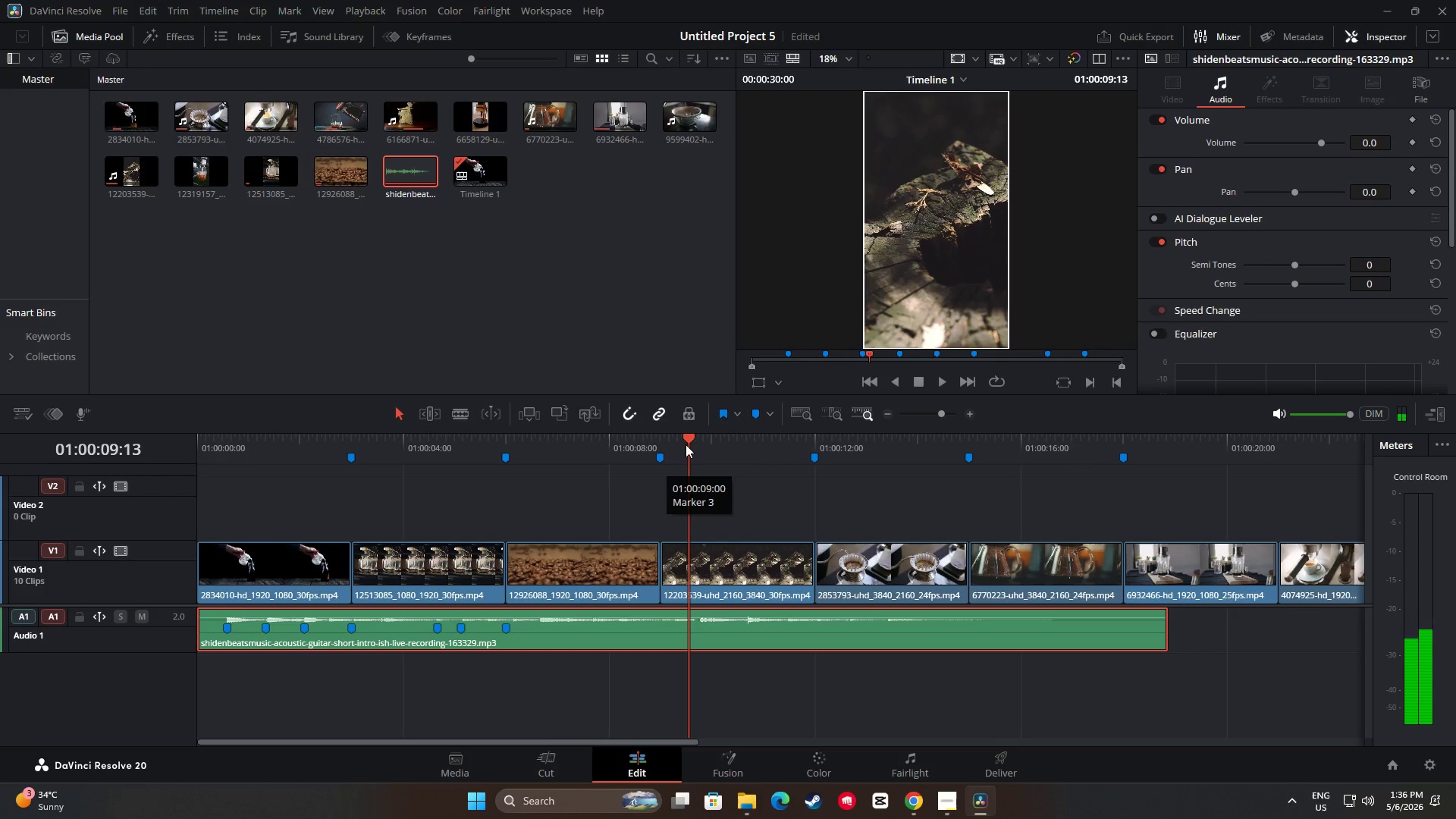 
left_click_drag(start_coordinate=[688, 443], to_coordinate=[585, 445])
 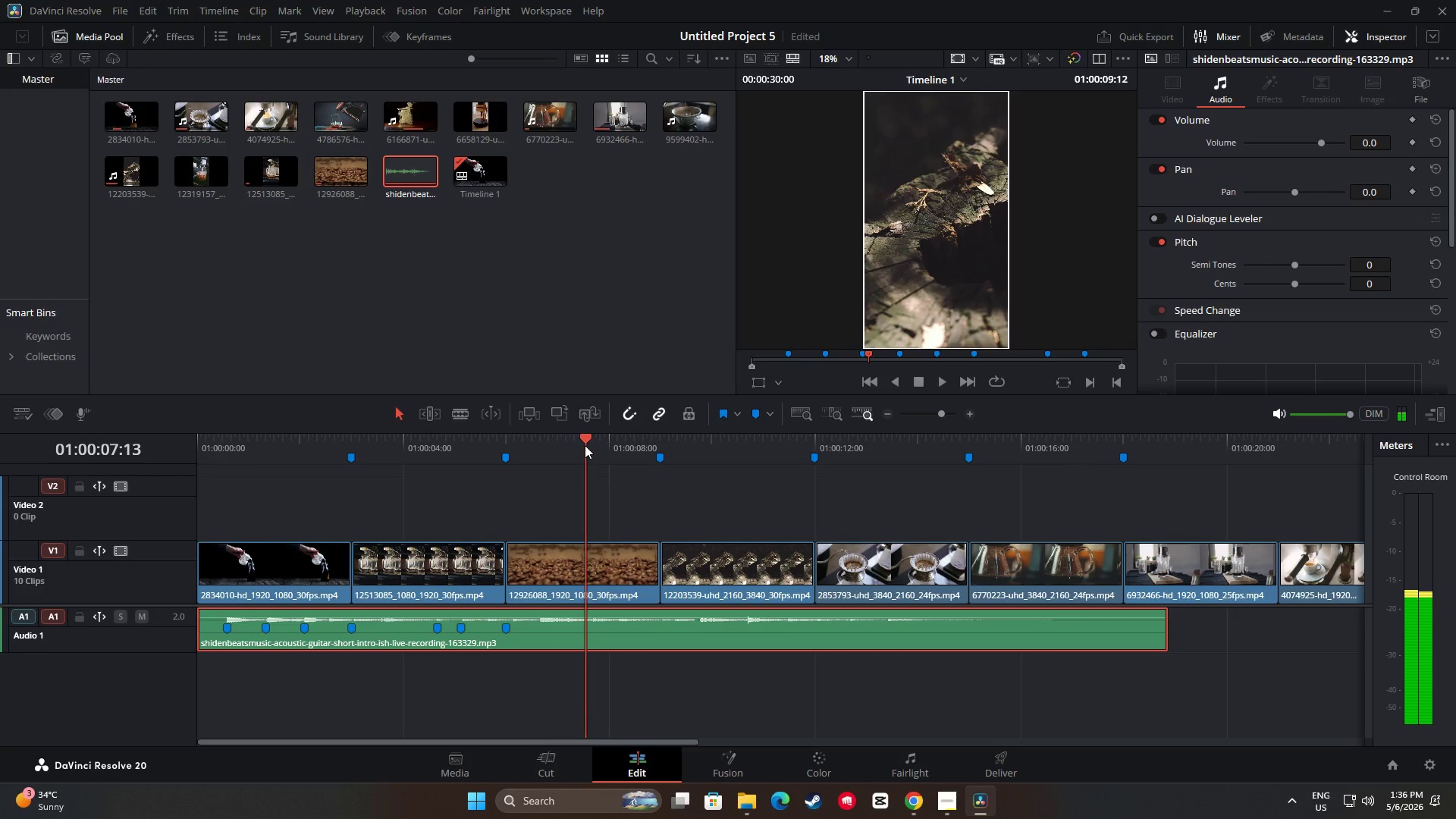 
key(Space)
 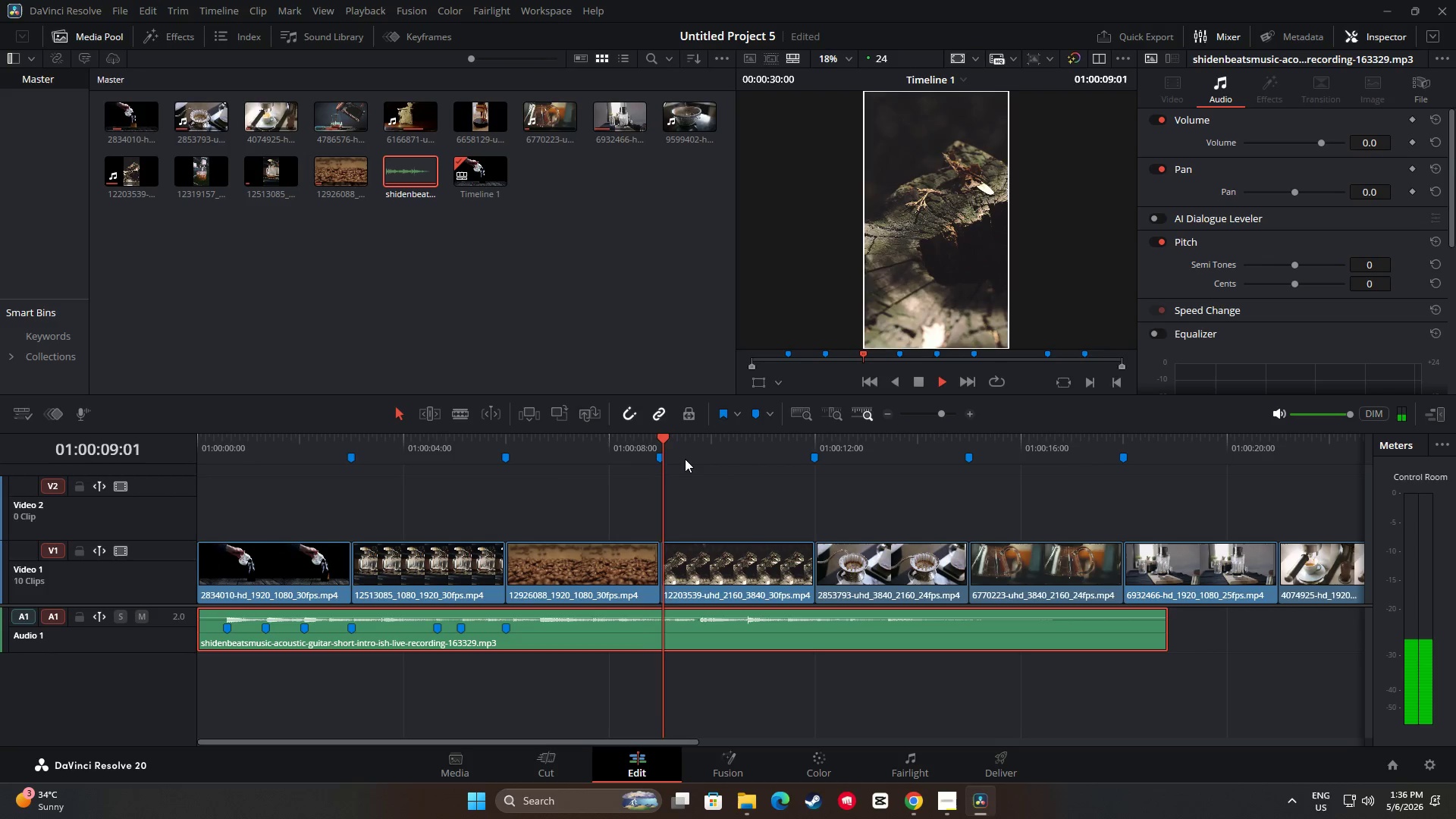 
key(Space)
 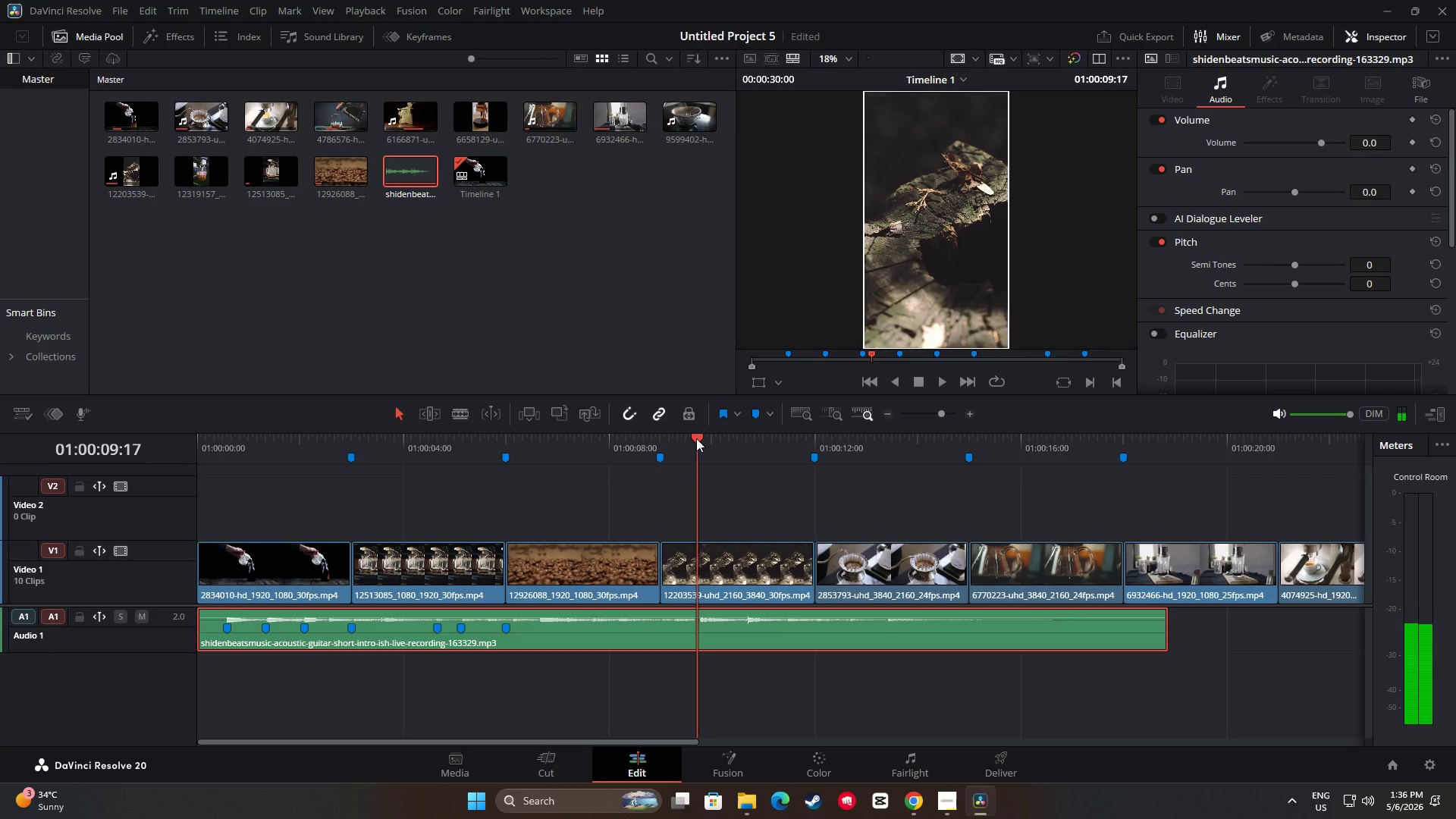 
left_click_drag(start_coordinate=[697, 437], to_coordinate=[658, 437])
 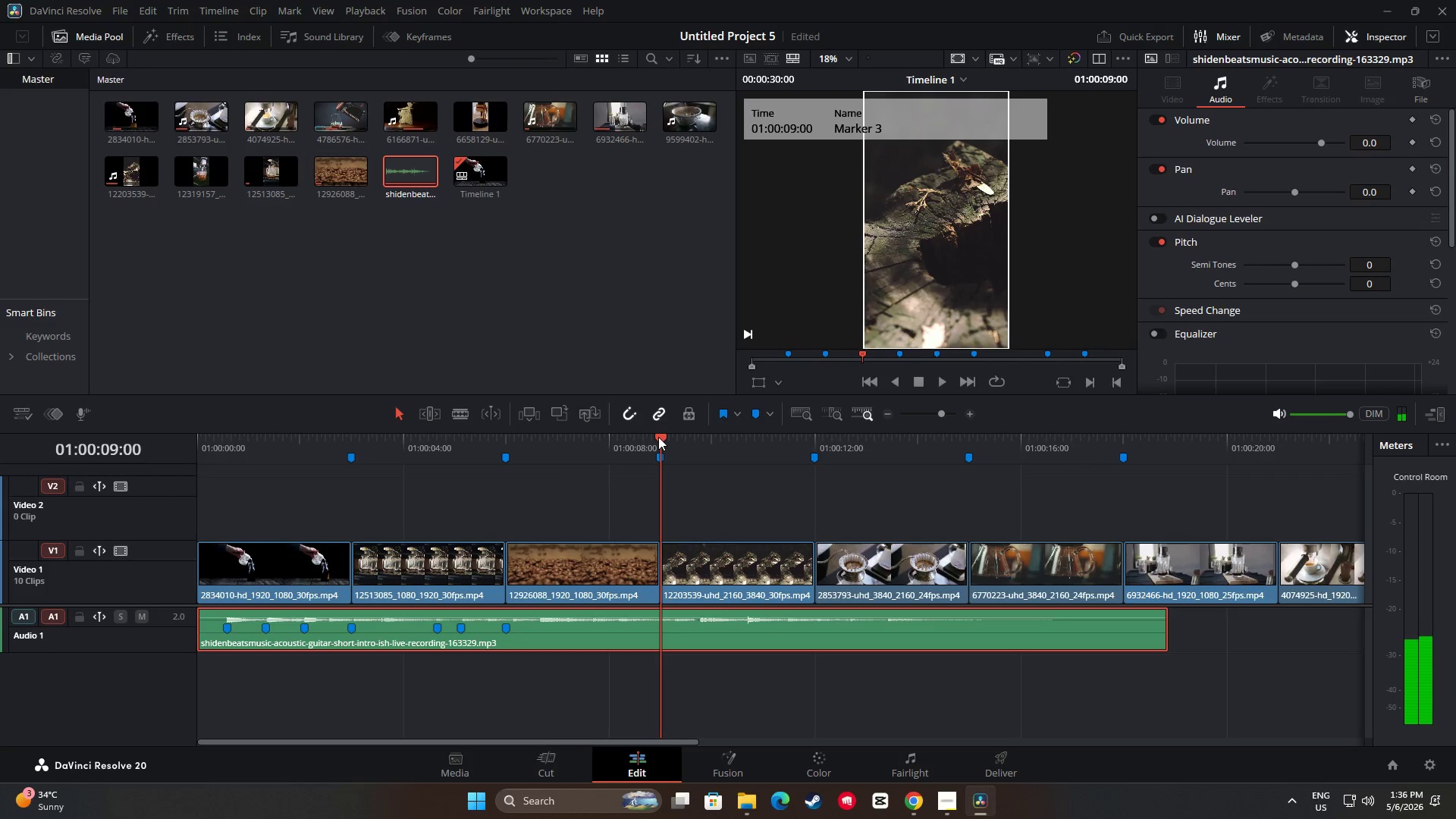 
key(M)
 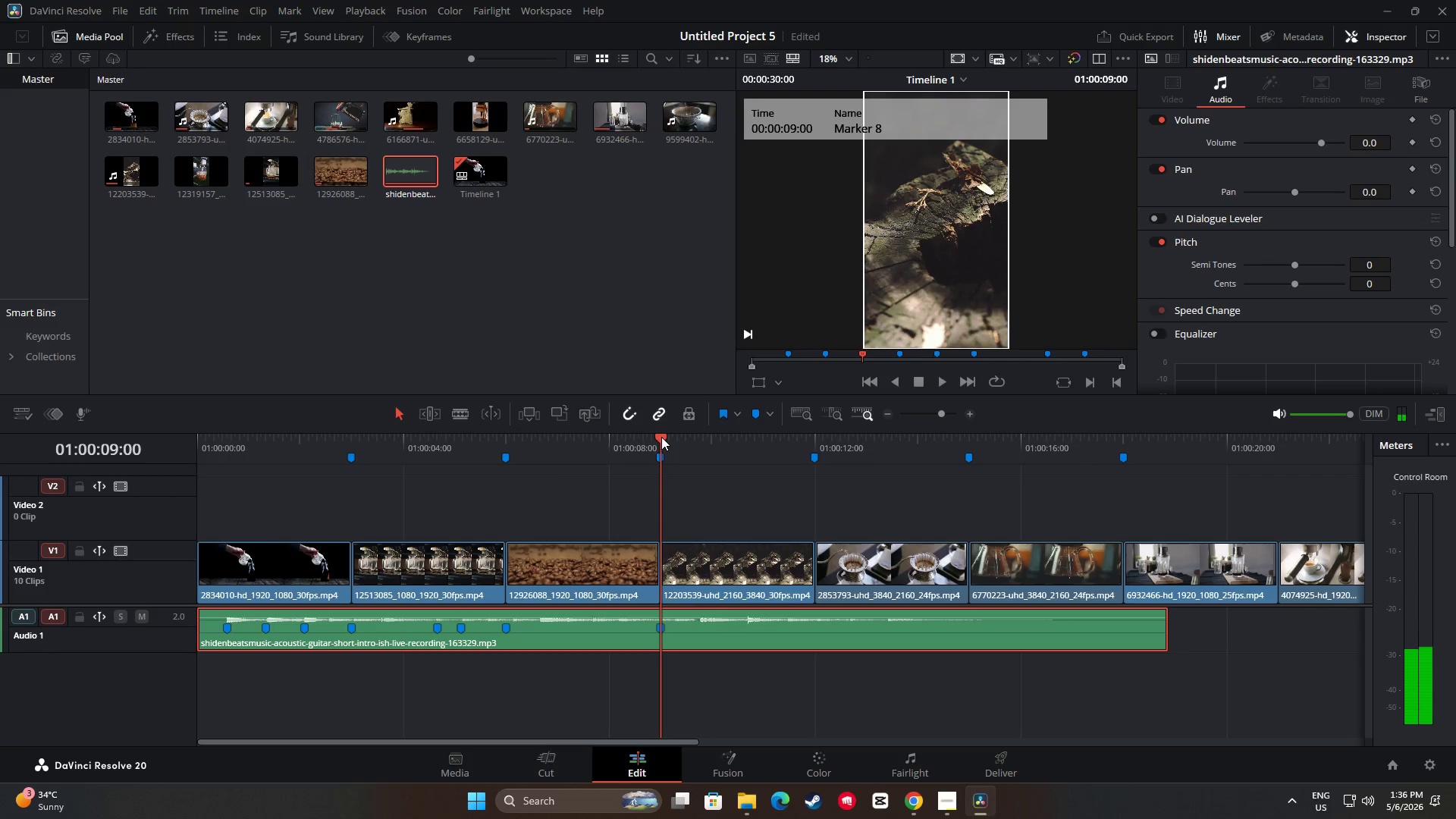 
left_click_drag(start_coordinate=[661, 437], to_coordinate=[574, 440])
 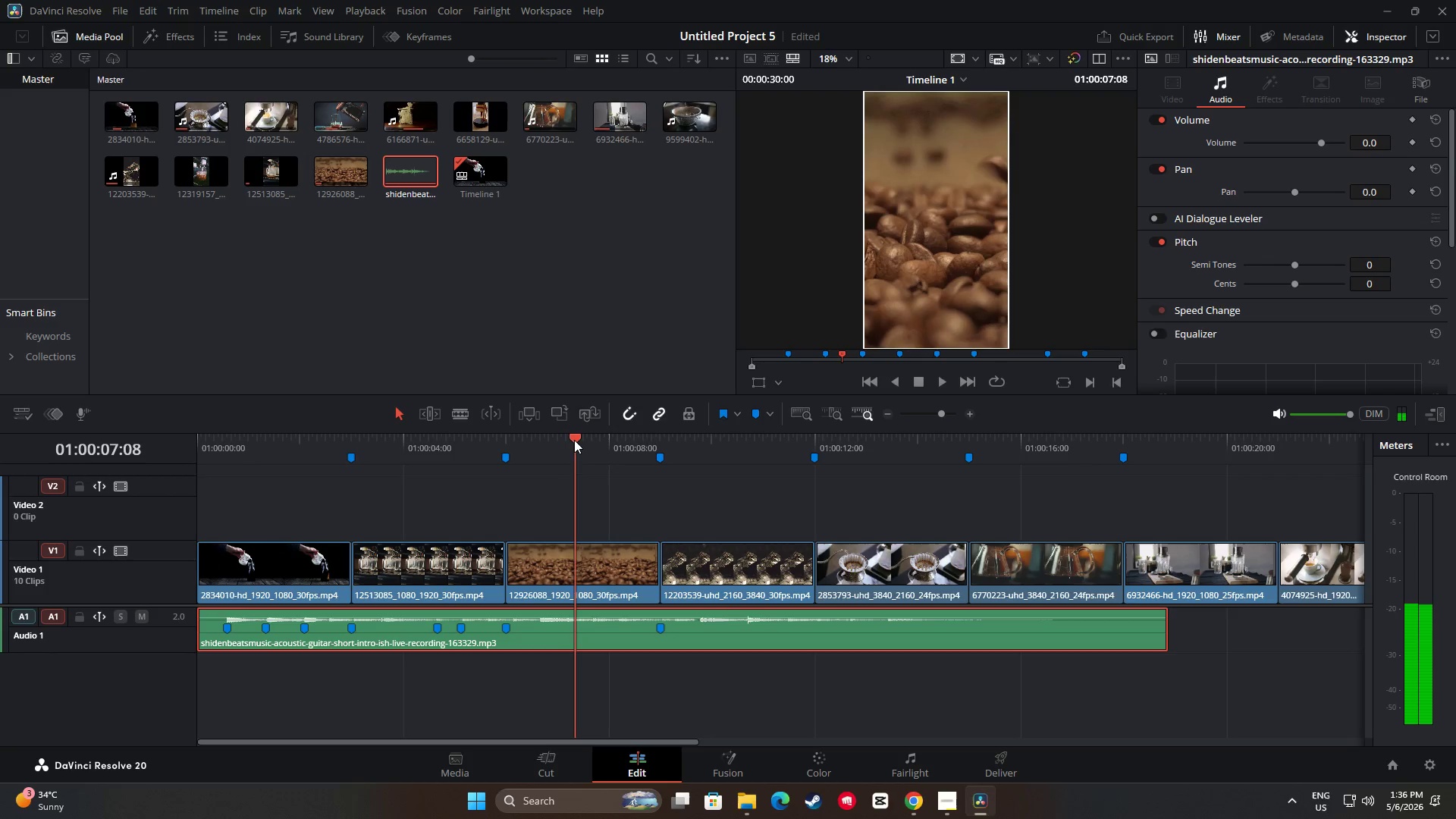 
key(Space)
 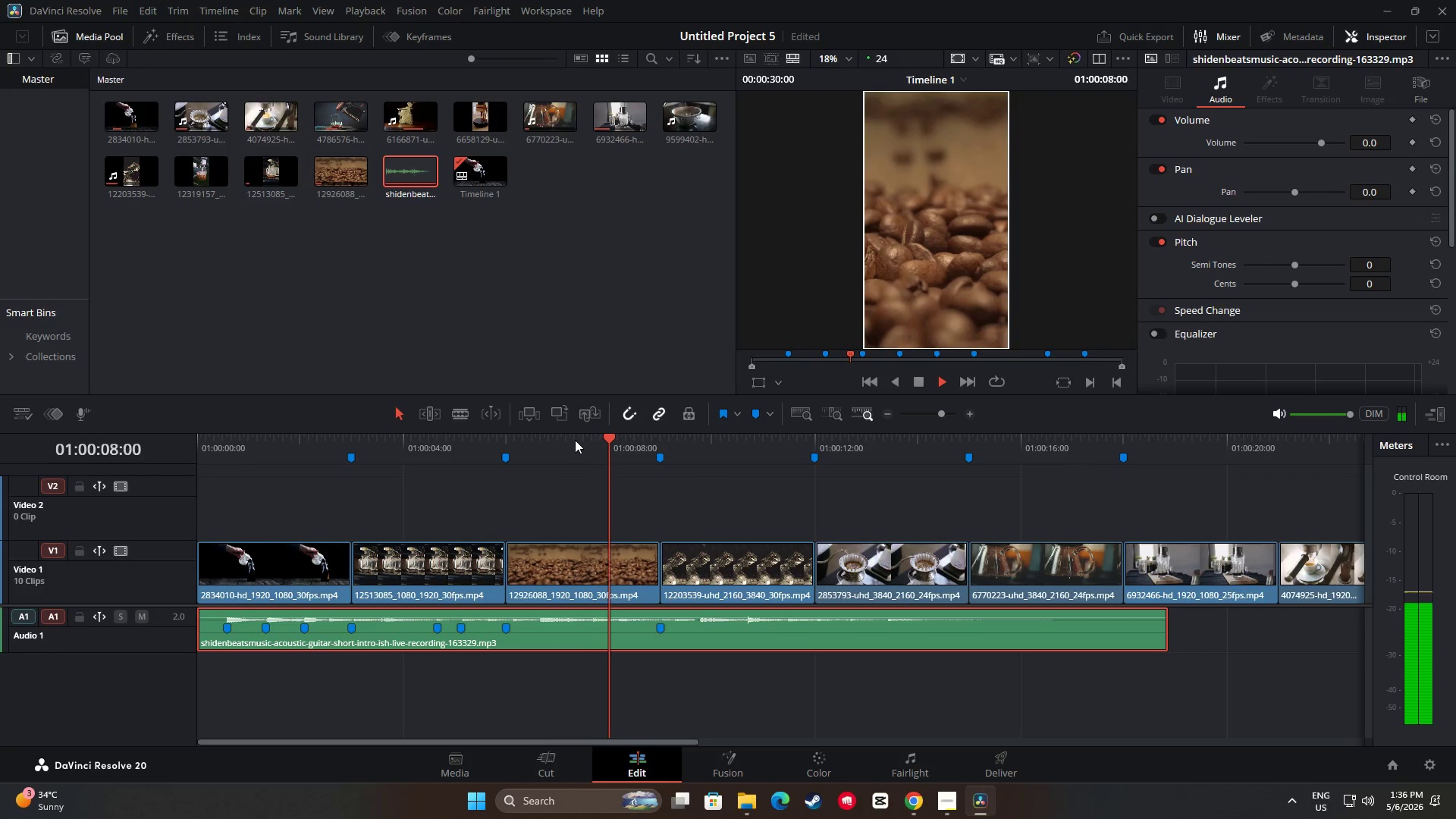 
type( mmm )
 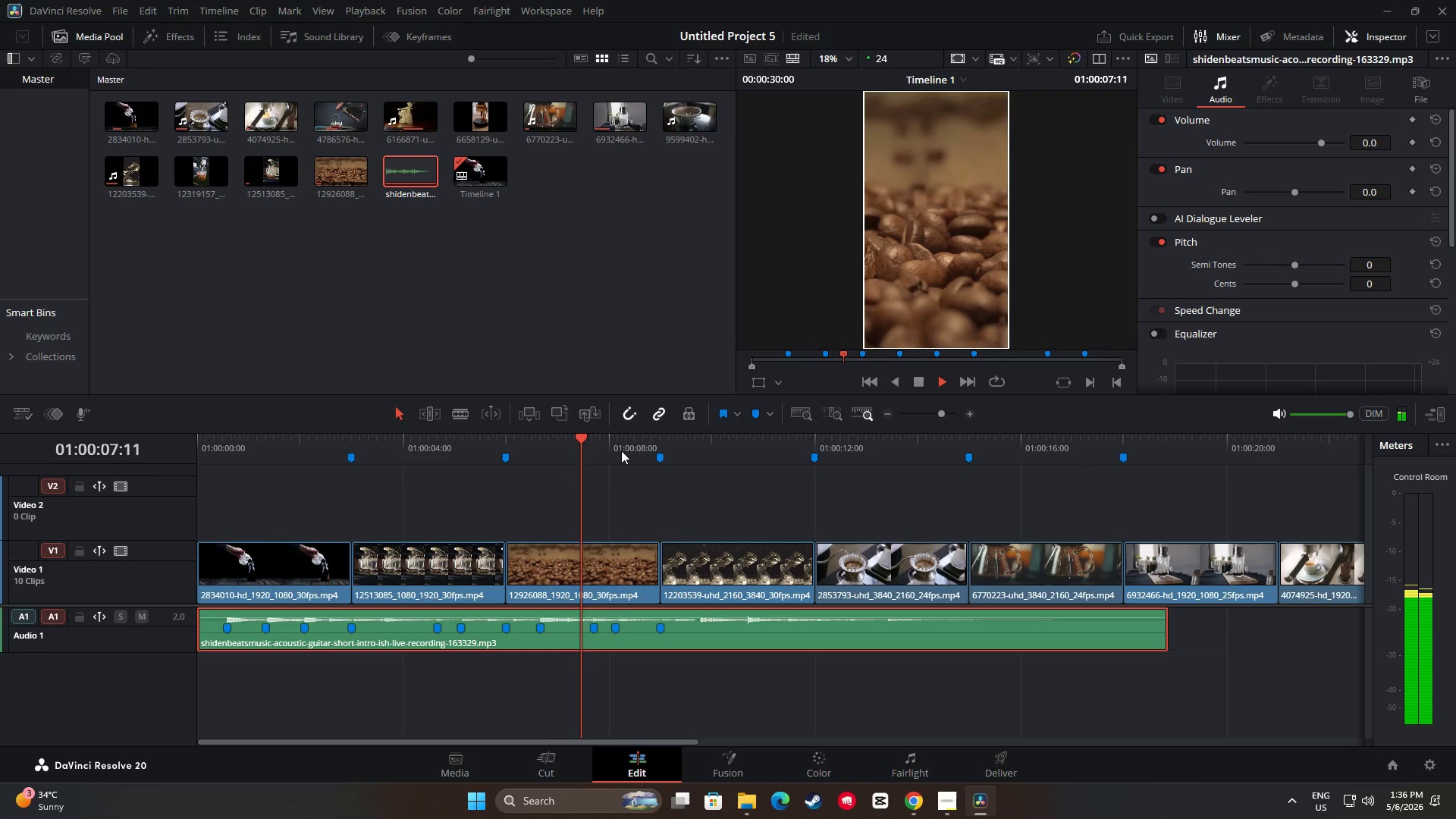 
left_click_drag(start_coordinate=[629, 441], to_coordinate=[594, 443])
 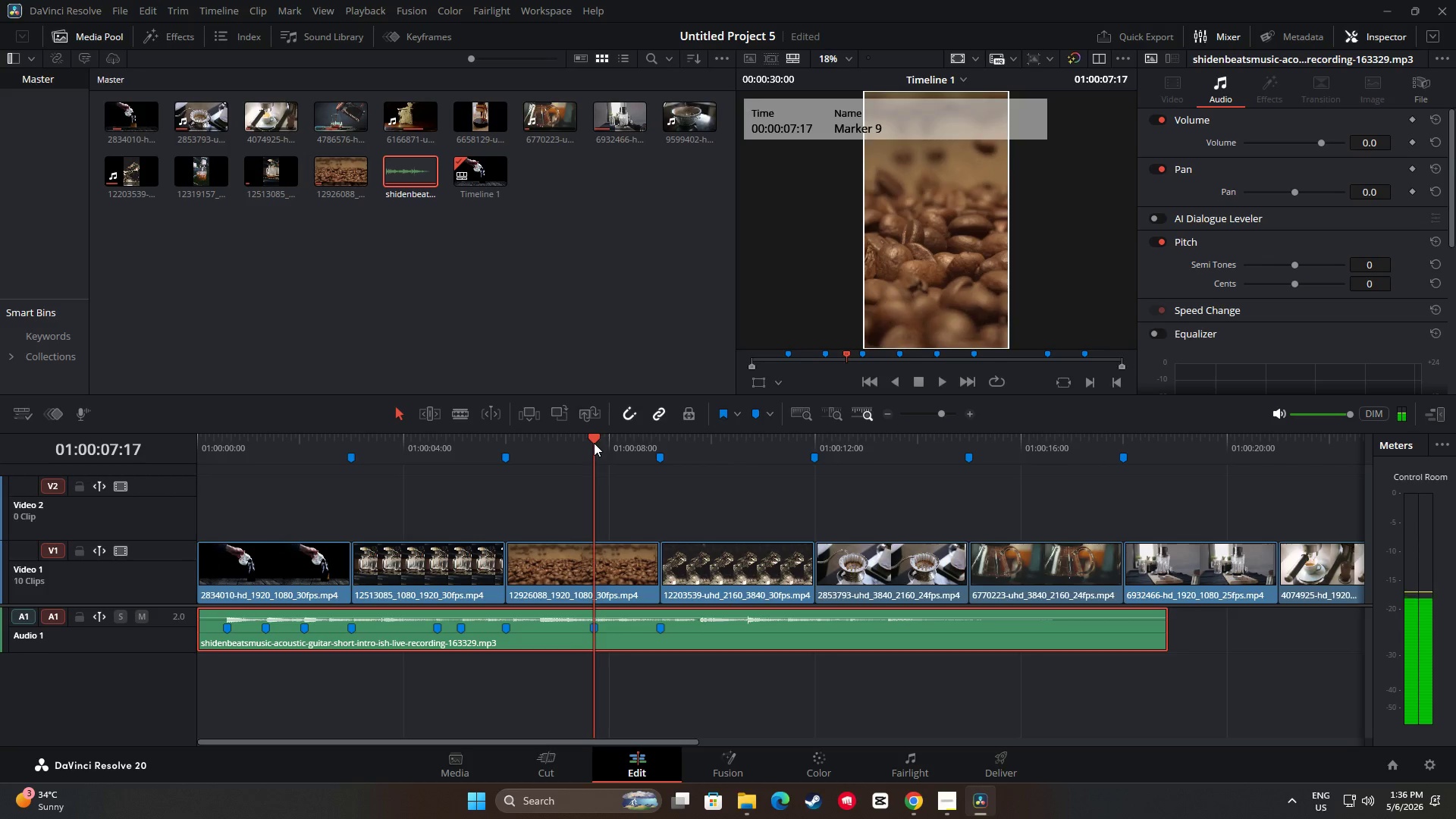 
left_click_drag(start_coordinate=[594, 443], to_coordinate=[541, 442])
 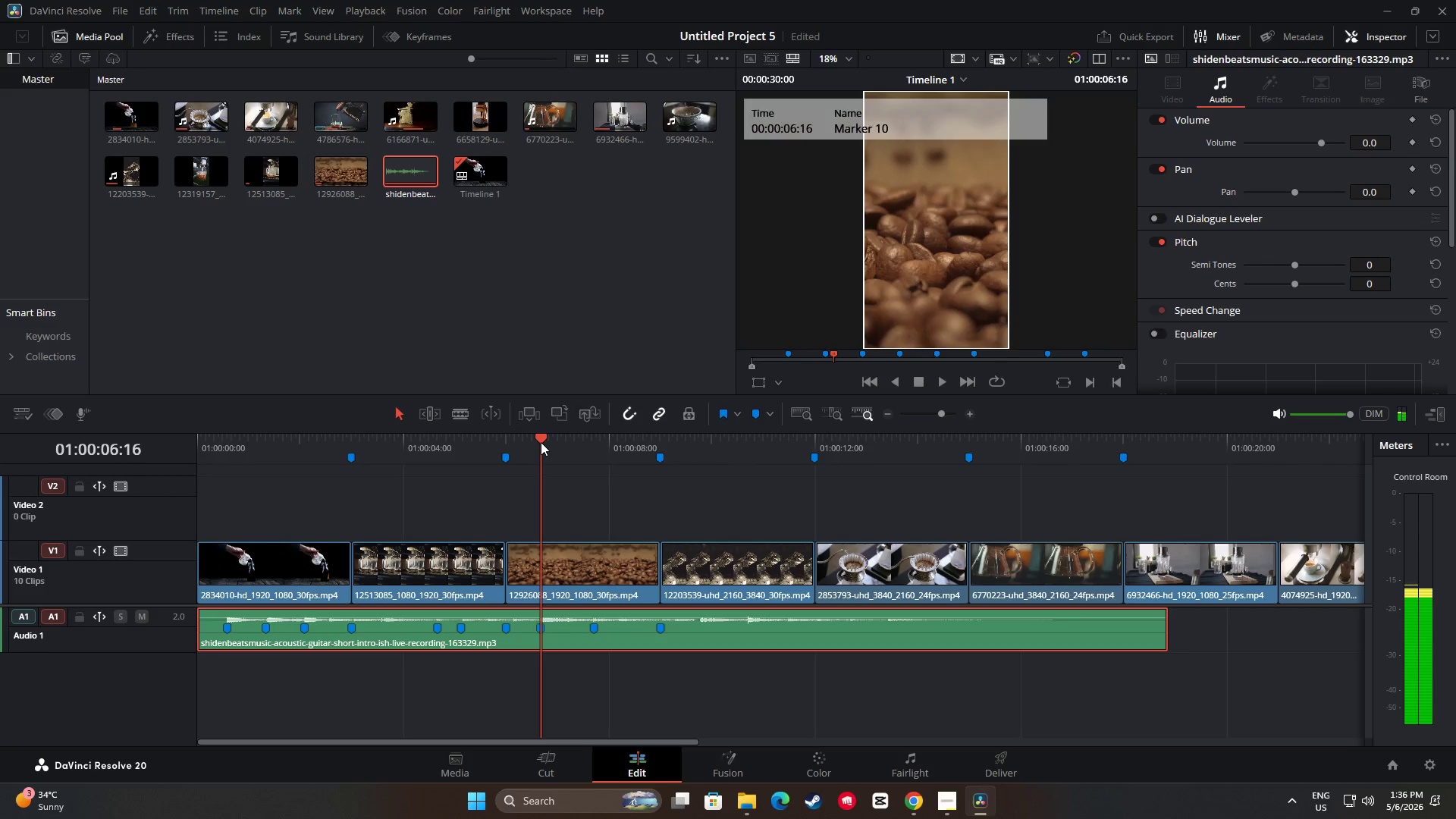 
left_click_drag(start_coordinate=[541, 441], to_coordinate=[616, 452])
 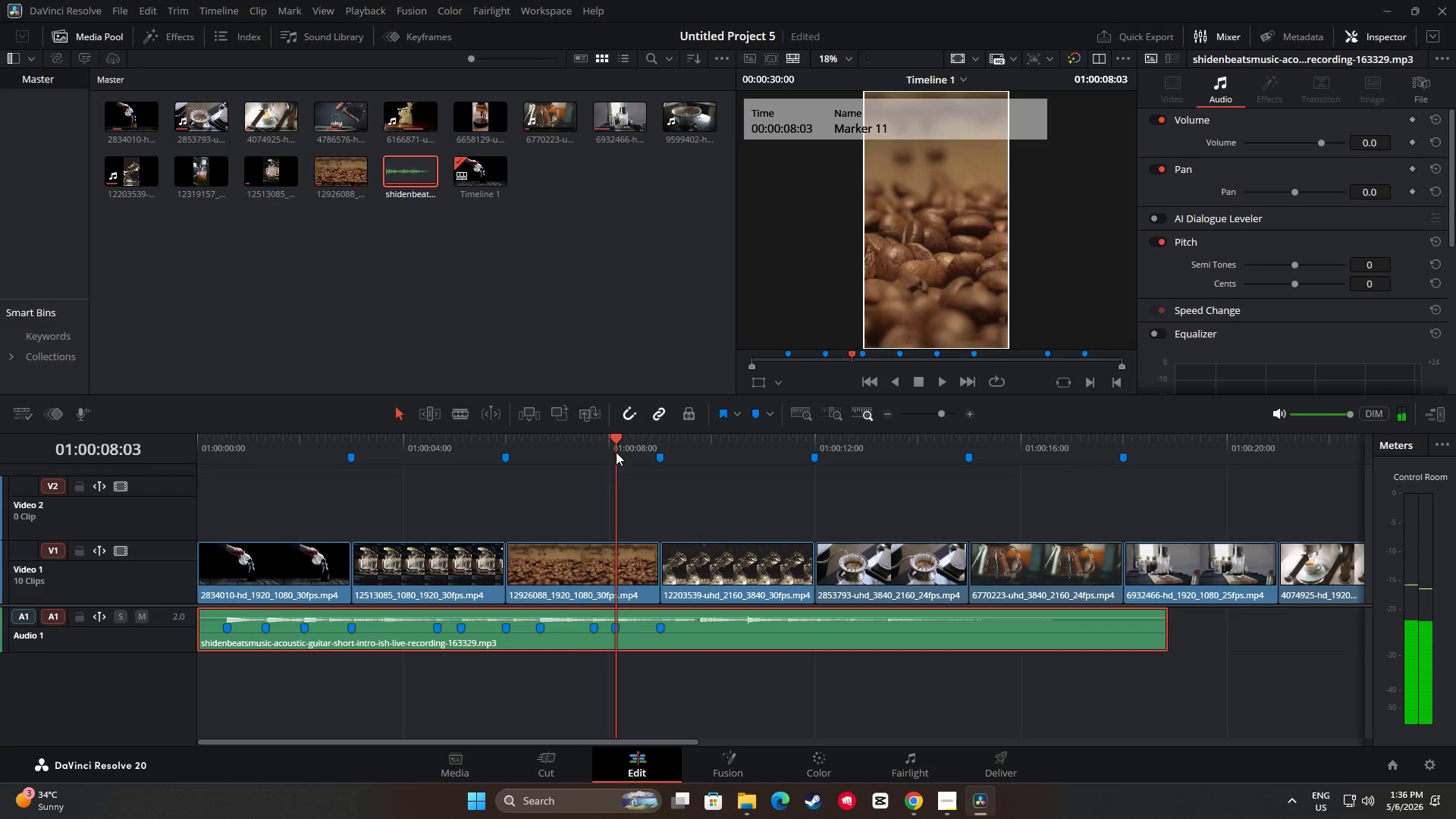 
left_click_drag(start_coordinate=[616, 452], to_coordinate=[555, 452])
 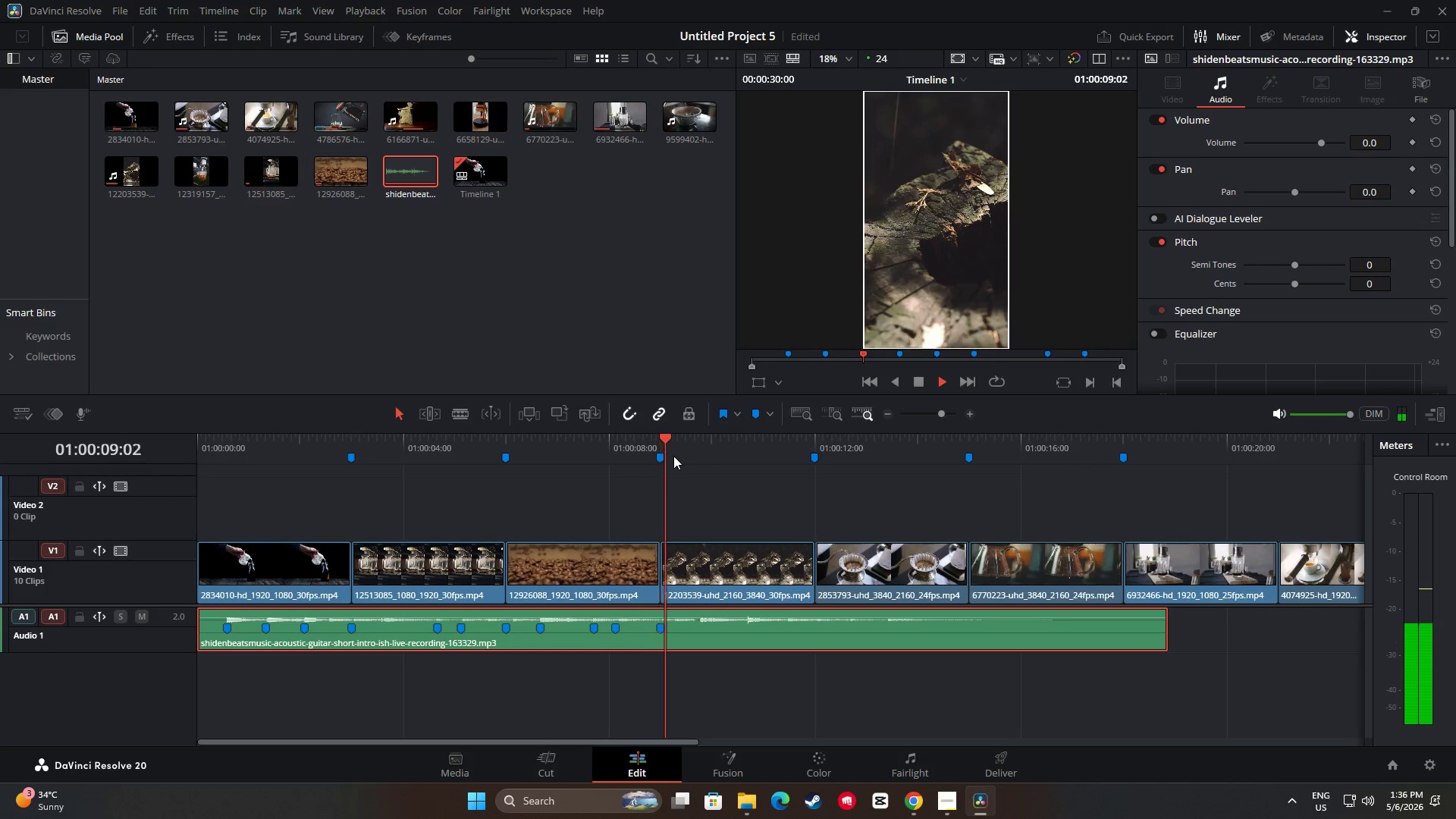 
key(Space)
 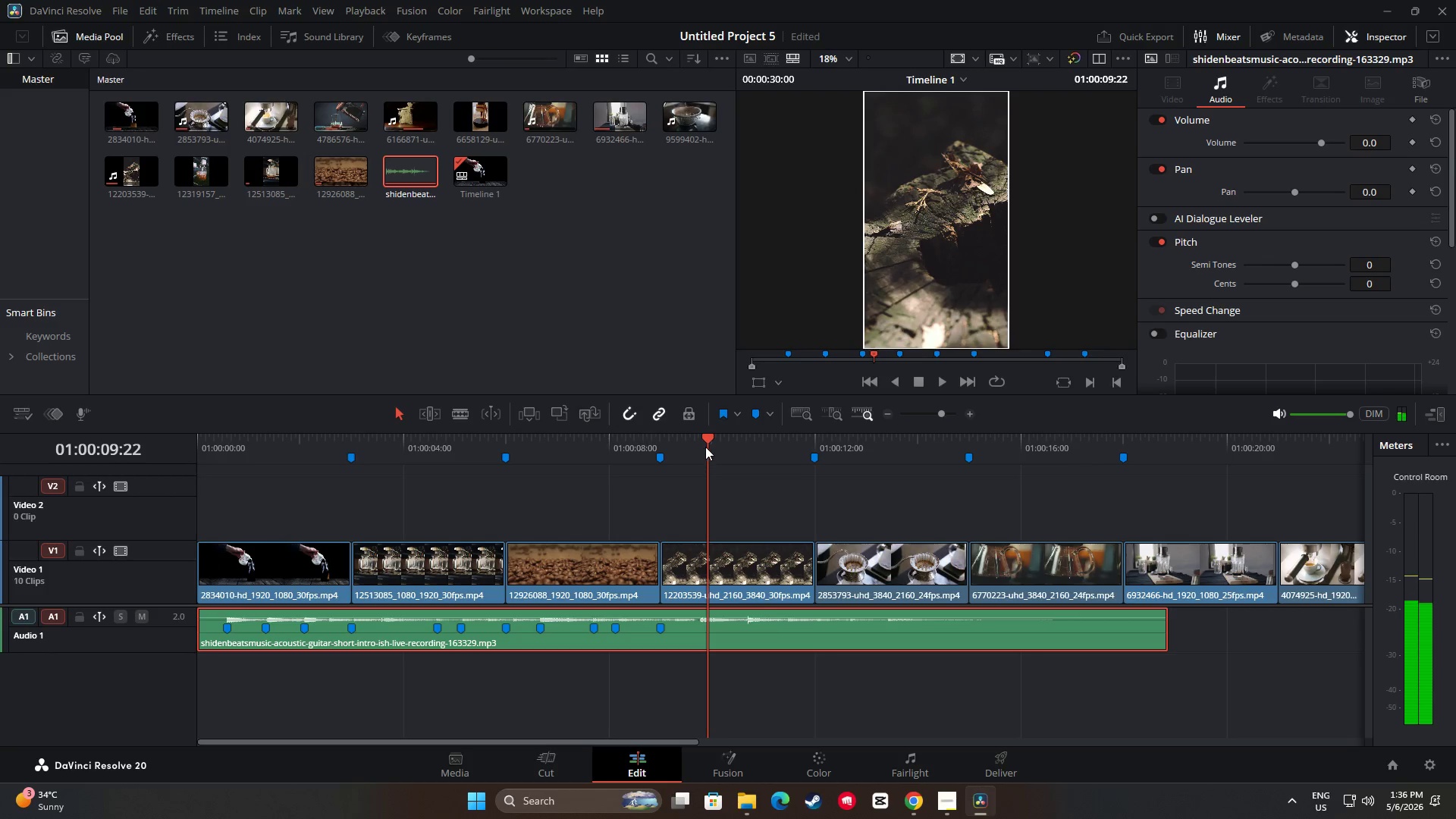 
left_click_drag(start_coordinate=[706, 442], to_coordinate=[698, 442])
 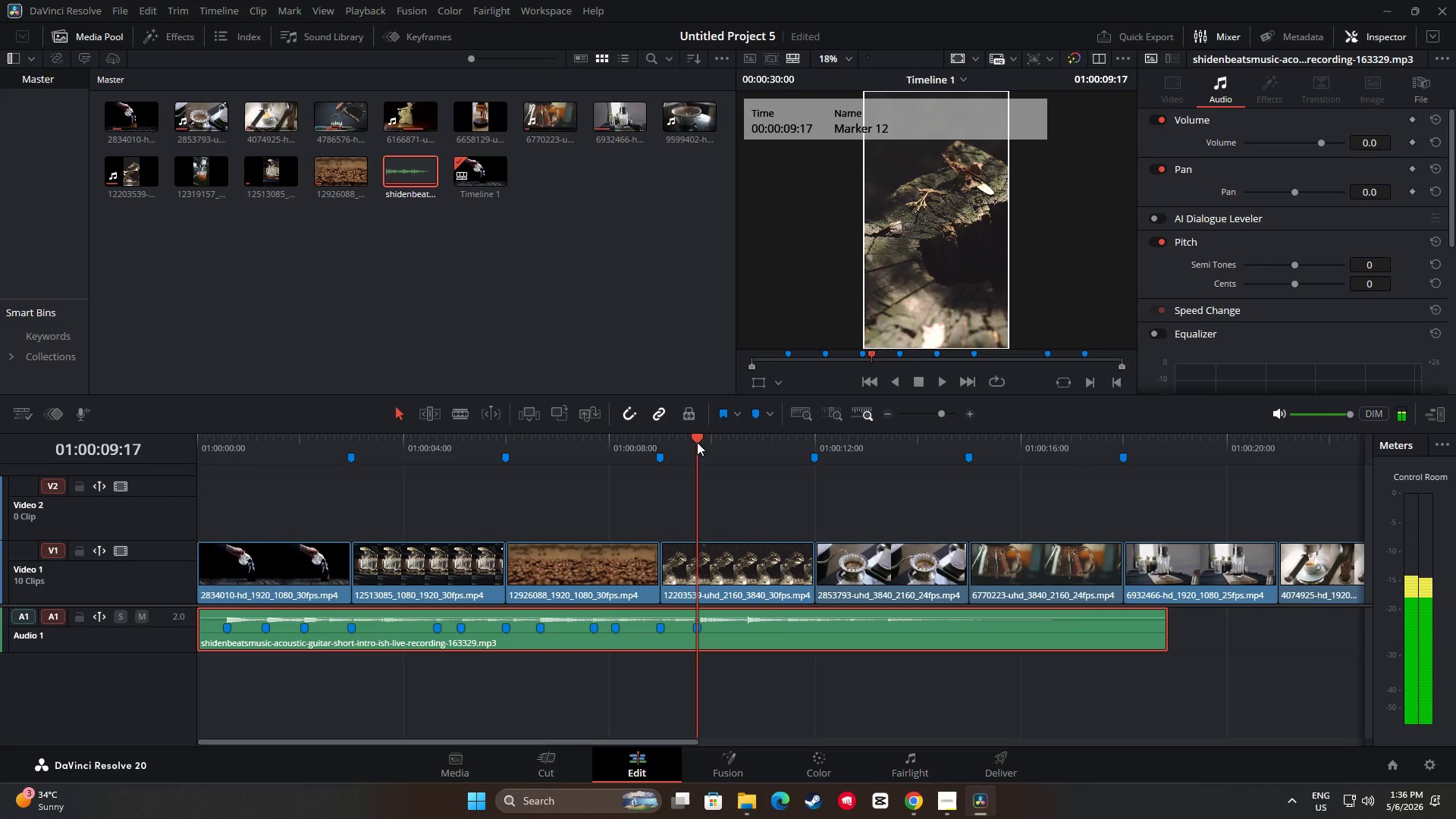 
key(M)
 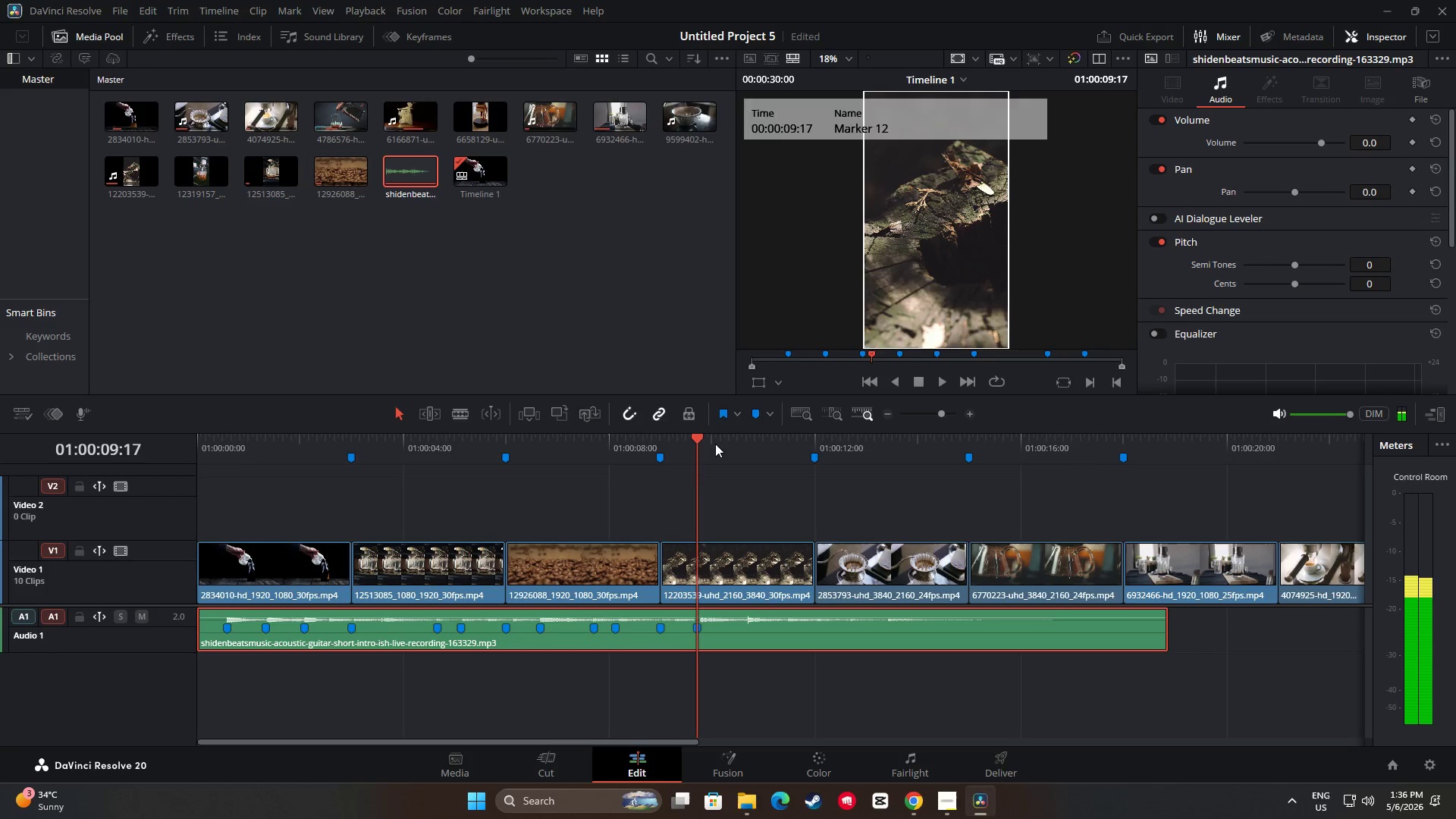 
key(Space)
 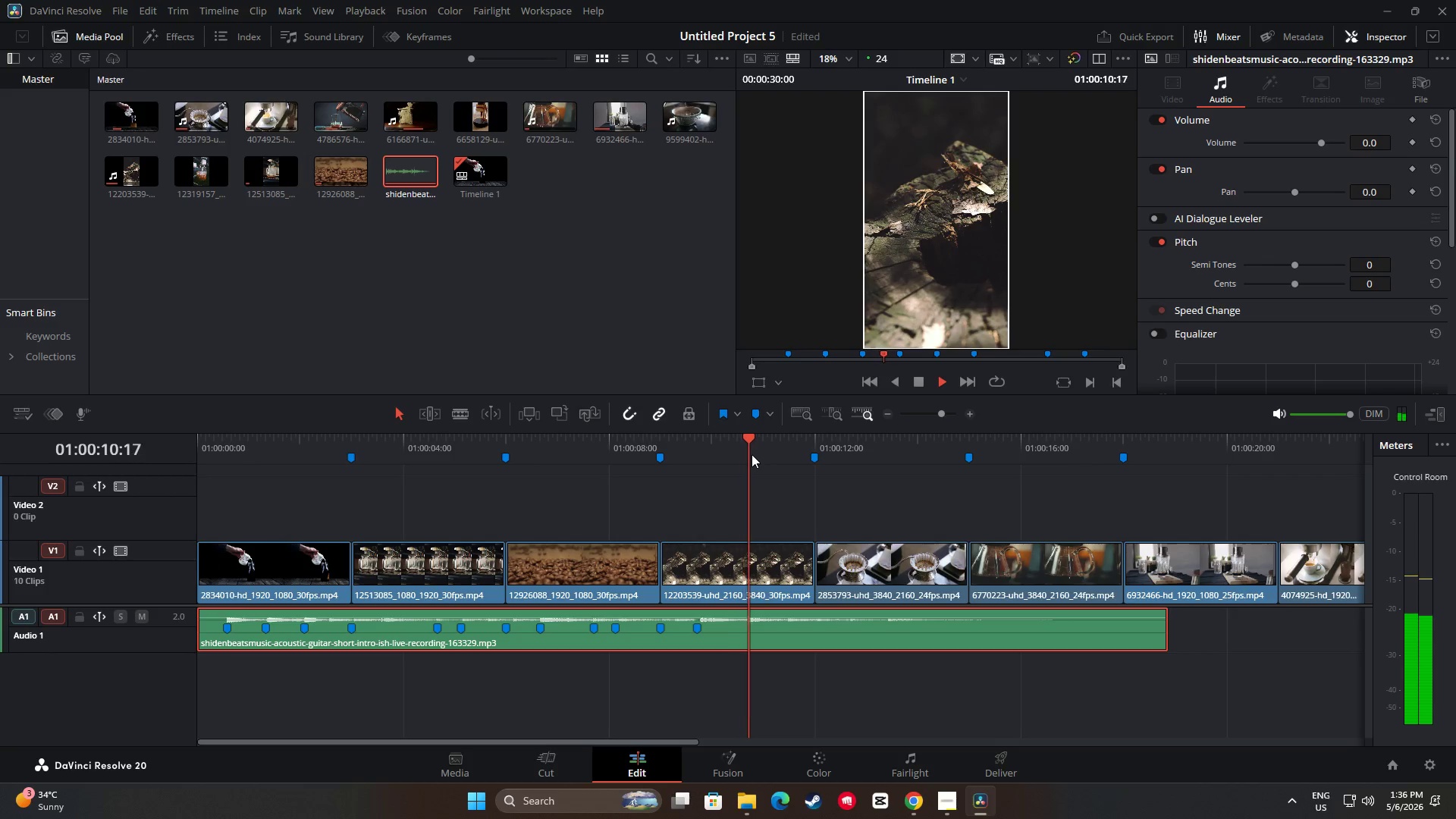 
key(Space)
 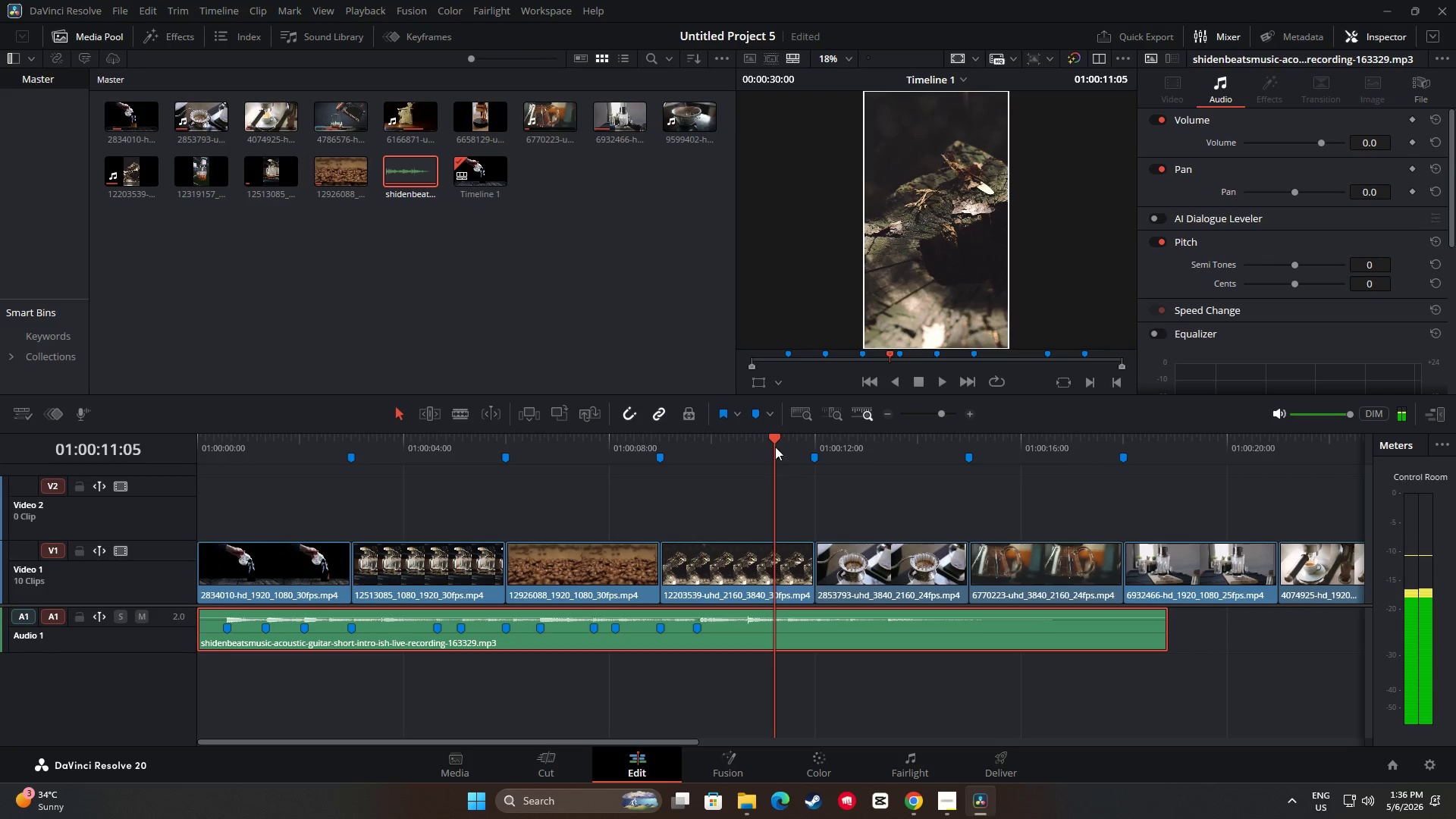 
left_click_drag(start_coordinate=[769, 438], to_coordinate=[745, 441])
 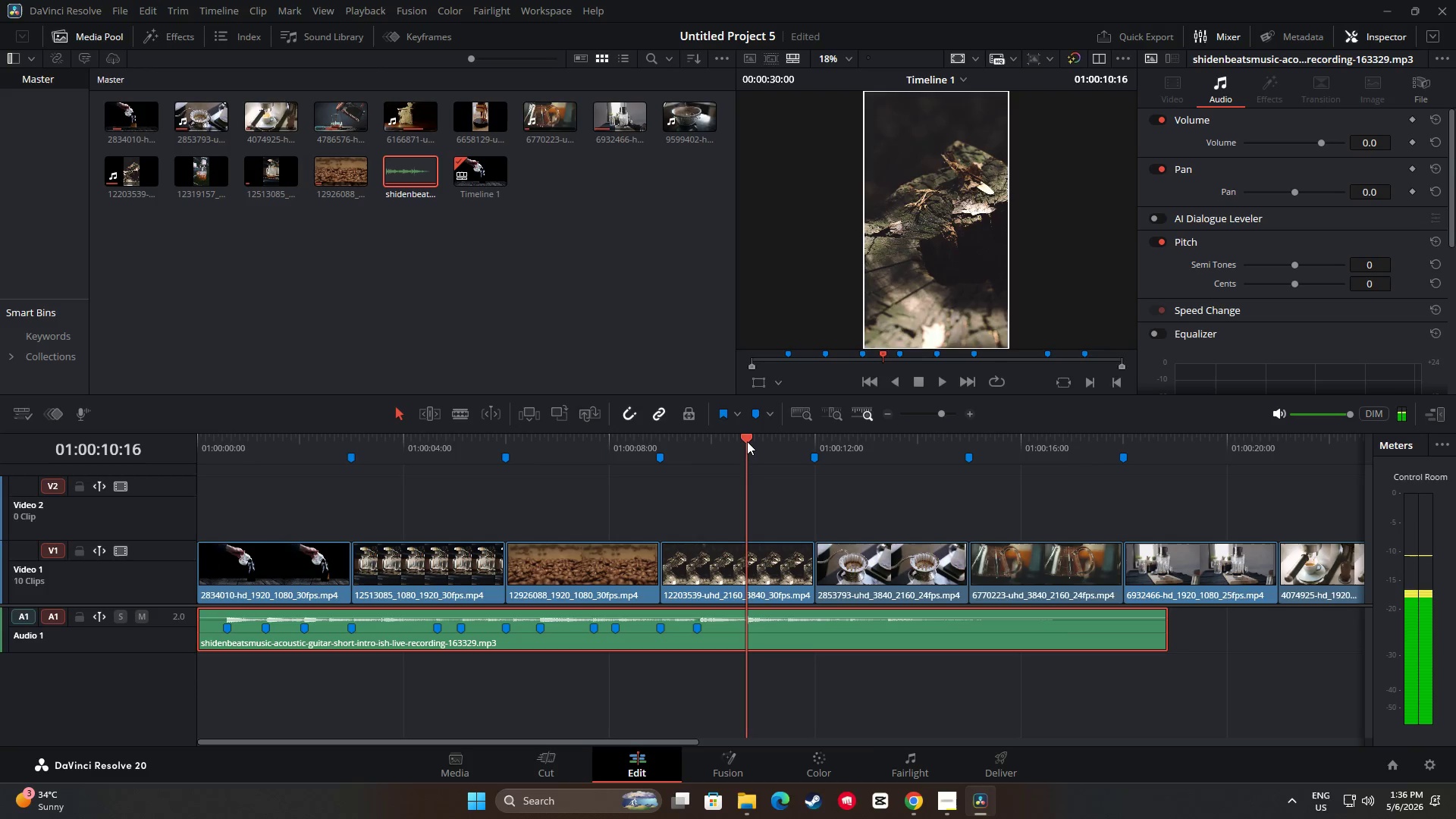 
key(M)
 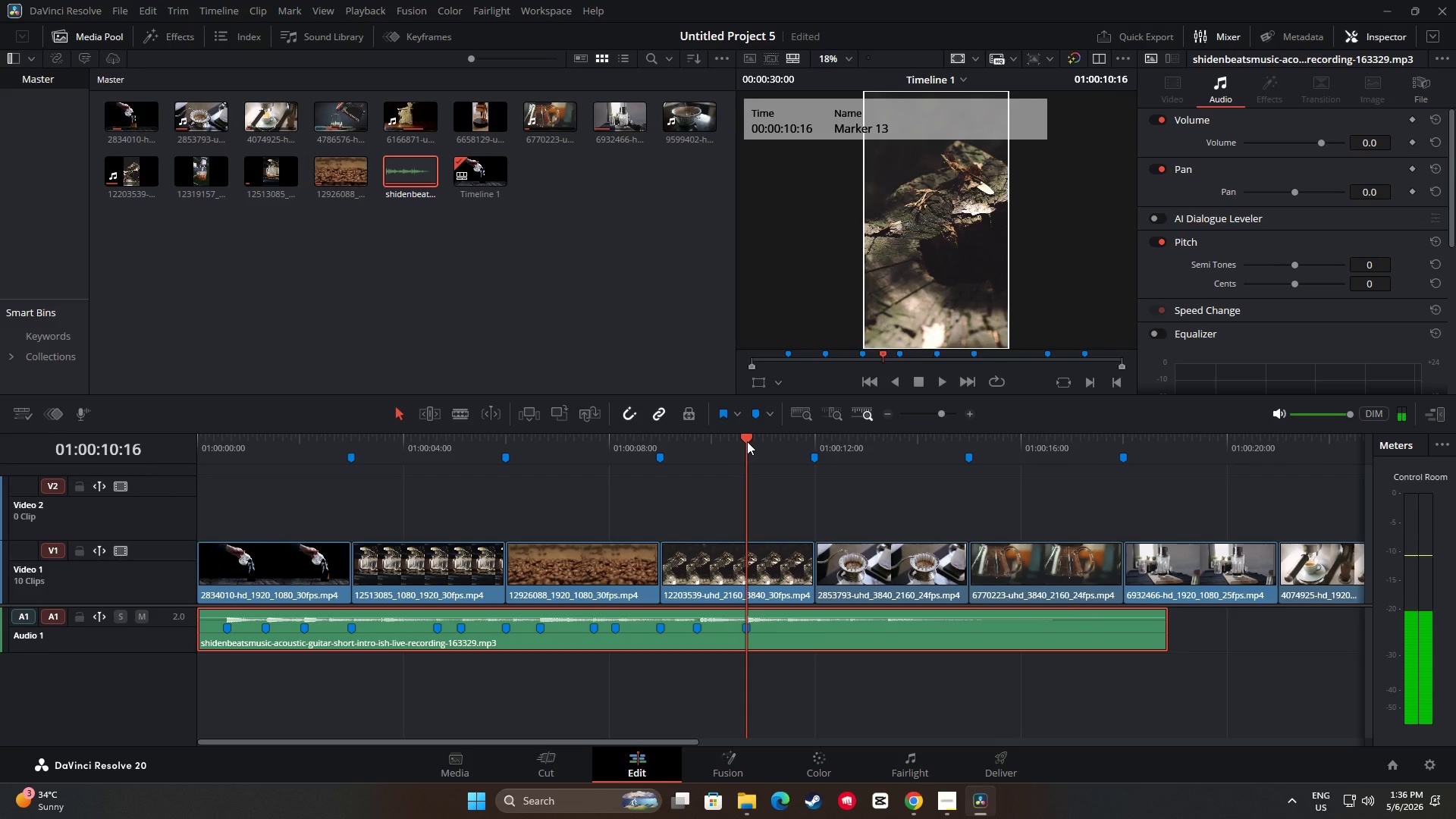 
key(Space)
 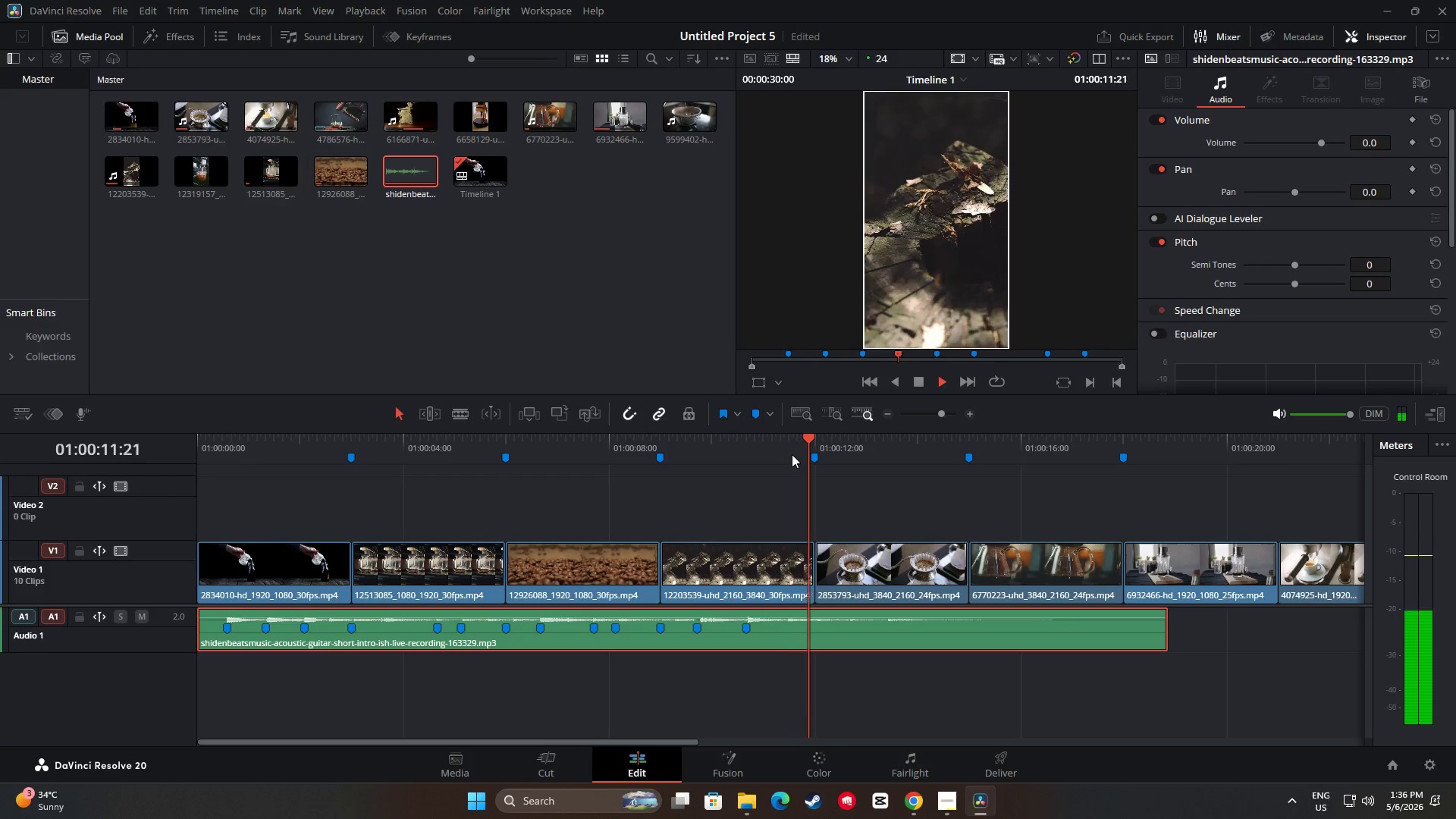 
key(Space)
 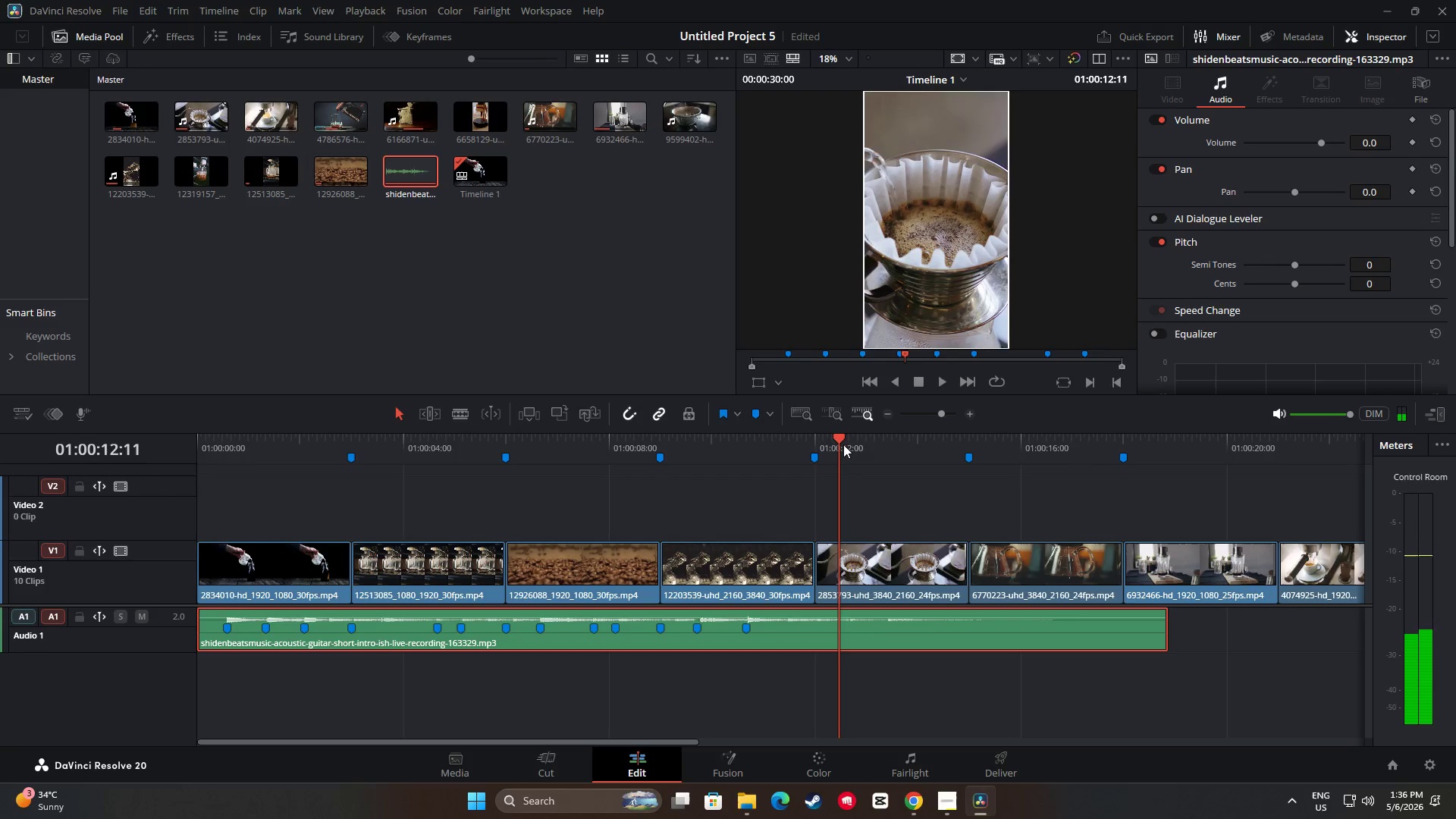 
left_click_drag(start_coordinate=[839, 443], to_coordinate=[787, 447])
 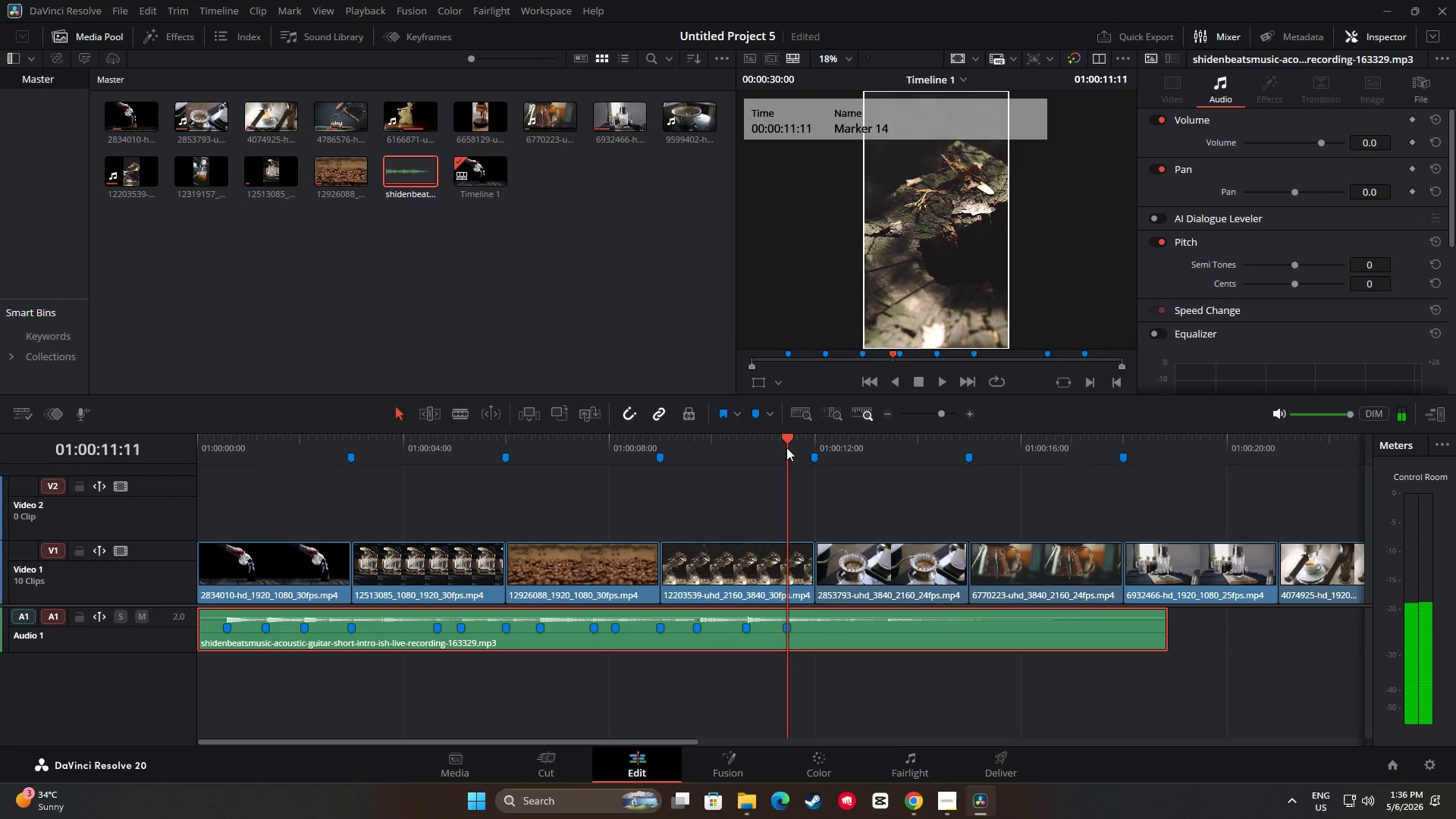 
key(M)
 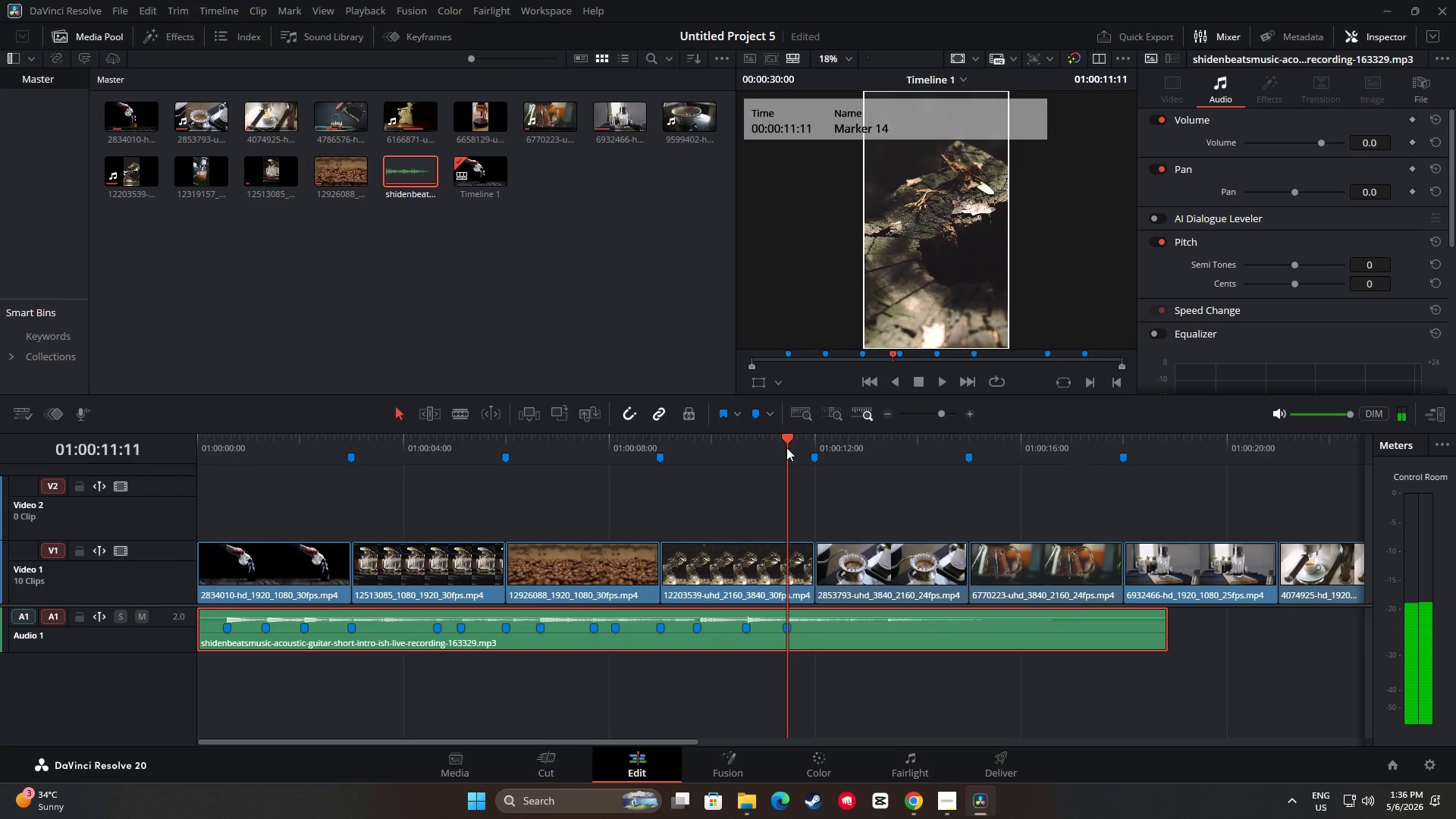 
left_click_drag(start_coordinate=[786, 447], to_coordinate=[766, 447])
 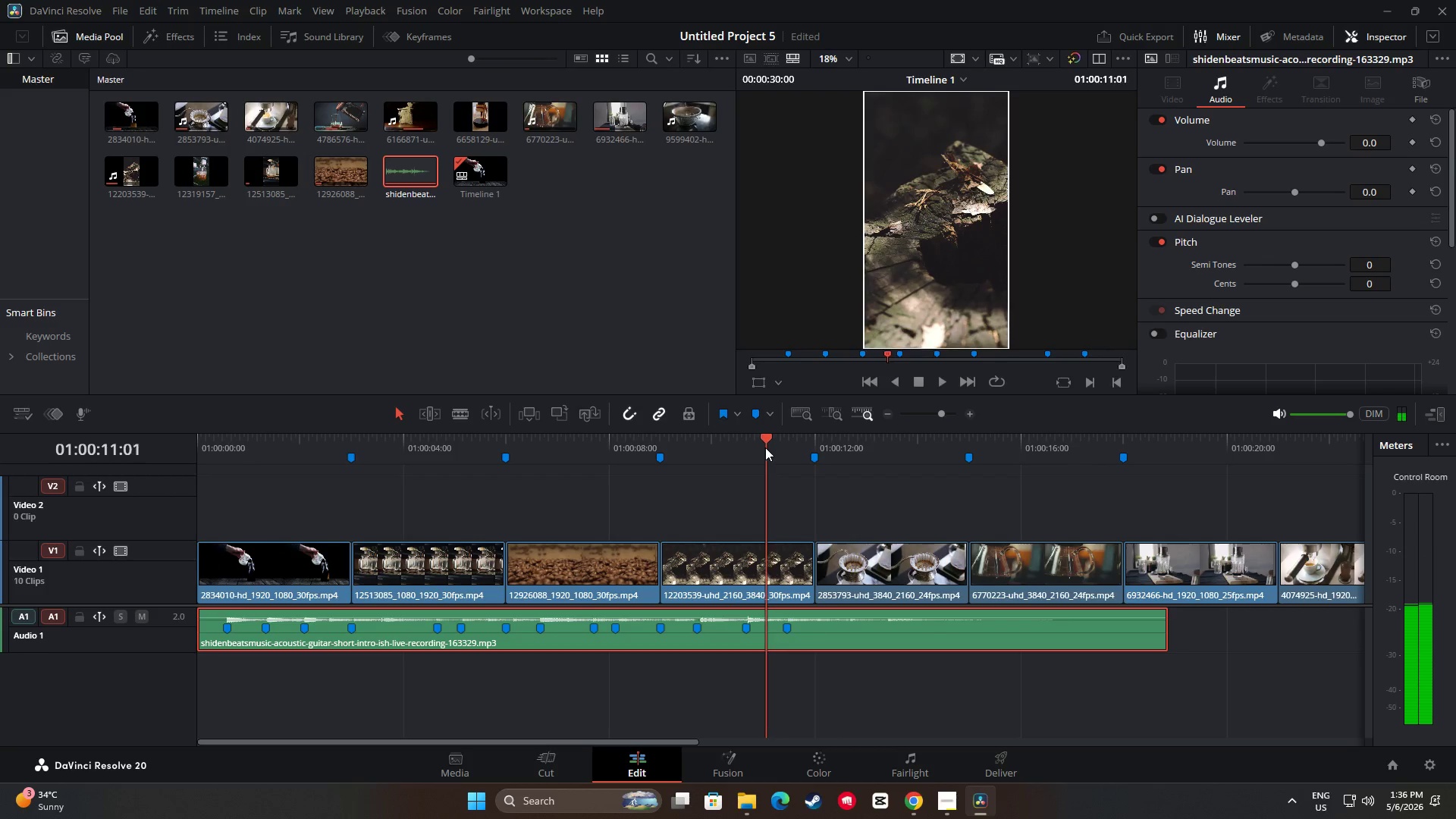 
key(Space)
 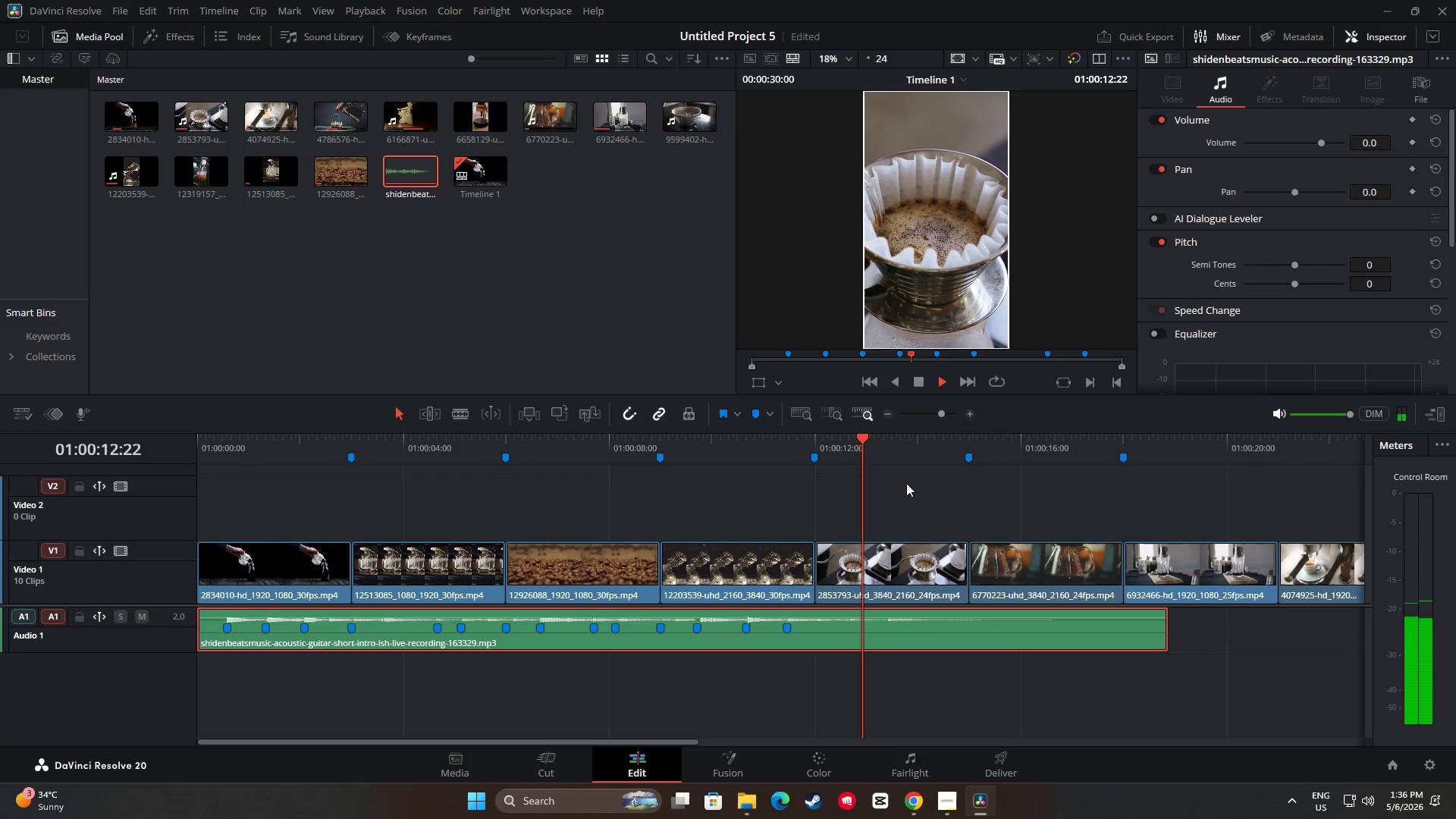 
key(Space)
 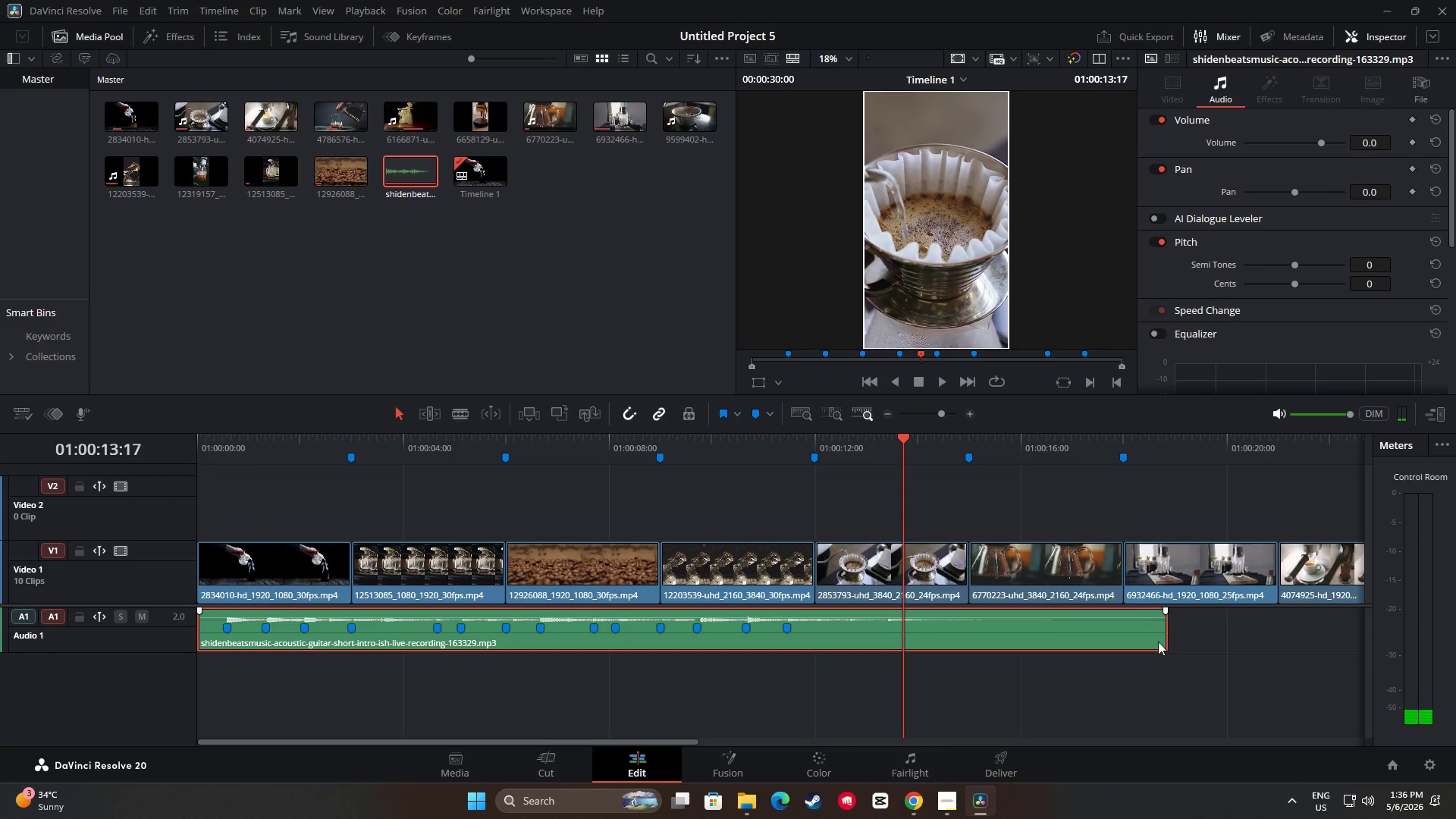 
left_click_drag(start_coordinate=[1159, 634], to_coordinate=[808, 647])
 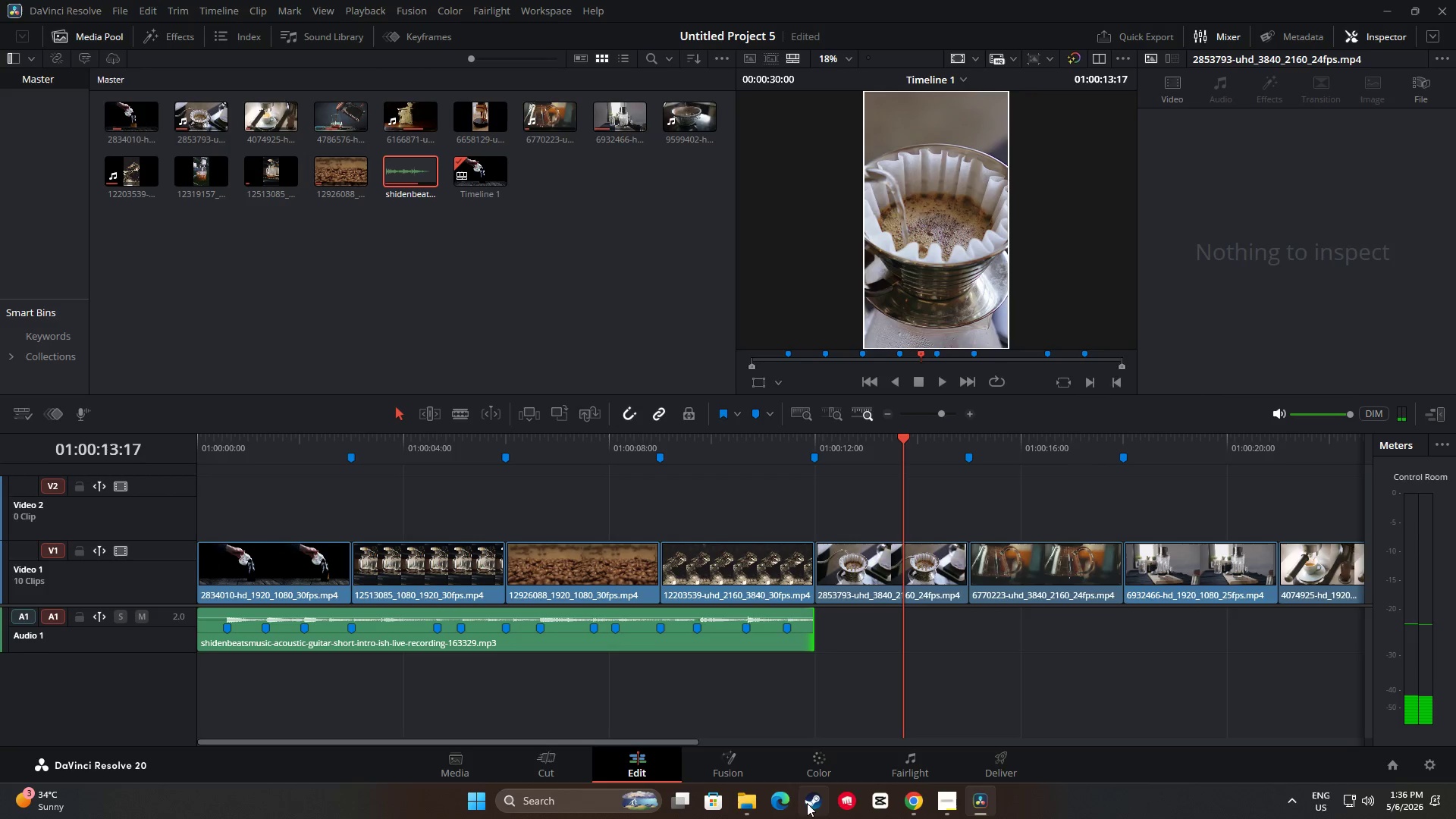 
left_click([744, 801])
 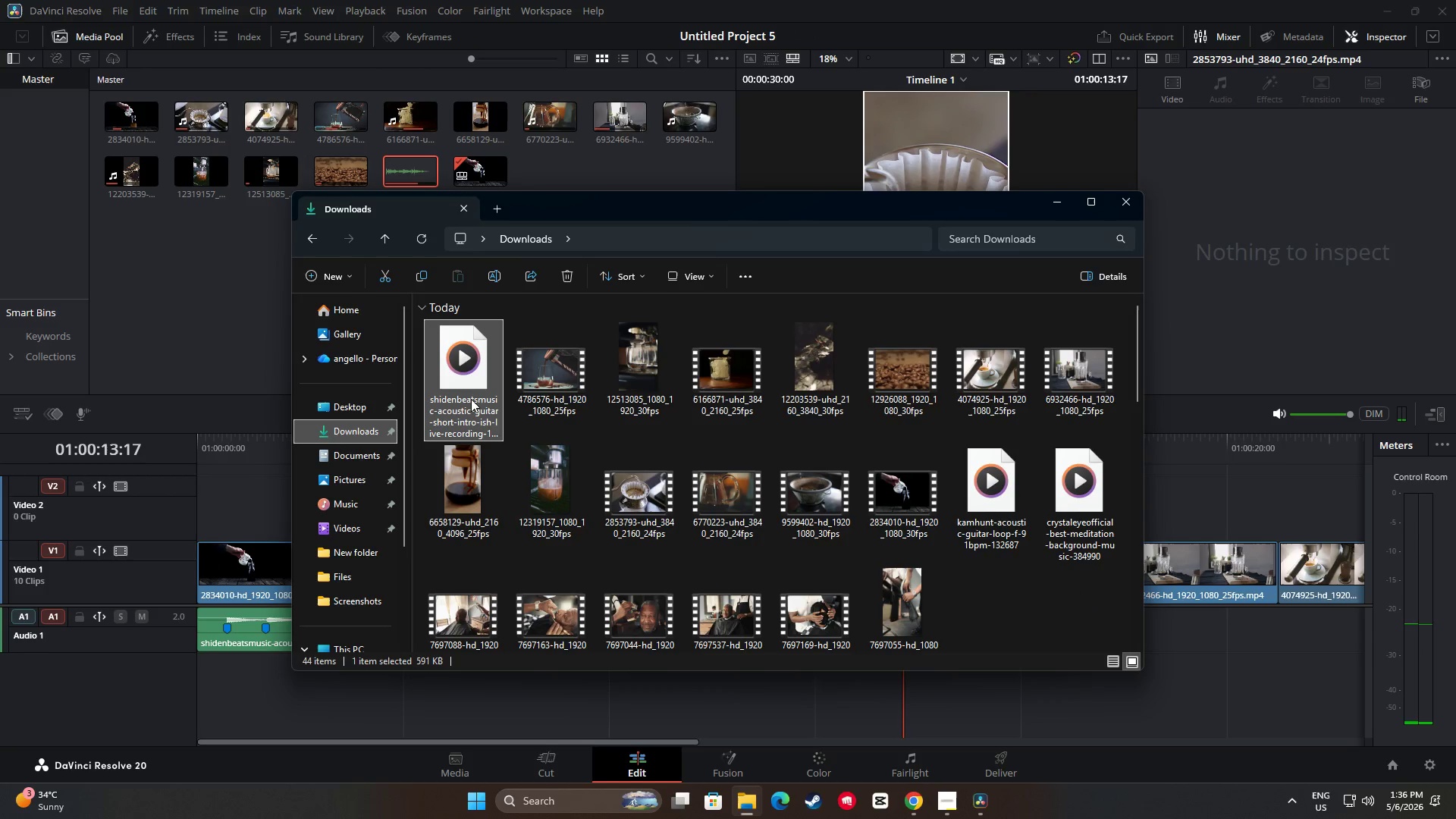 
left_click_drag(start_coordinate=[468, 384], to_coordinate=[268, 701])
 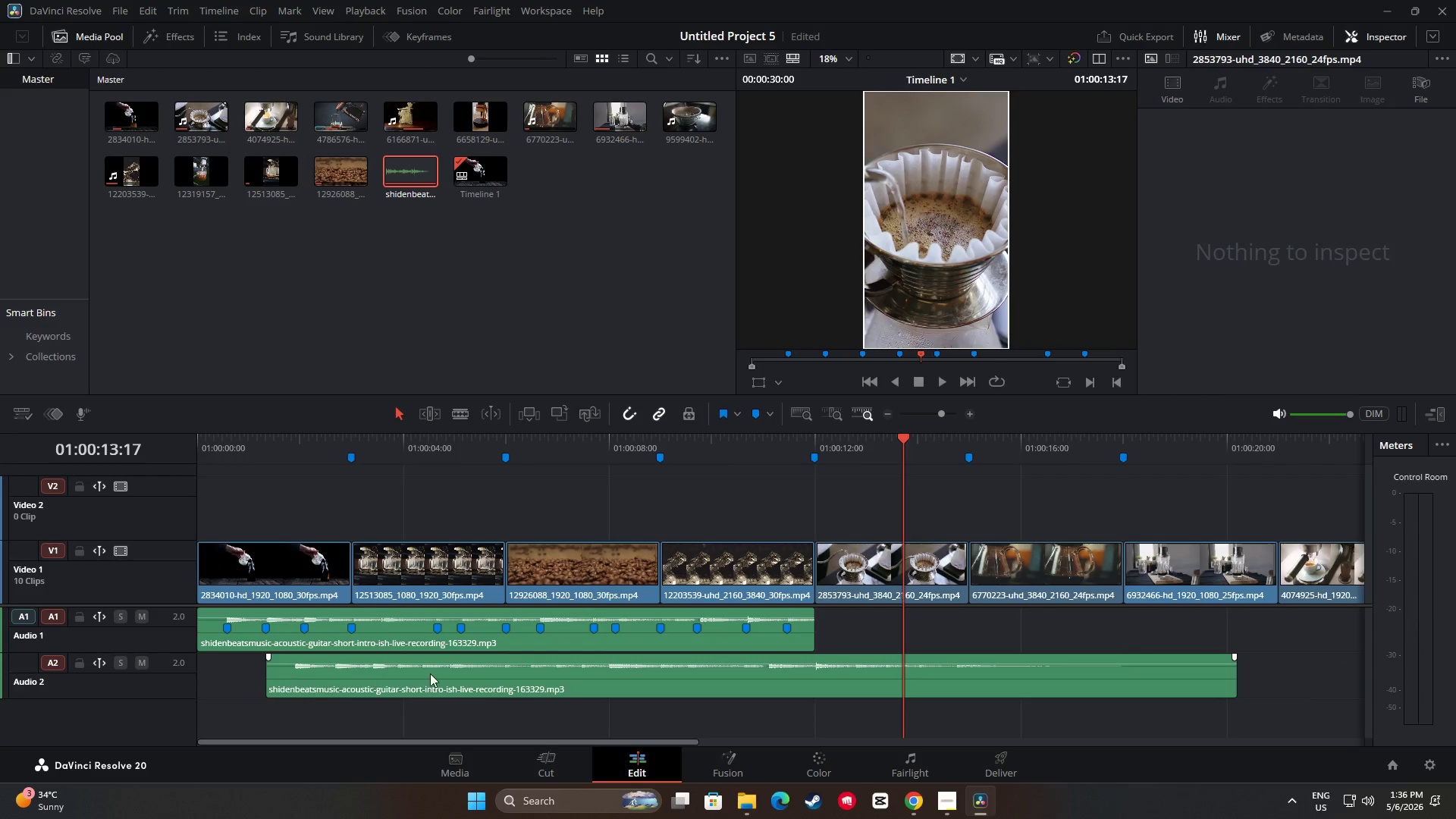 
left_click_drag(start_coordinate=[428, 673], to_coordinate=[439, 673])
 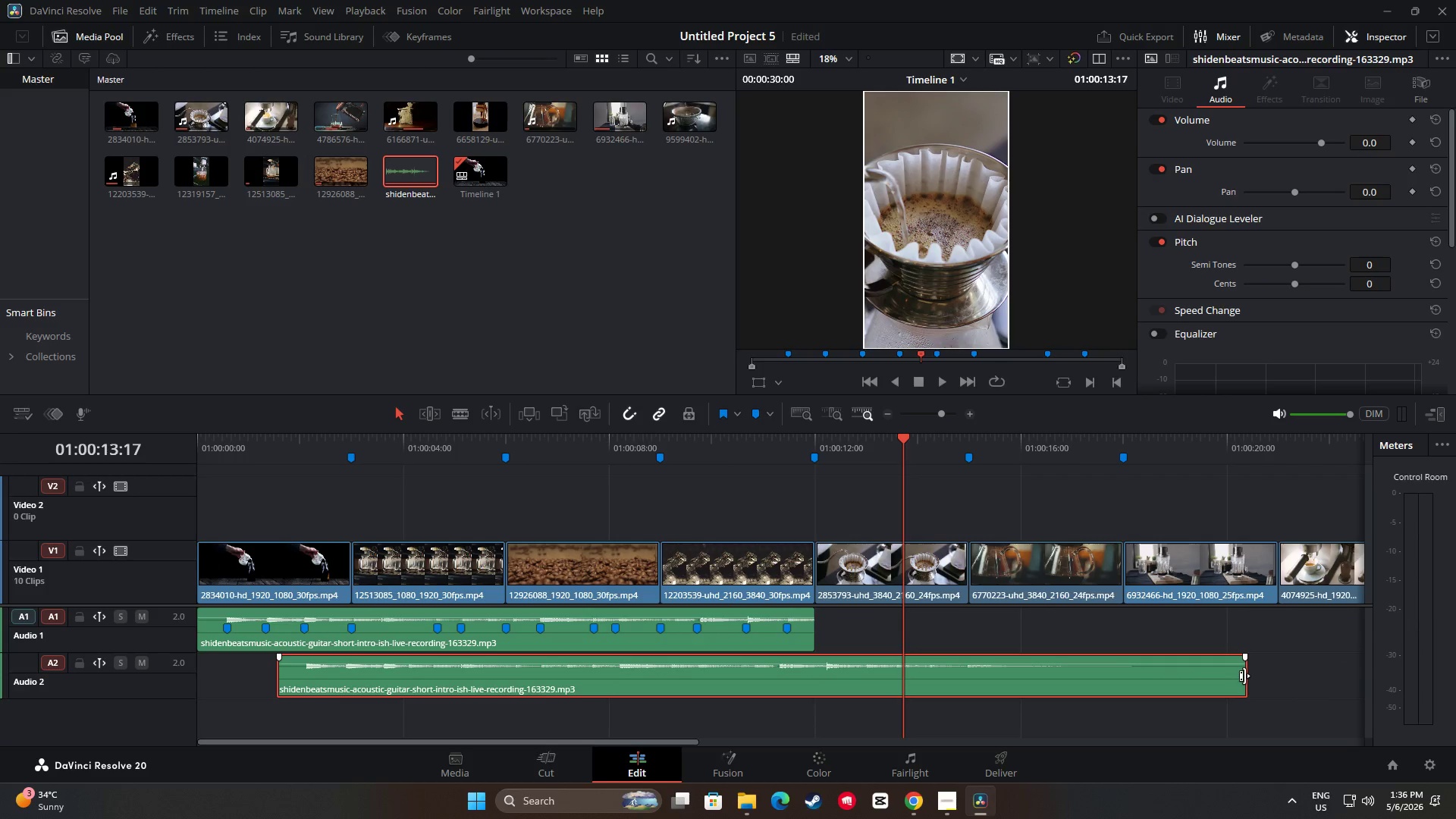 
left_click_drag(start_coordinate=[1241, 675], to_coordinate=[1024, 692])
 